 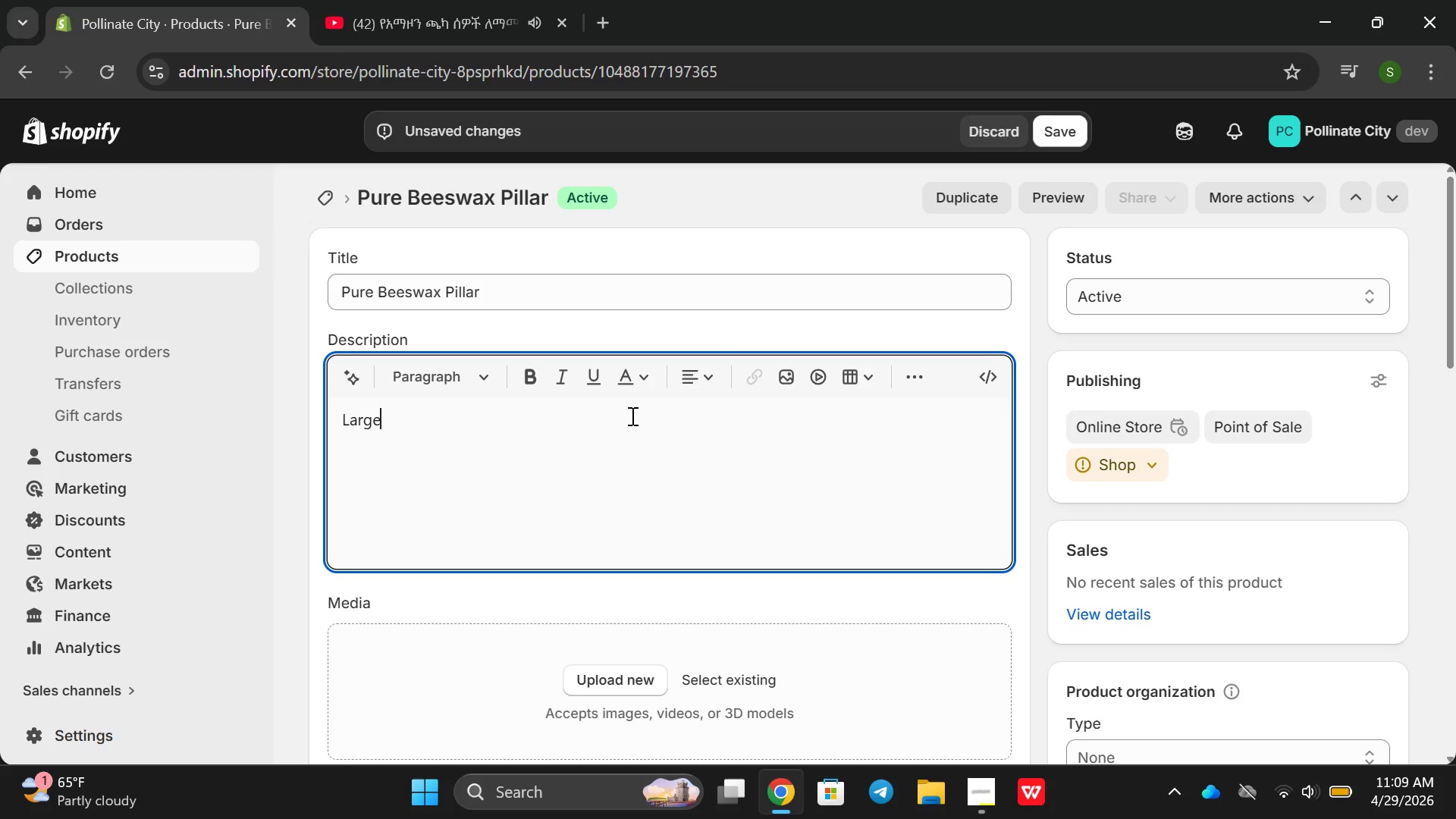 
hold_key(key=ShiftRight, duration=0.42)
 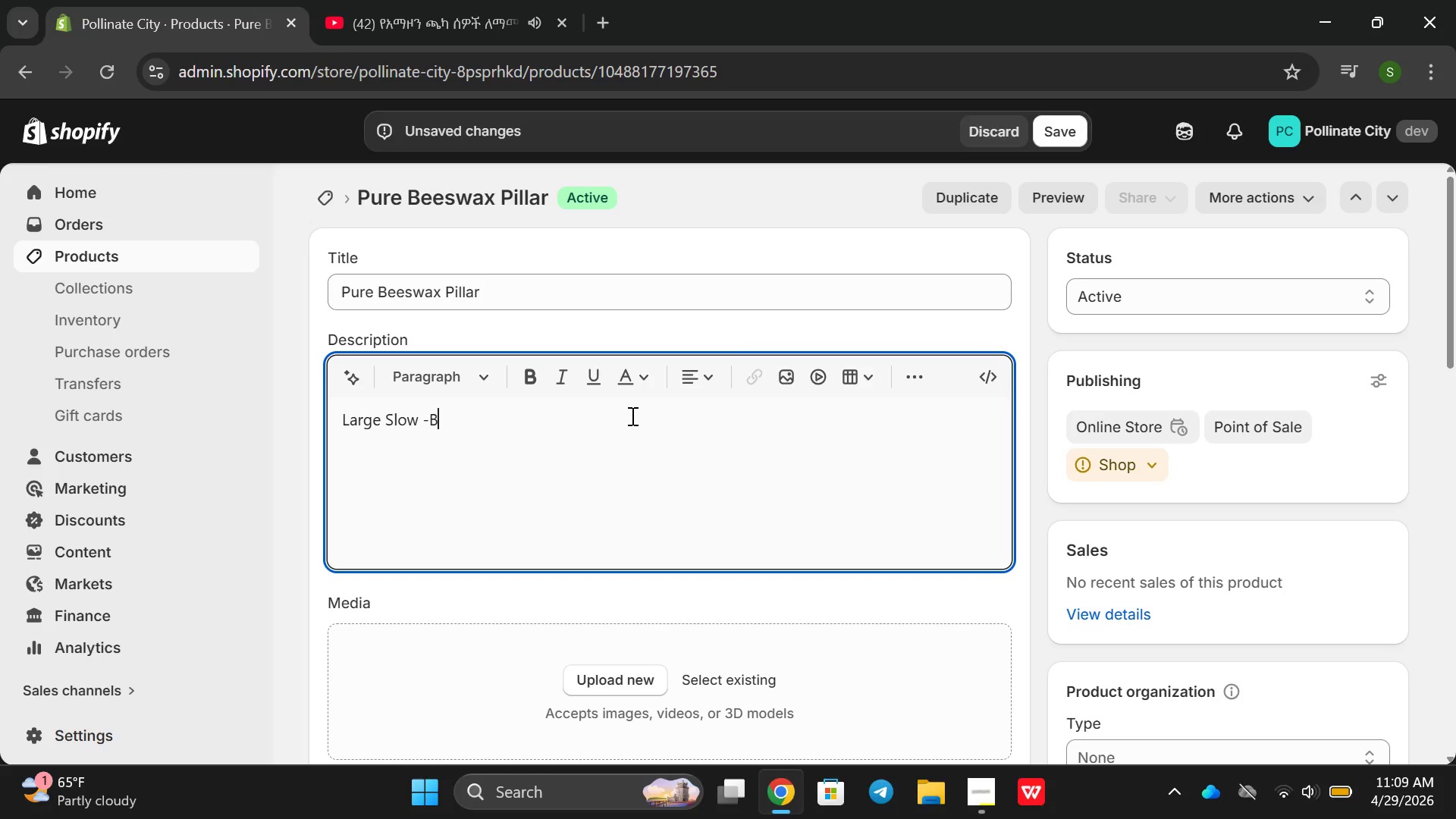 
hold_key(key=ShiftRight, duration=0.41)
 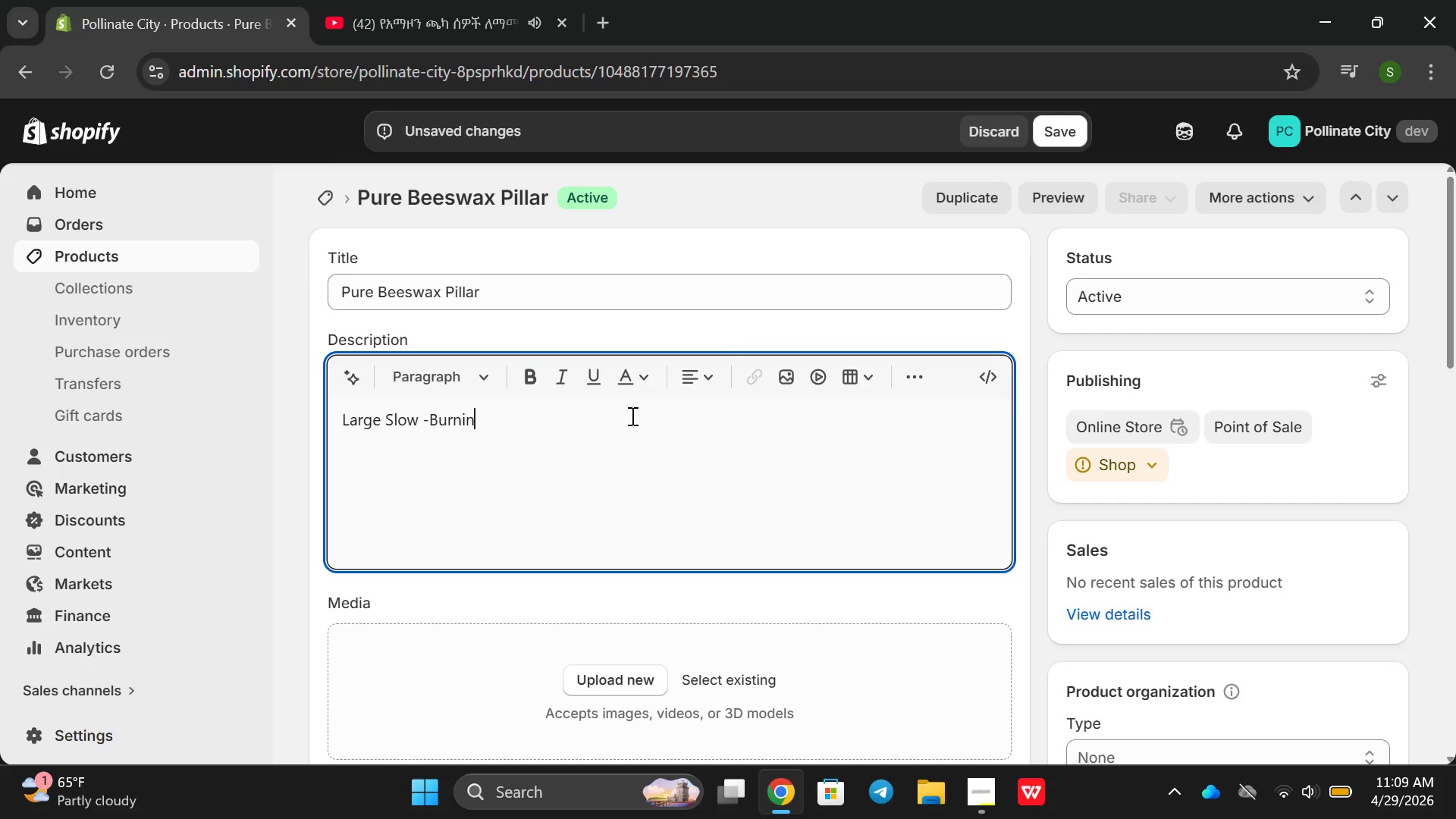 
hold_key(key=ShiftRight, duration=0.41)
 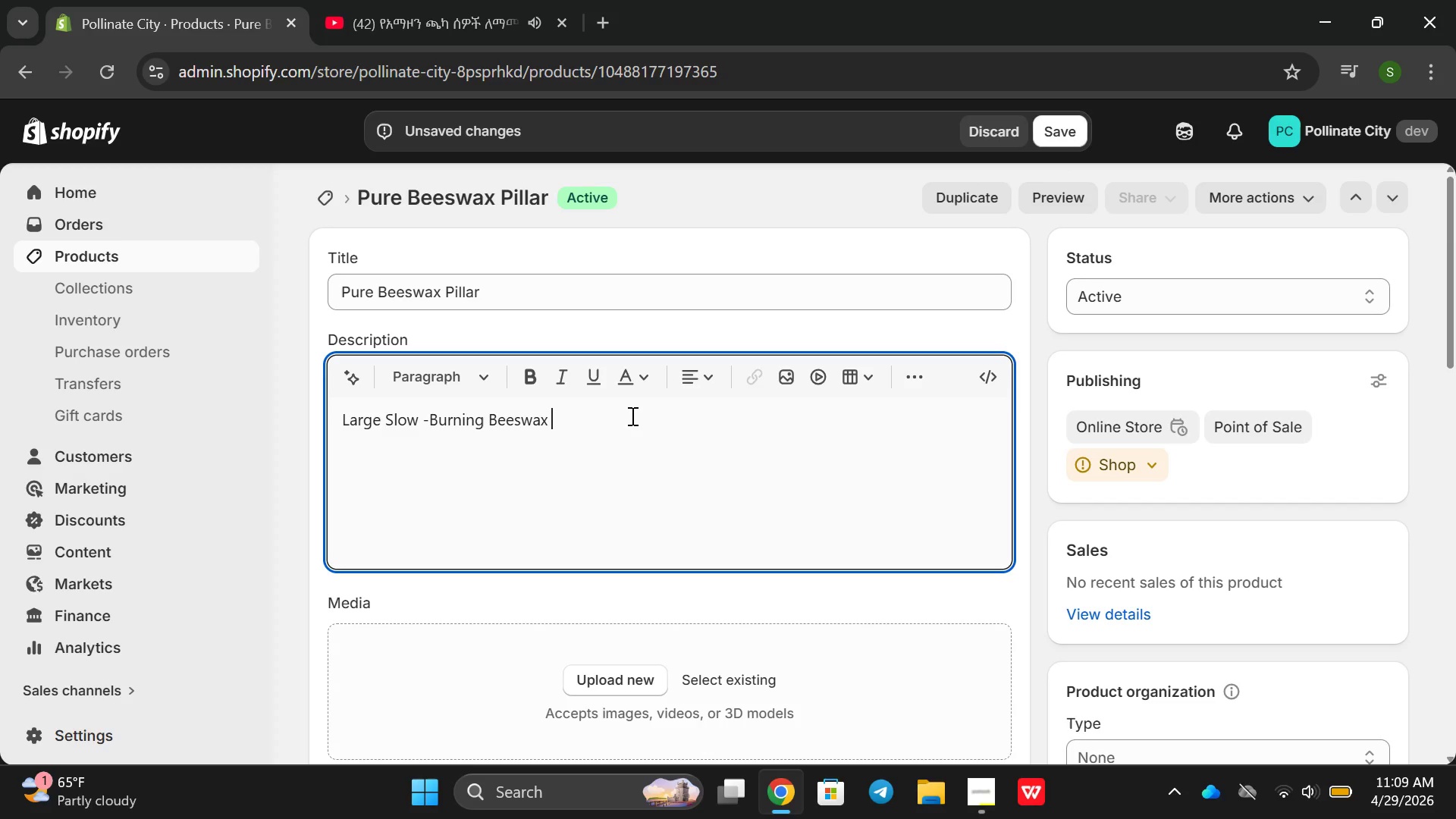 
wait(6.23)
 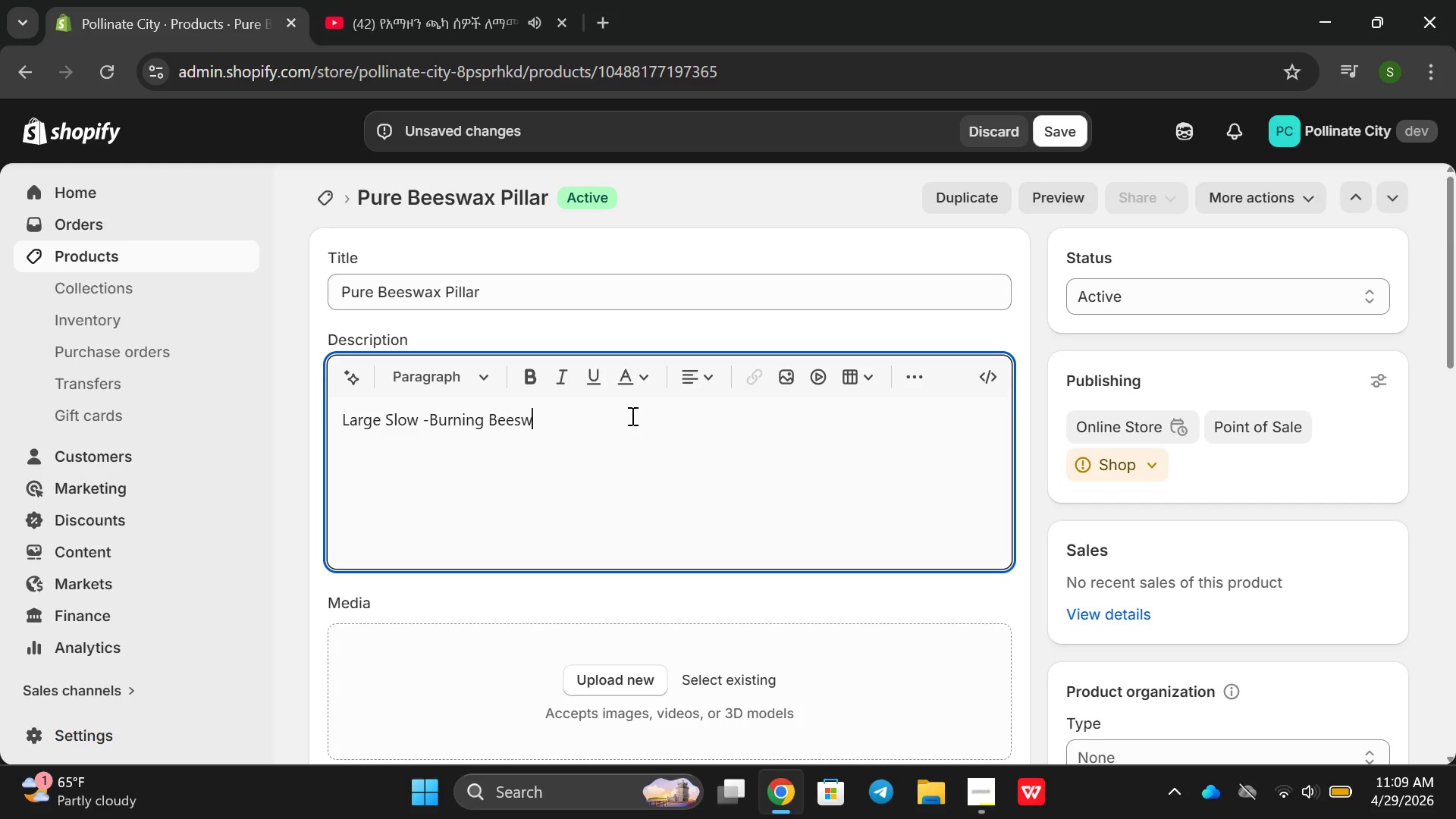 
hold_key(key=ShiftRight, duration=0.45)
 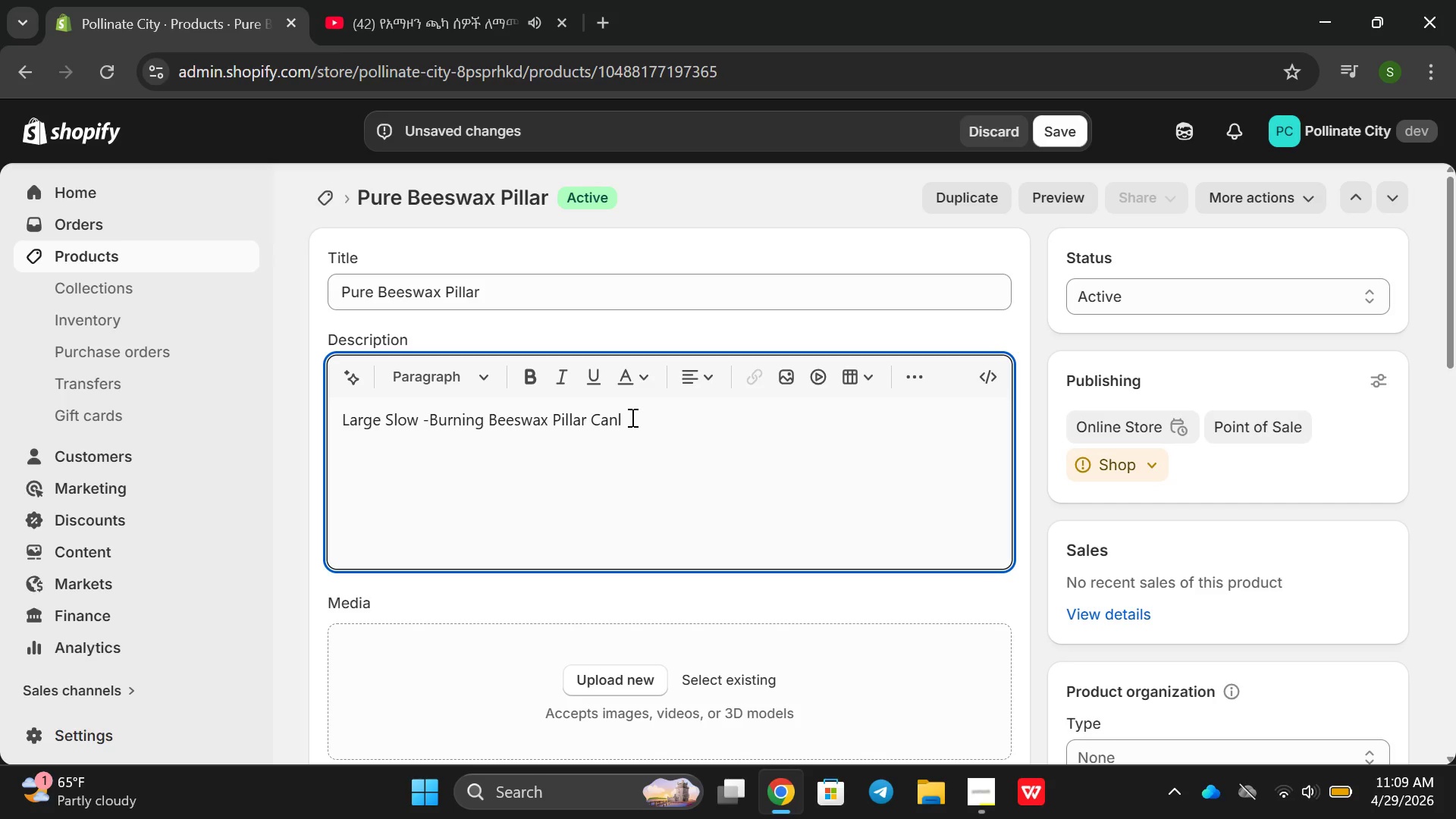 
wait(7.92)
 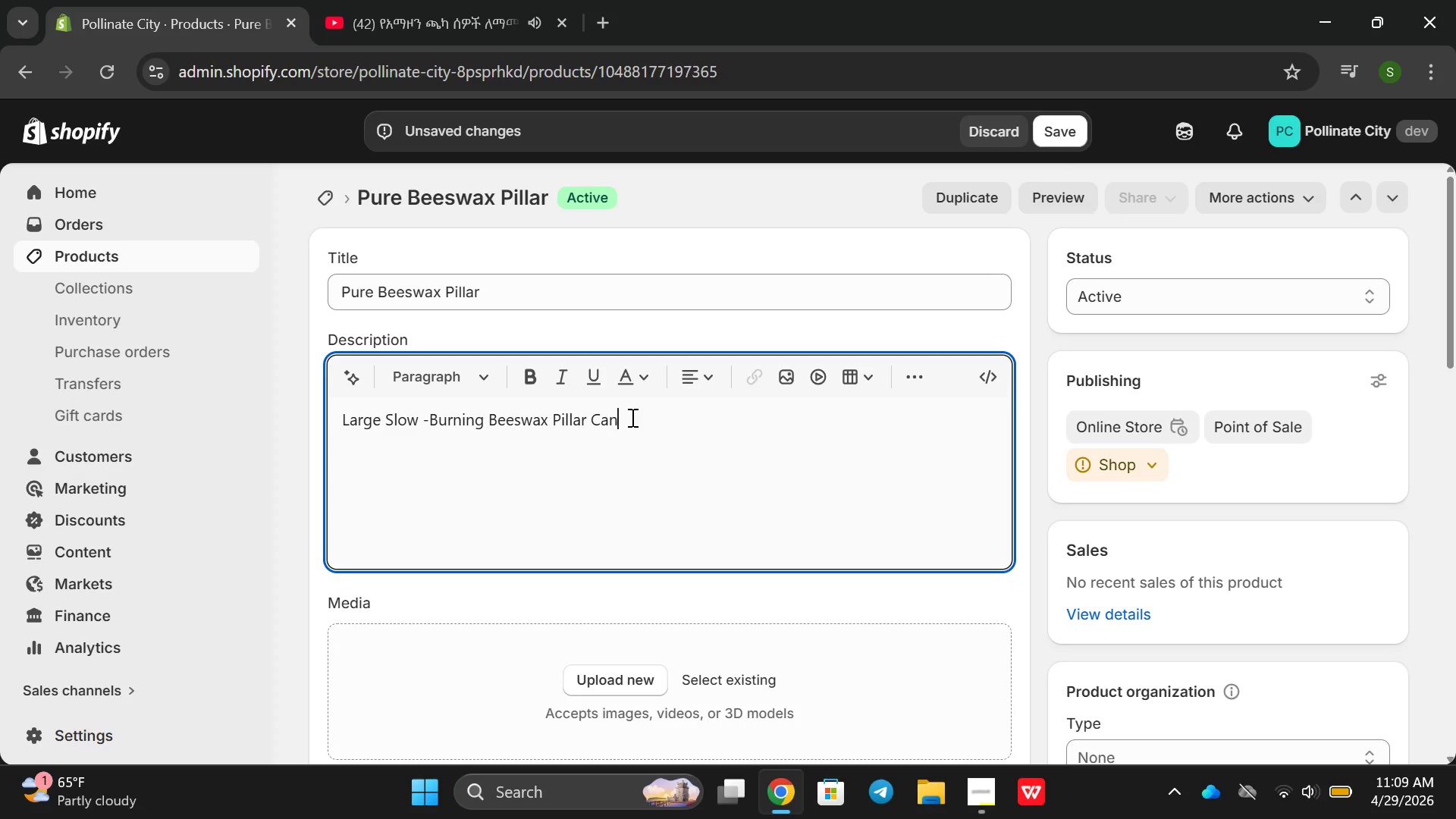 
key(Enter)
 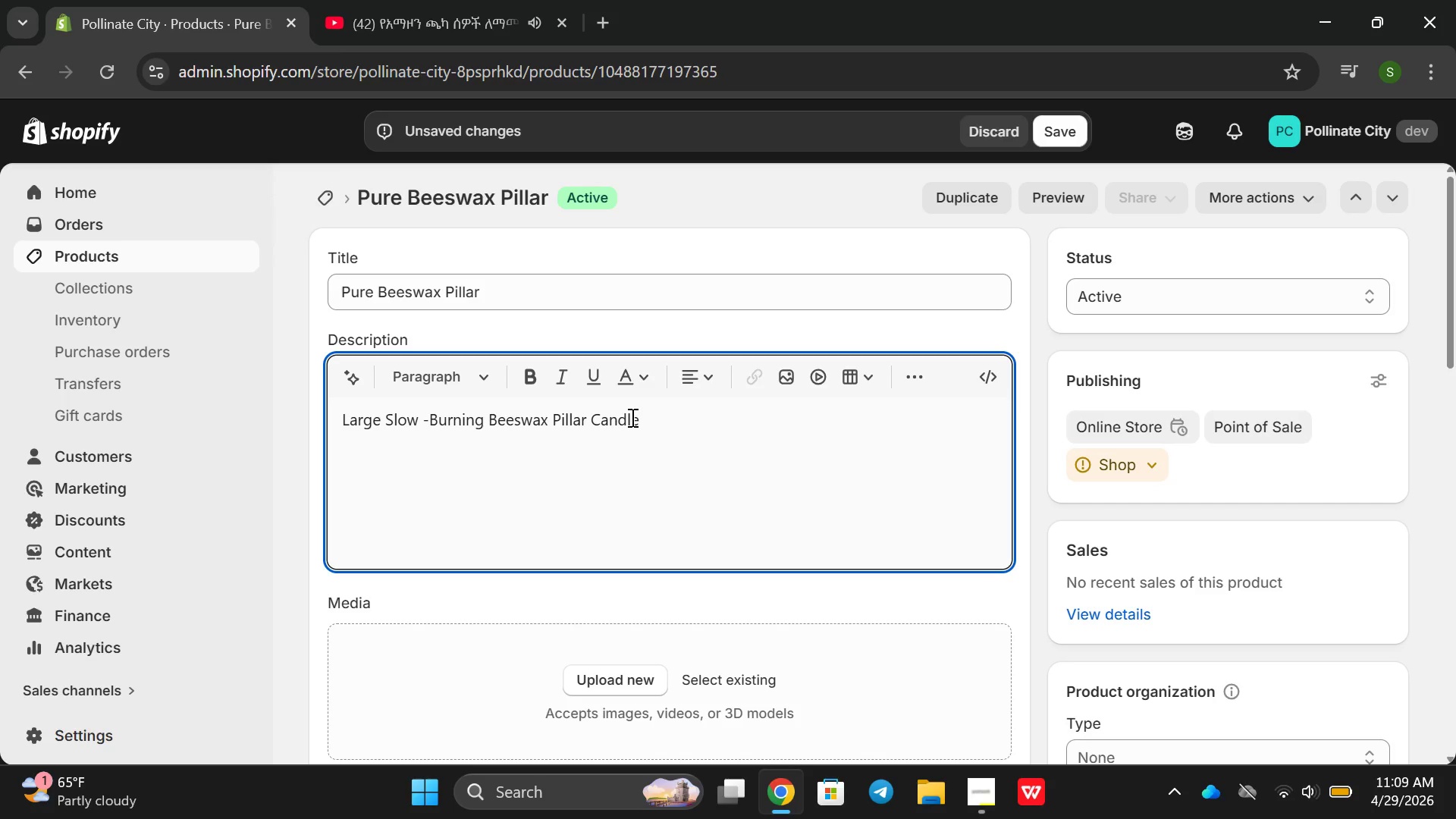 
left_click([631, 417])
 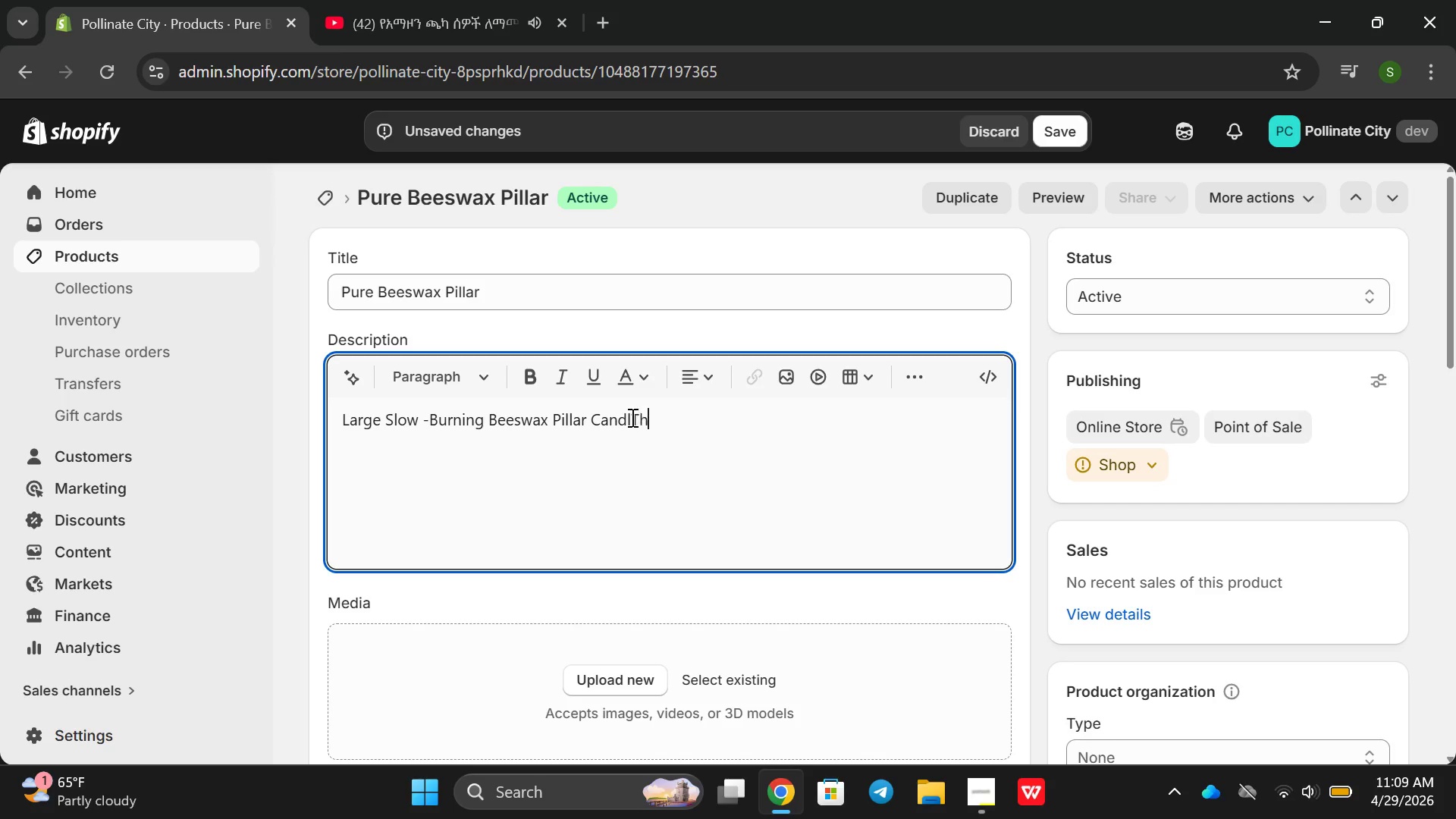 
type(This sub)
key(Backspace)
key(Backspace)
key(Backspace)
key(Backspace)
key(Backspace)
key(Backspace)
key(Backspace)
key(Backspace)
 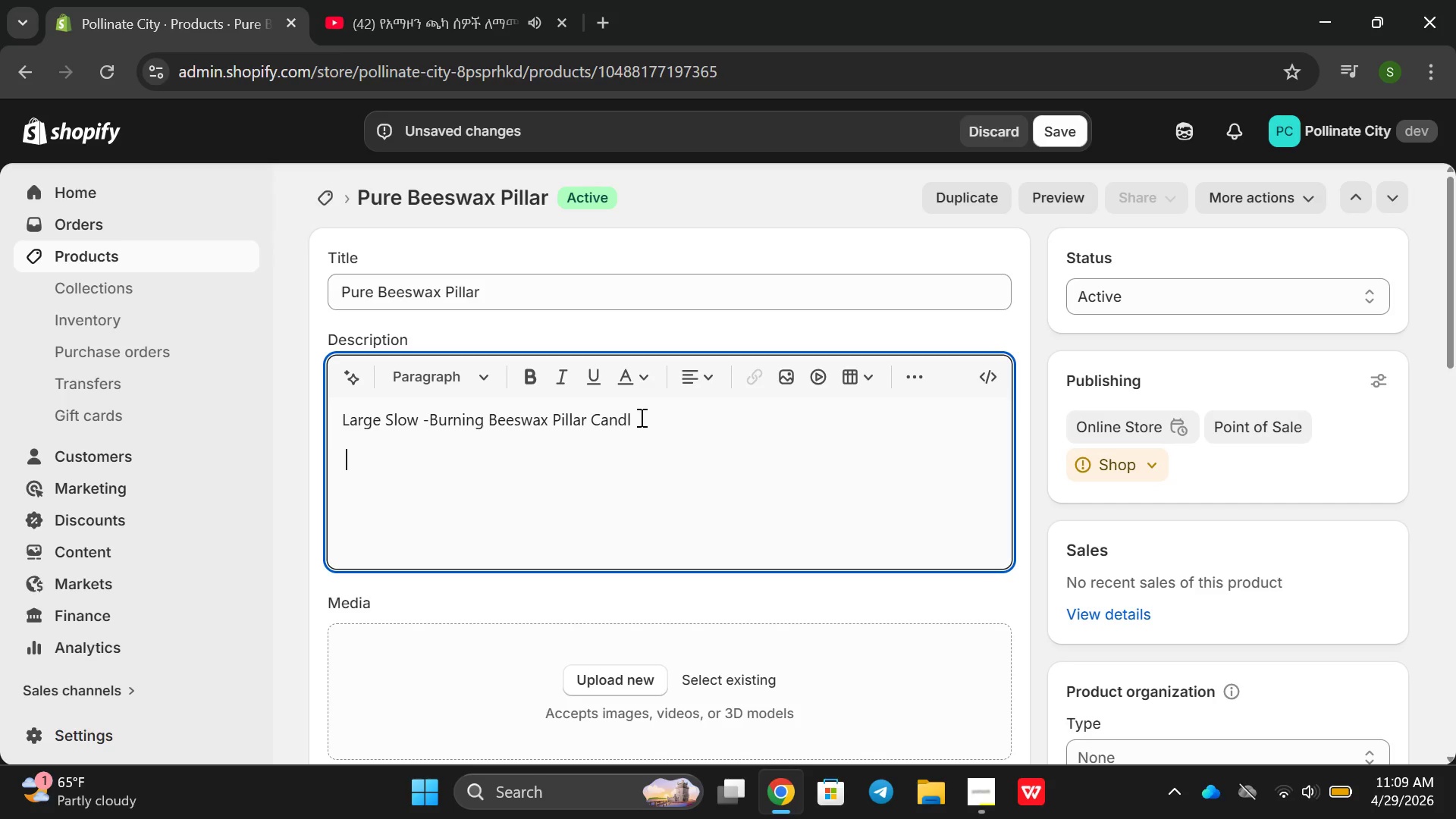 
key(Enter)
 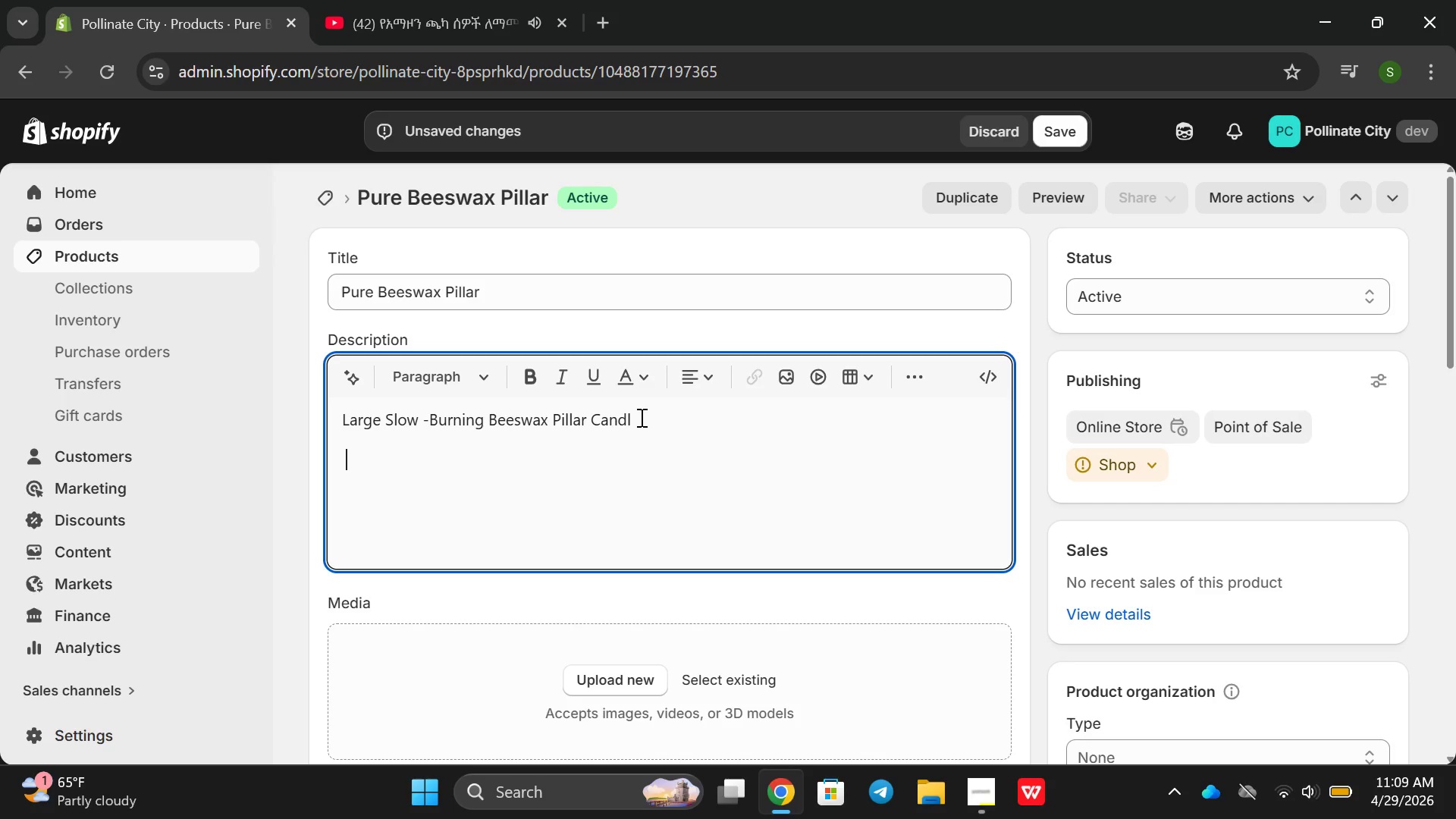 
key(Space)
 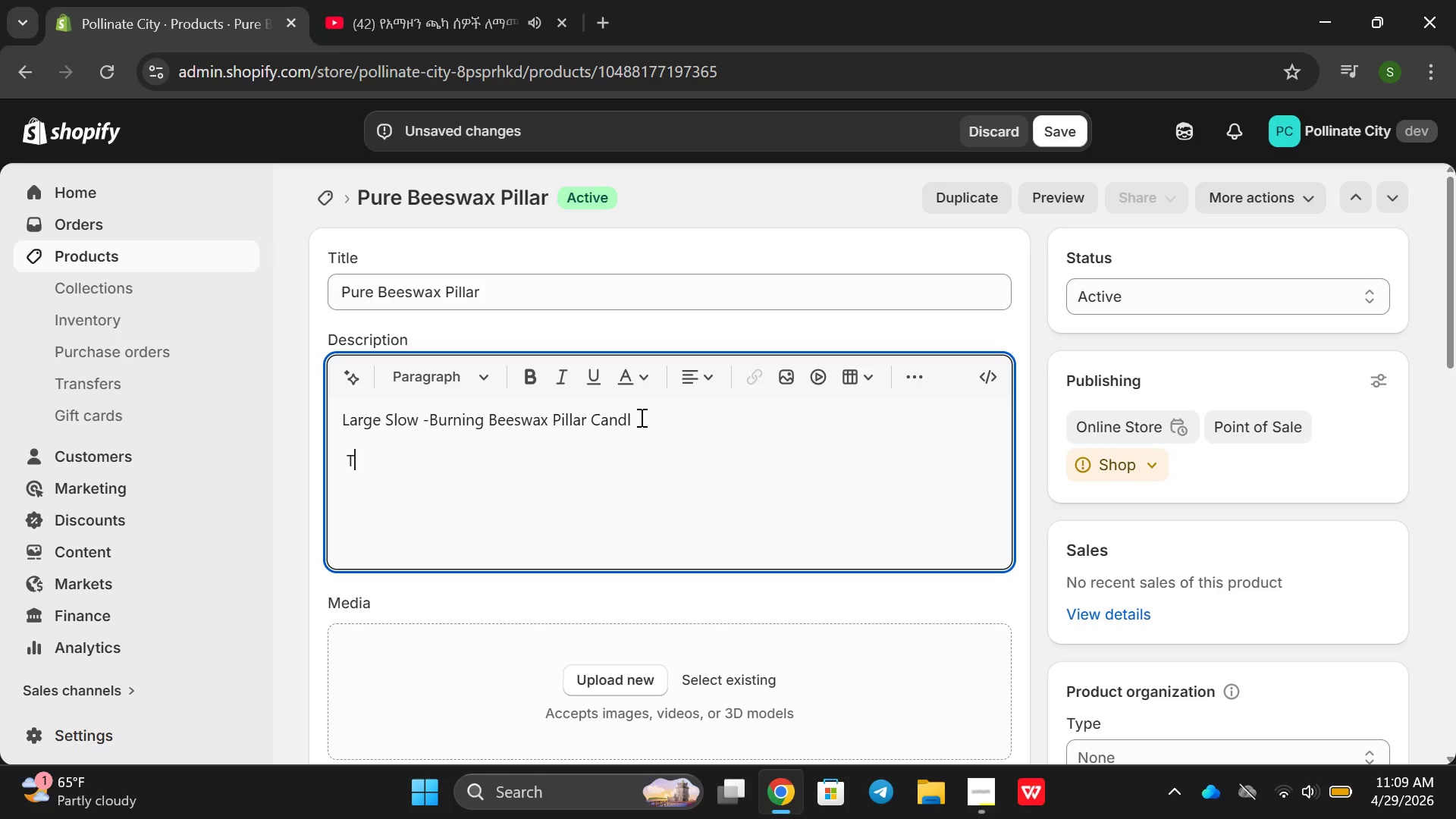 
key(Shift+T)
 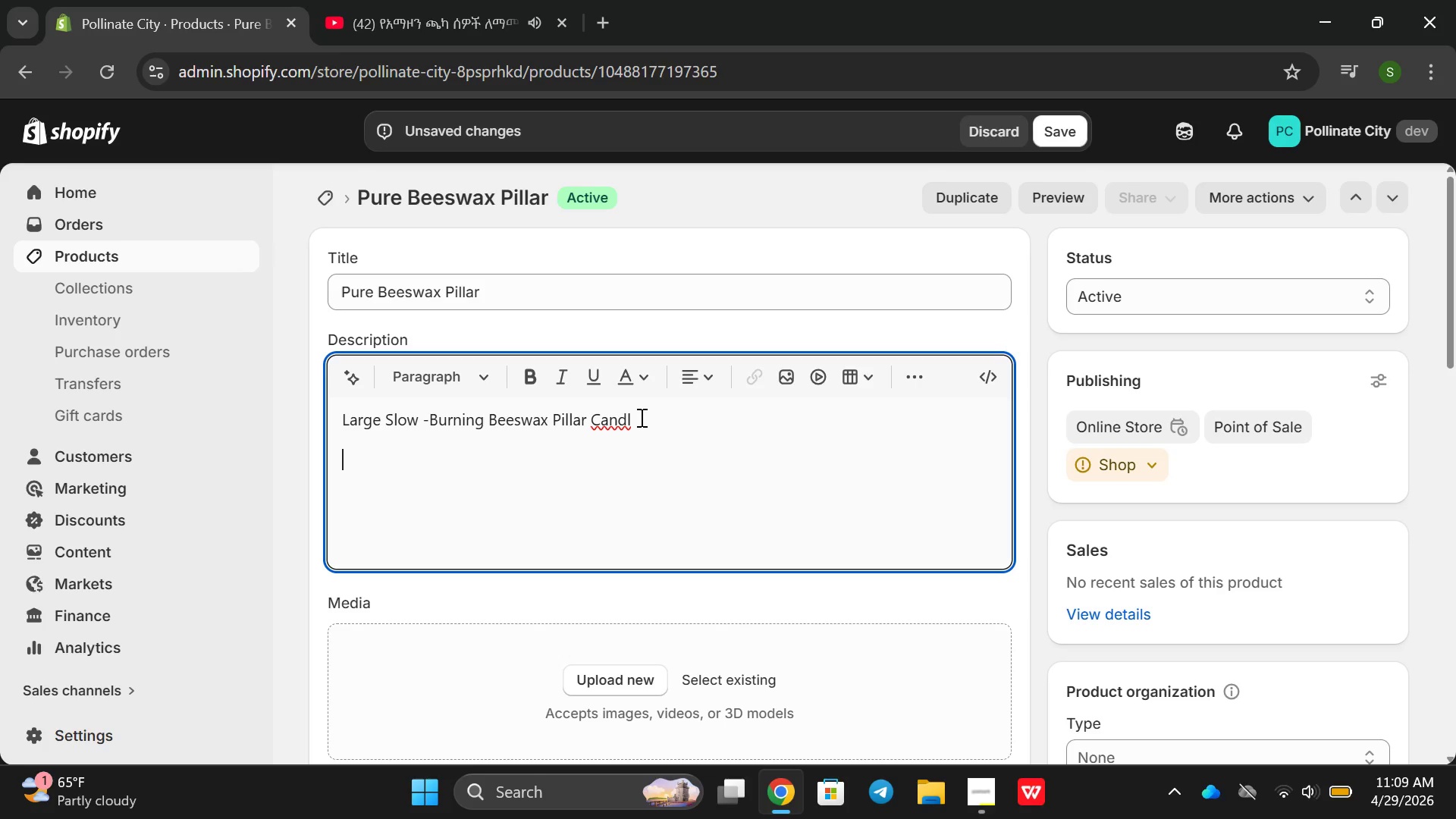 
key(Backspace)
 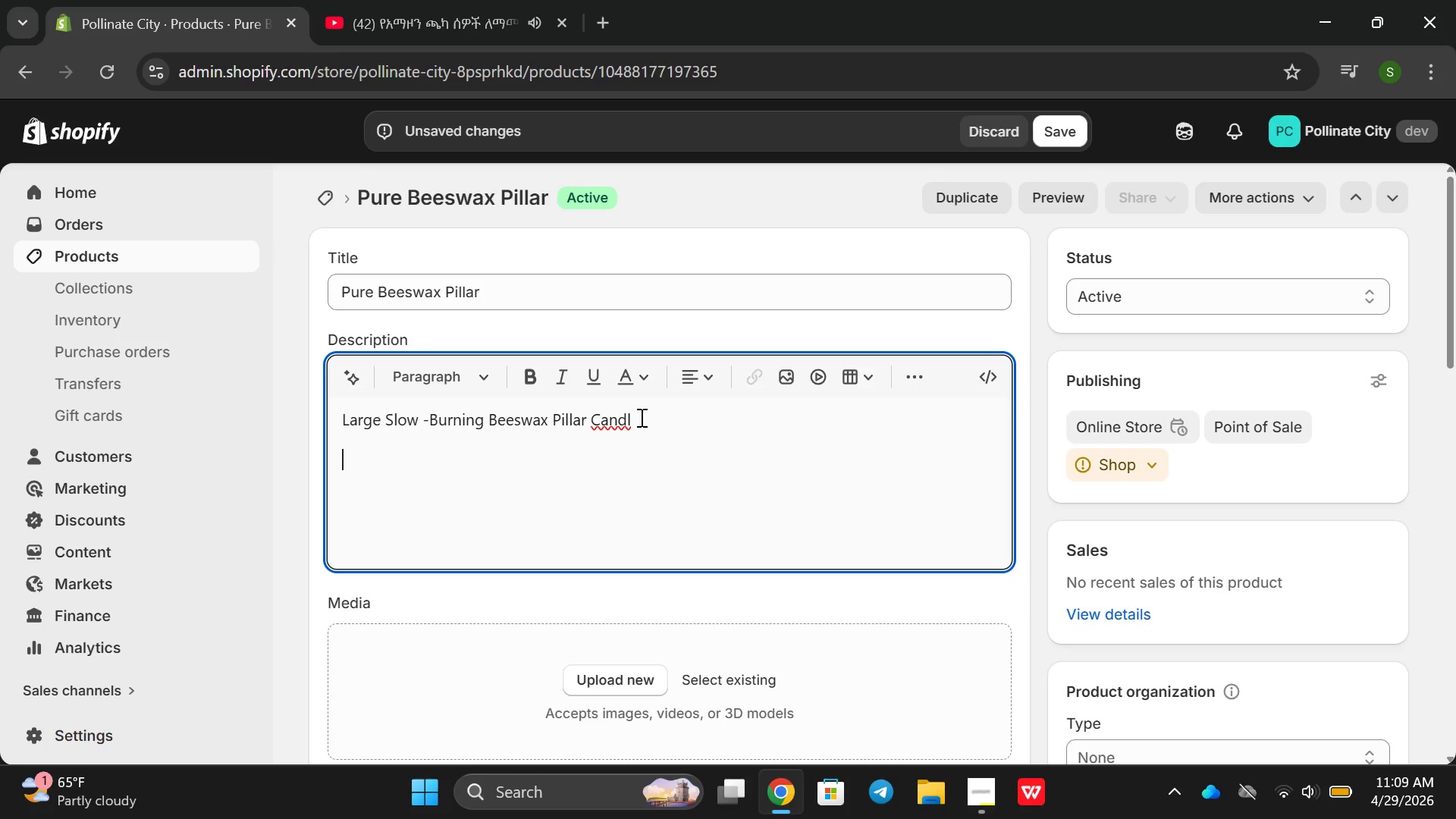 
key(Backspace)
 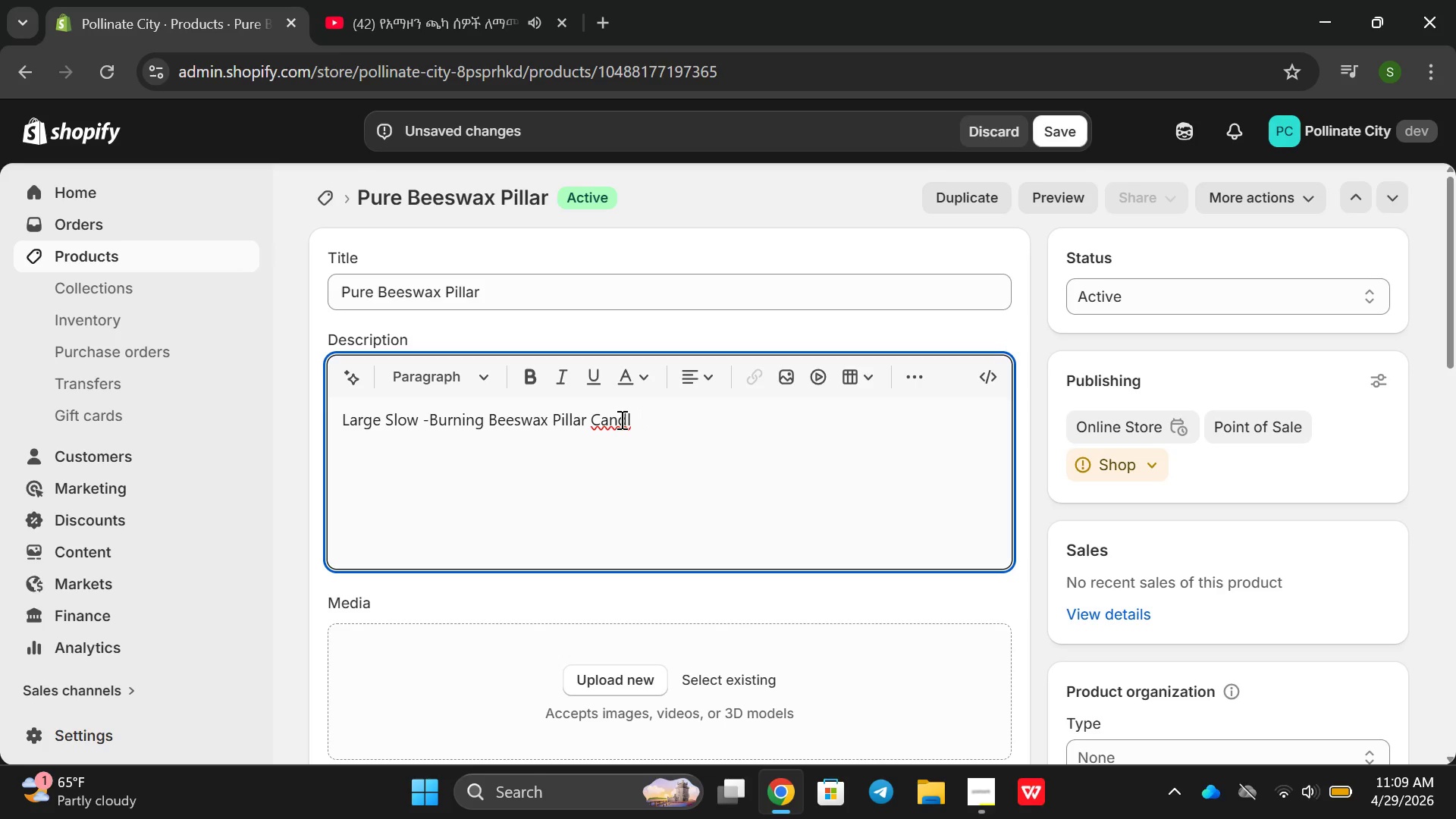 
key(Shift+ShiftRight)
 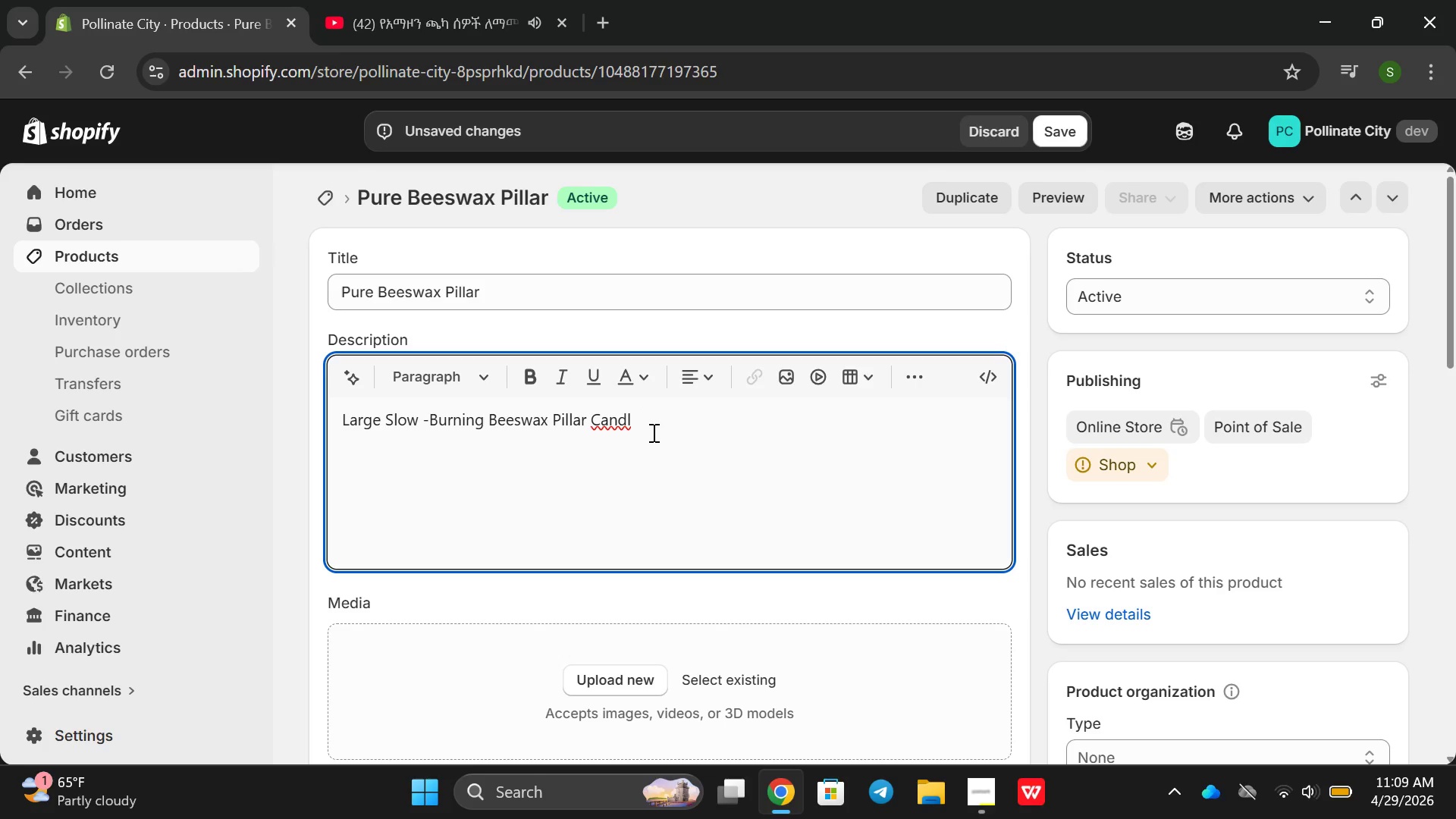 
left_click([652, 432])
 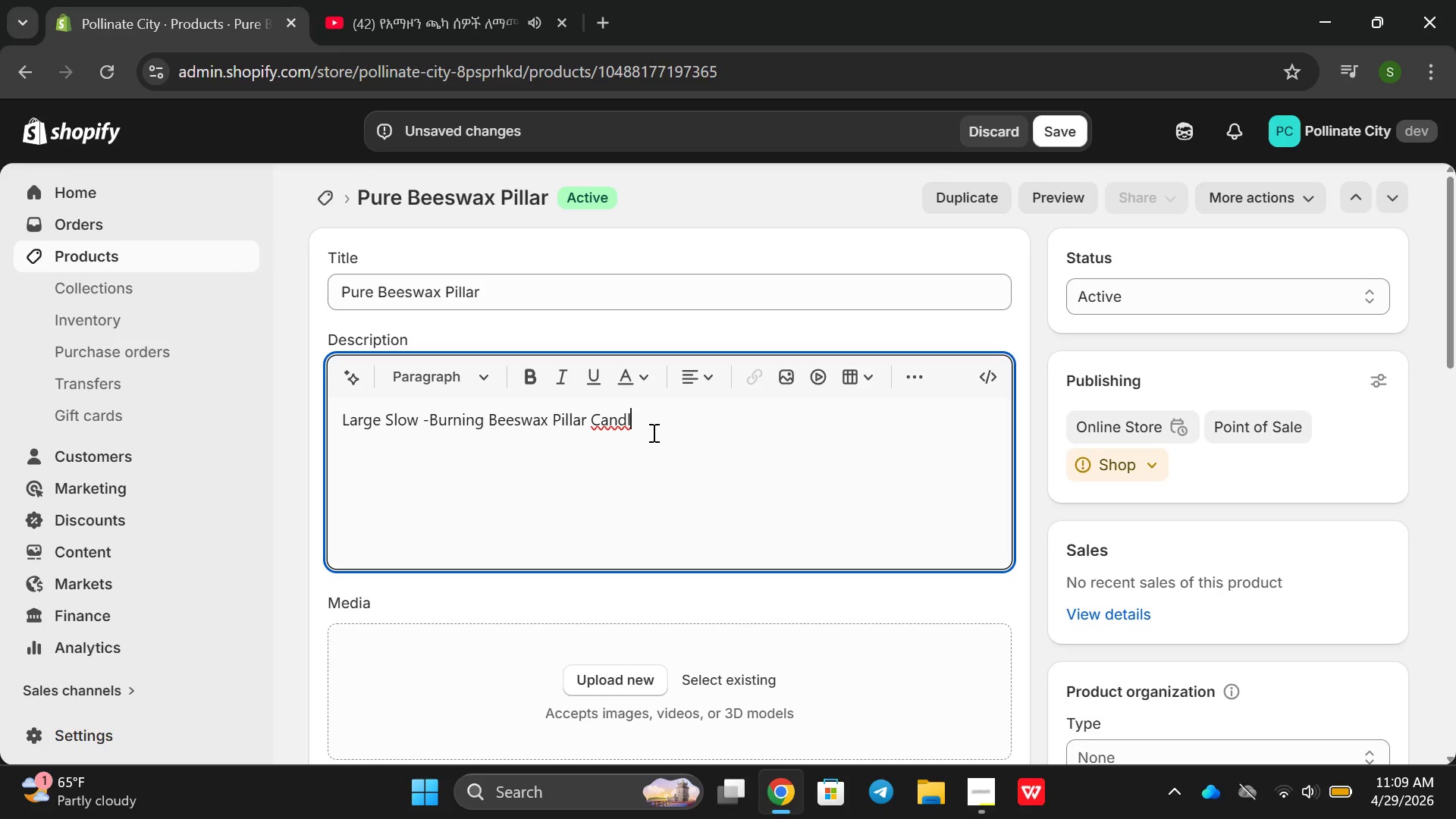 
key(Backspace)
 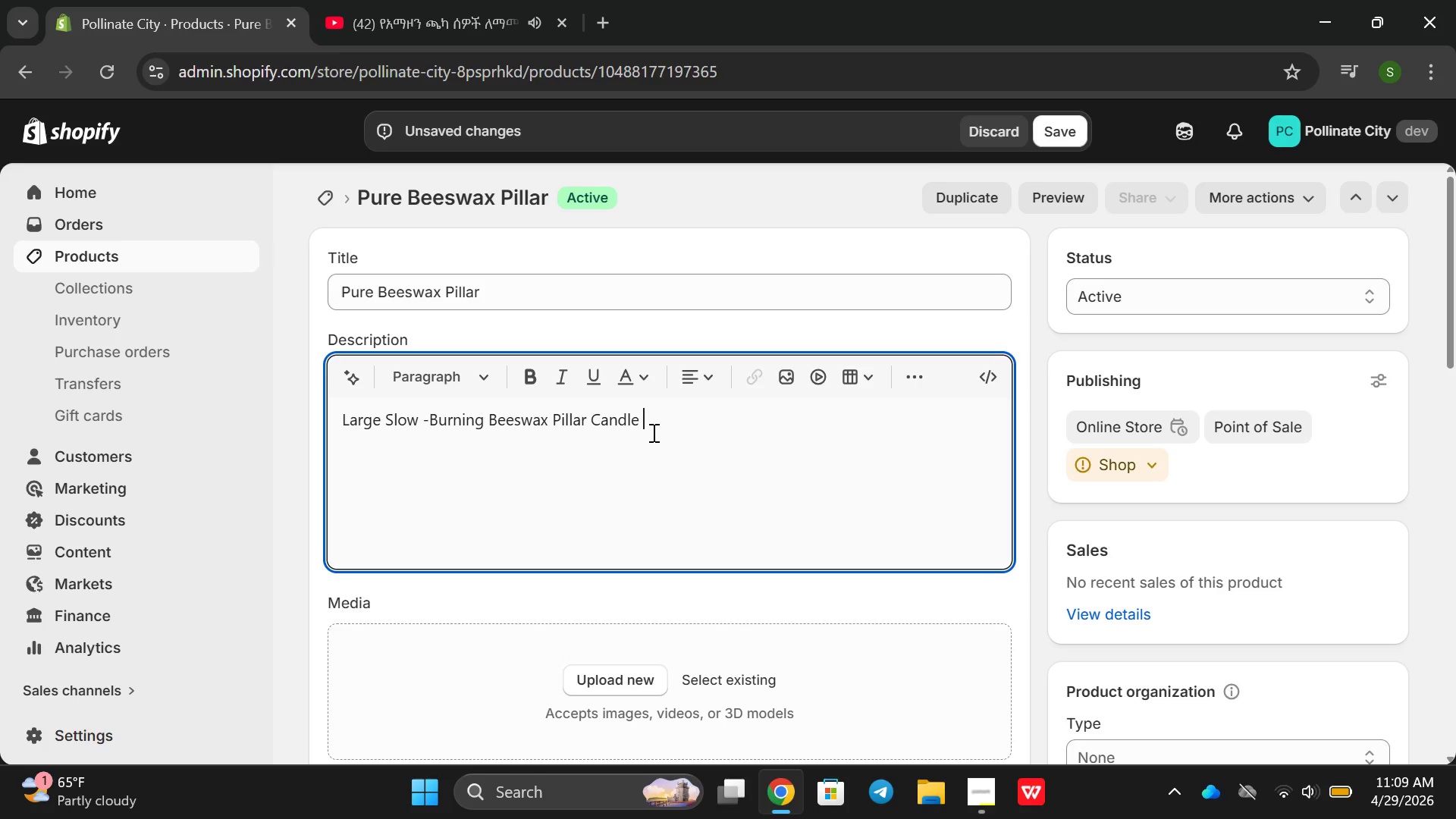 
key(E)
 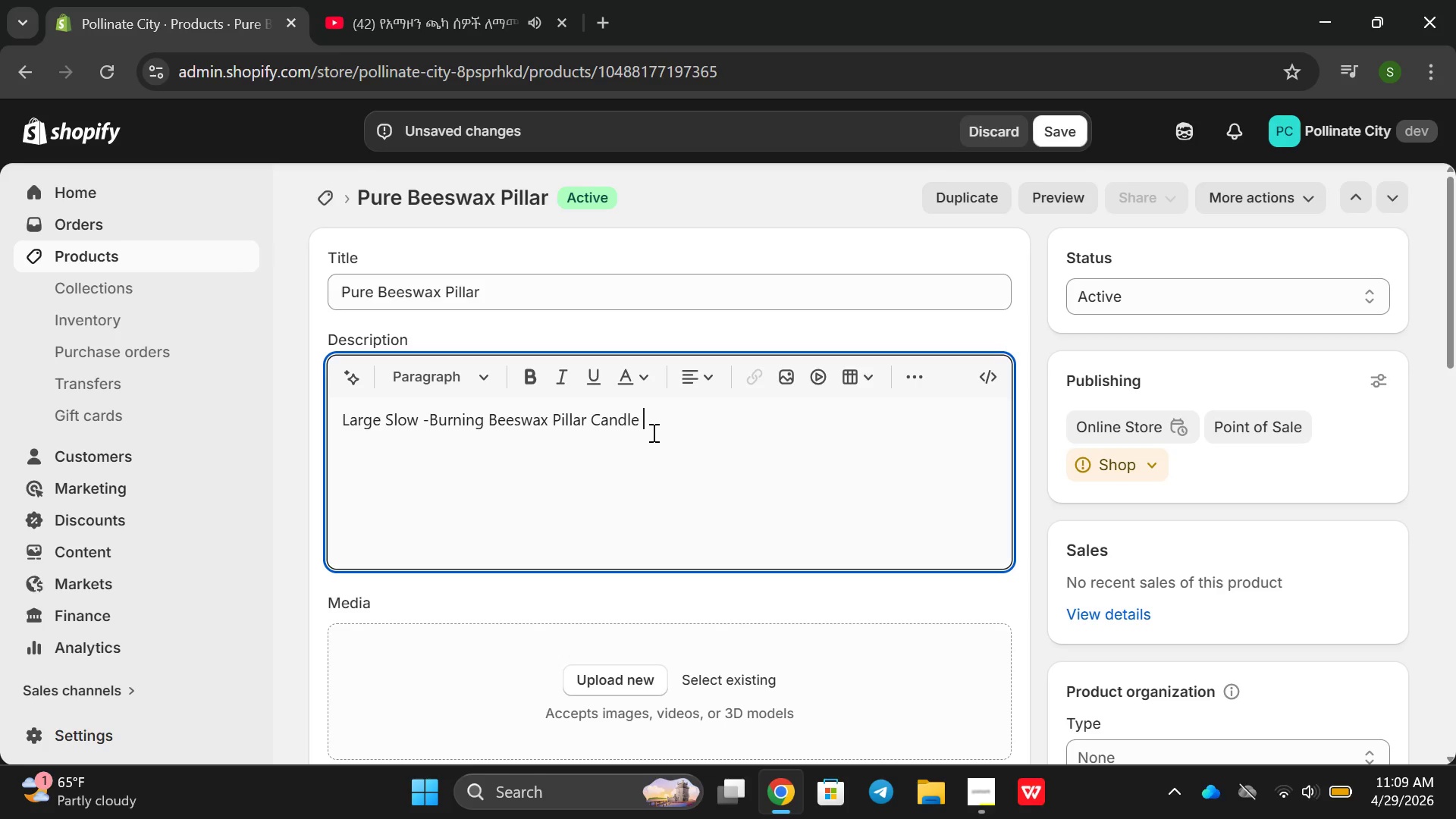 
key(Space)
 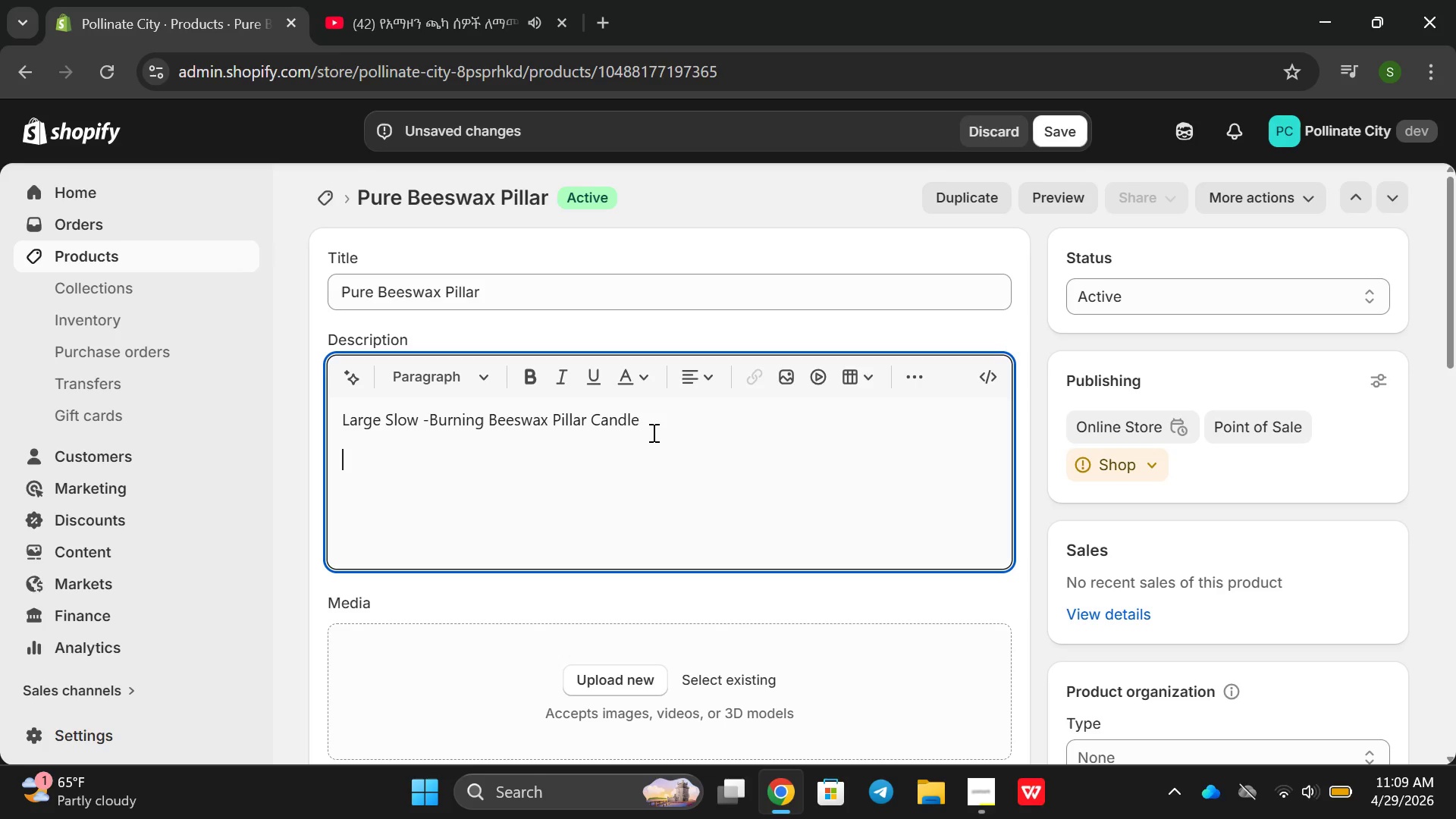 
key(Enter)
 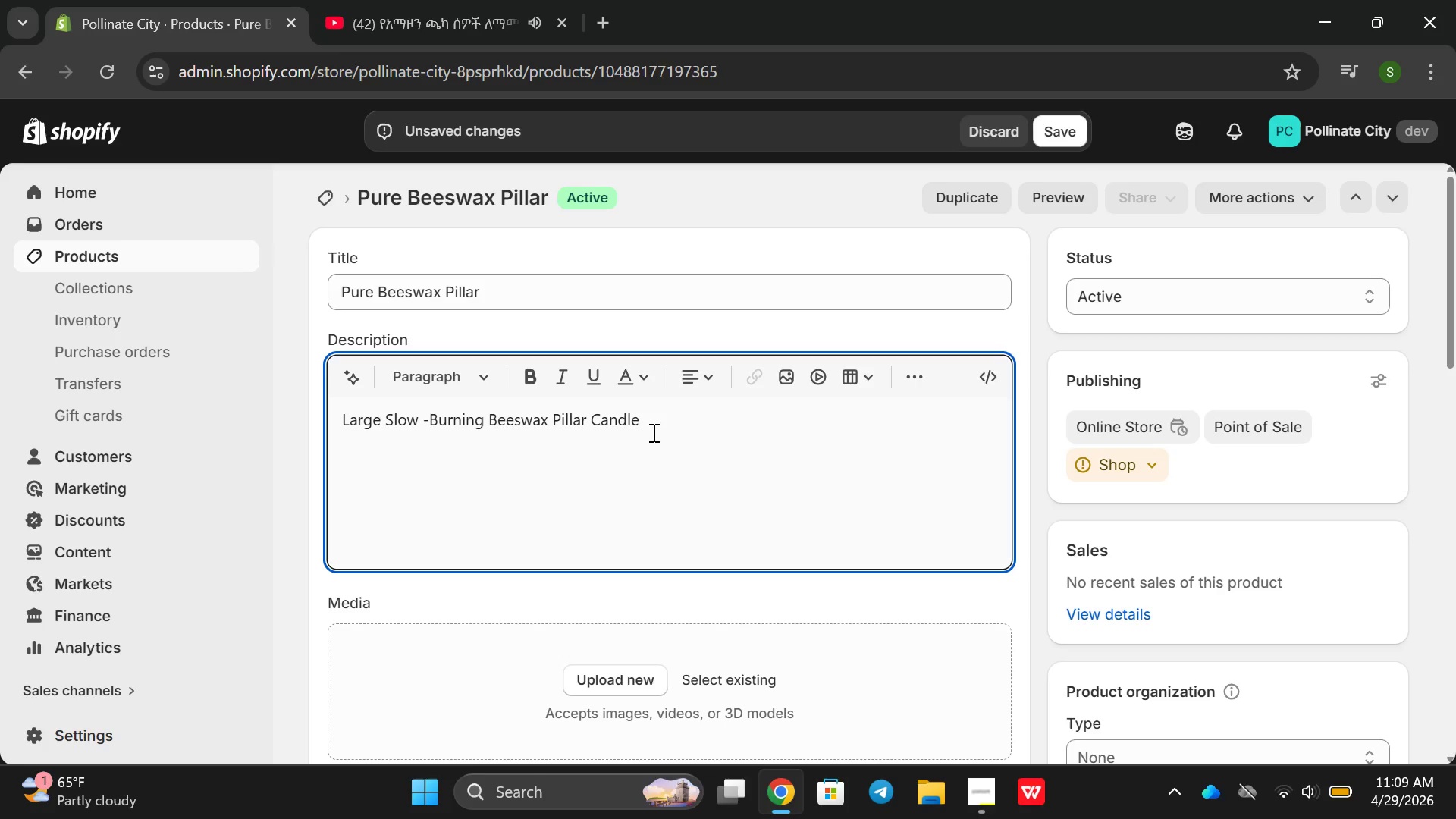 
type(This suba)
key(Backspace)
type(stamit)
key(Backspace)
key(Backspace)
key(Backspace)
type(ntial pilllar candle isma)
key(Backspace)
key(Backspace)
key(Backspace)
type(s a)
key(Backspace)
type(made forn cleand)
key(Backspace)
key(Backspace)
key(Backspace)
key(Backspace)
key(Backspace)
key(Backspace)
key(Backspace)
key(Backspace)
key(Backspace)
type(rom cleaned hive m)
key(Backspace)
type(wax and bru)
key(Backspace)
key(Backspace)
type(ru)
key(Backspace)
key(Backspace)
type(urns for hours with a bringt srad)
key(Backspace)
key(Backspace)
key(Backspace)
key(Backspace)
key(Backspace)
key(Backspace)
key(Backspace)
key(Backspace)
type(ght srad)
key(Backspace)
key(Backspace)
key(Backspace)
type(tdty)
key(Backspace)
key(Backspace)
type( )
key(Backspace)
type(y)
key(Backspace)
type(y flame )
 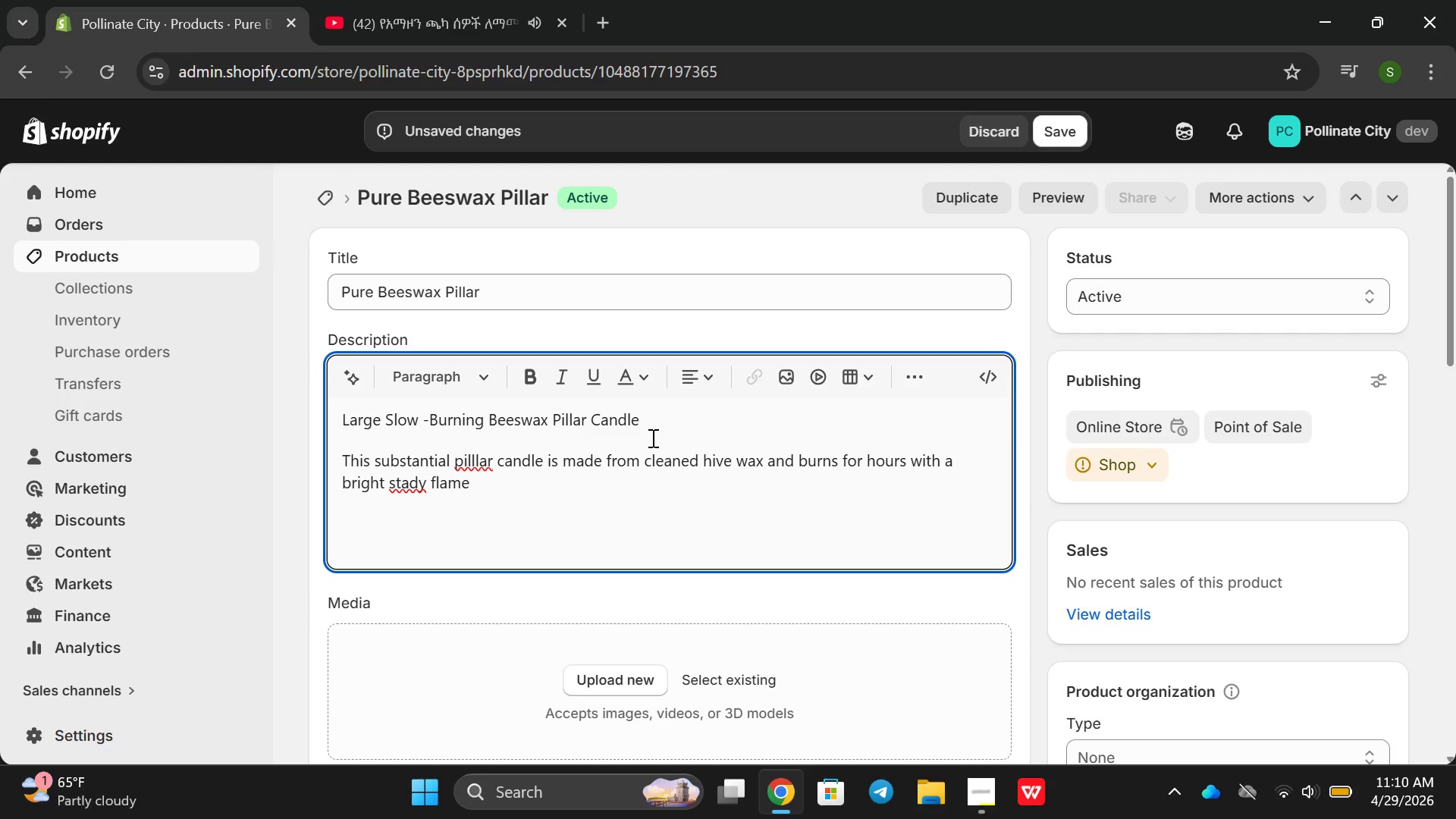 
hold_key(key=Backspace, duration=0.7)
 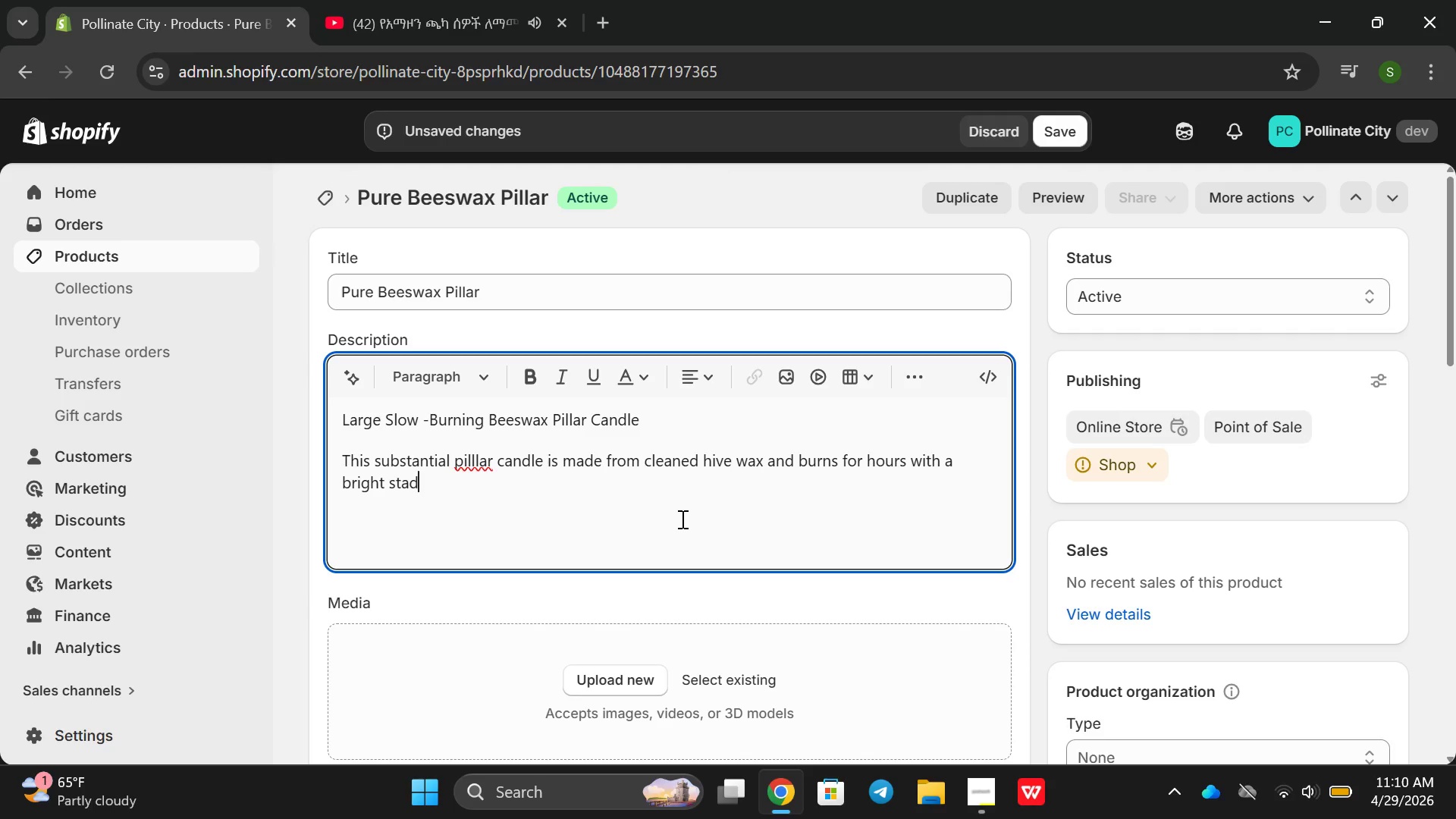 
key(Backspace)
key(Backspace)
key(Backspace)
type(ed)
key(Backspace)
type(ady flame . the )
key(Backspace)
key(Backspace)
key(Backspace)
key(Backspace)
key(Backspace)
type( The natural honey arm=om afi)
key(Backspace)
key(Backspace)
type(roma fu)
key(Backspace)
type(ills a room without bi)
key(Backspace)
type(eing overpowering.)
 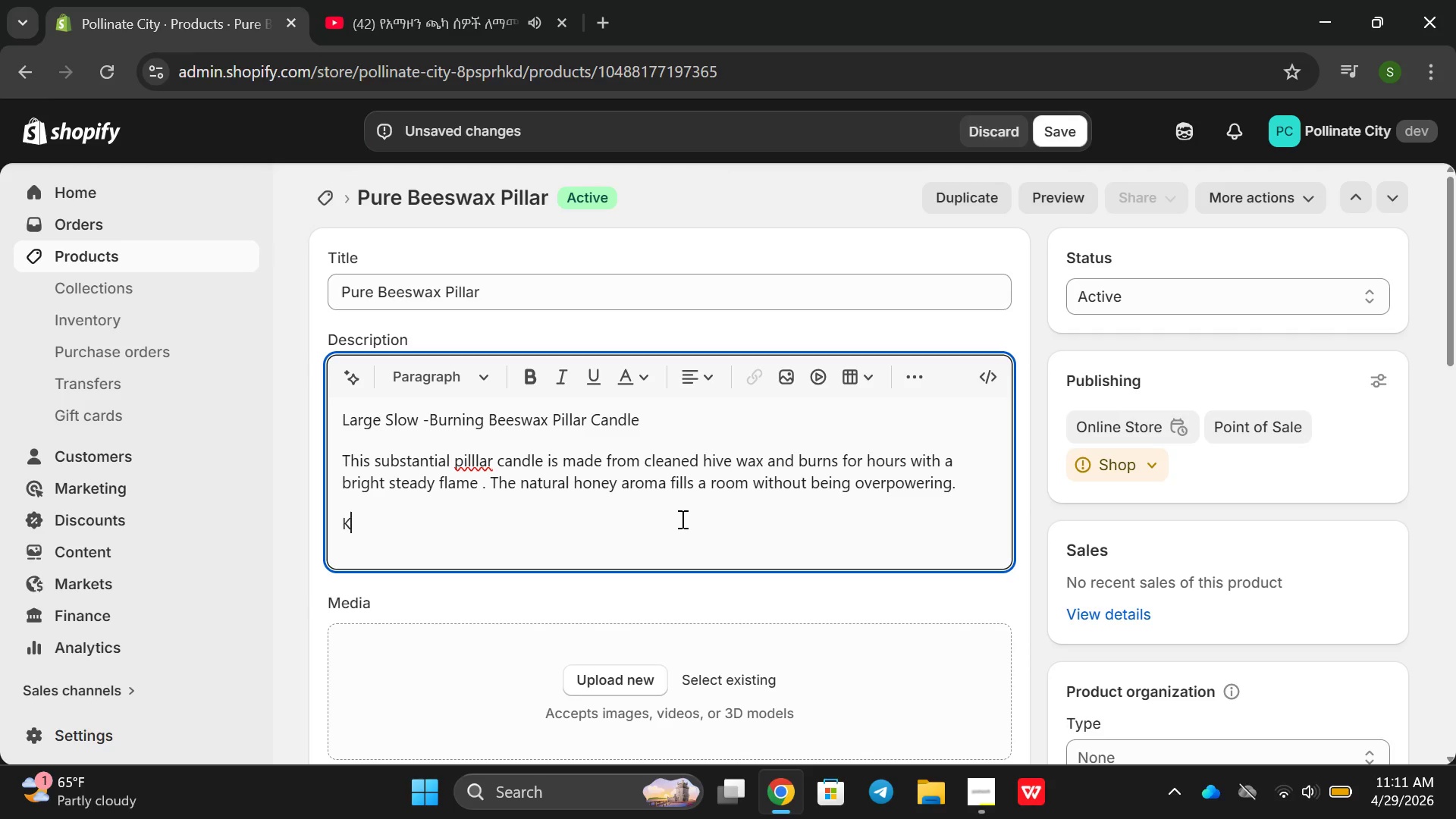 
 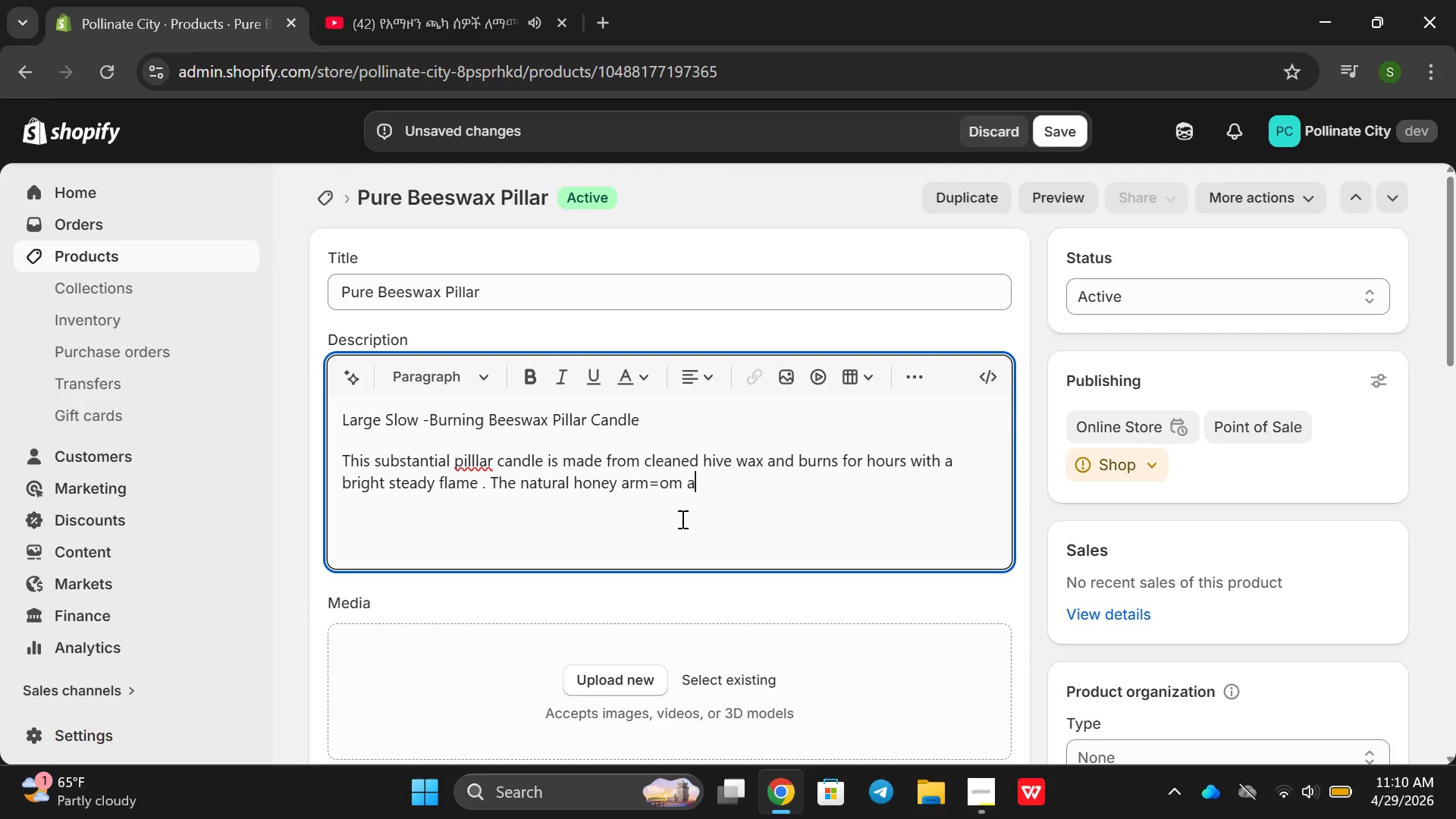 
key(Enter)
 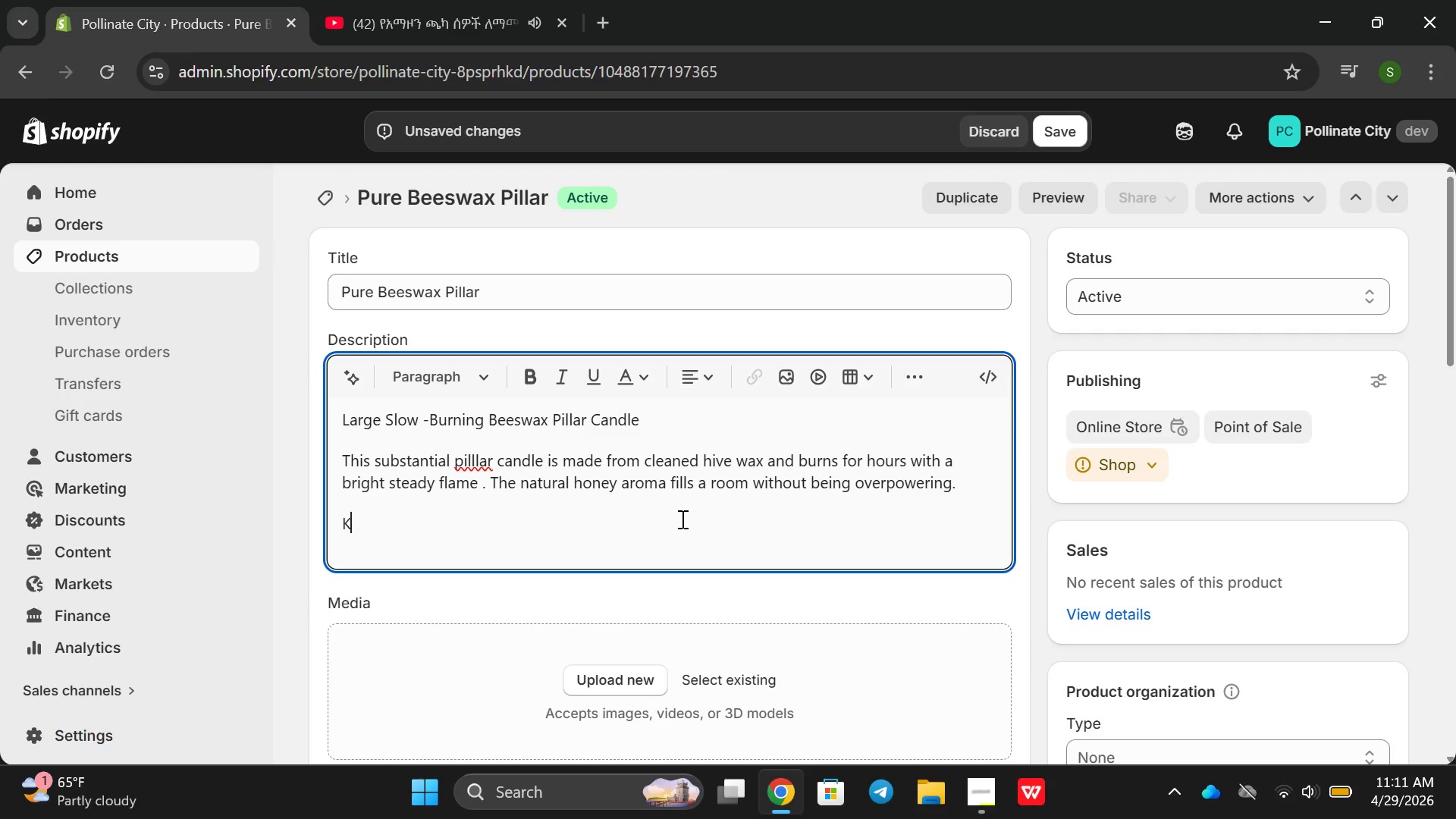 
type(KEy)
key(Backspace)
key(Backspace)
type(ey DEtai)
key(Backspace)
key(Backspace)
key(Backspace)
key(Backspace)
type(etails:)
 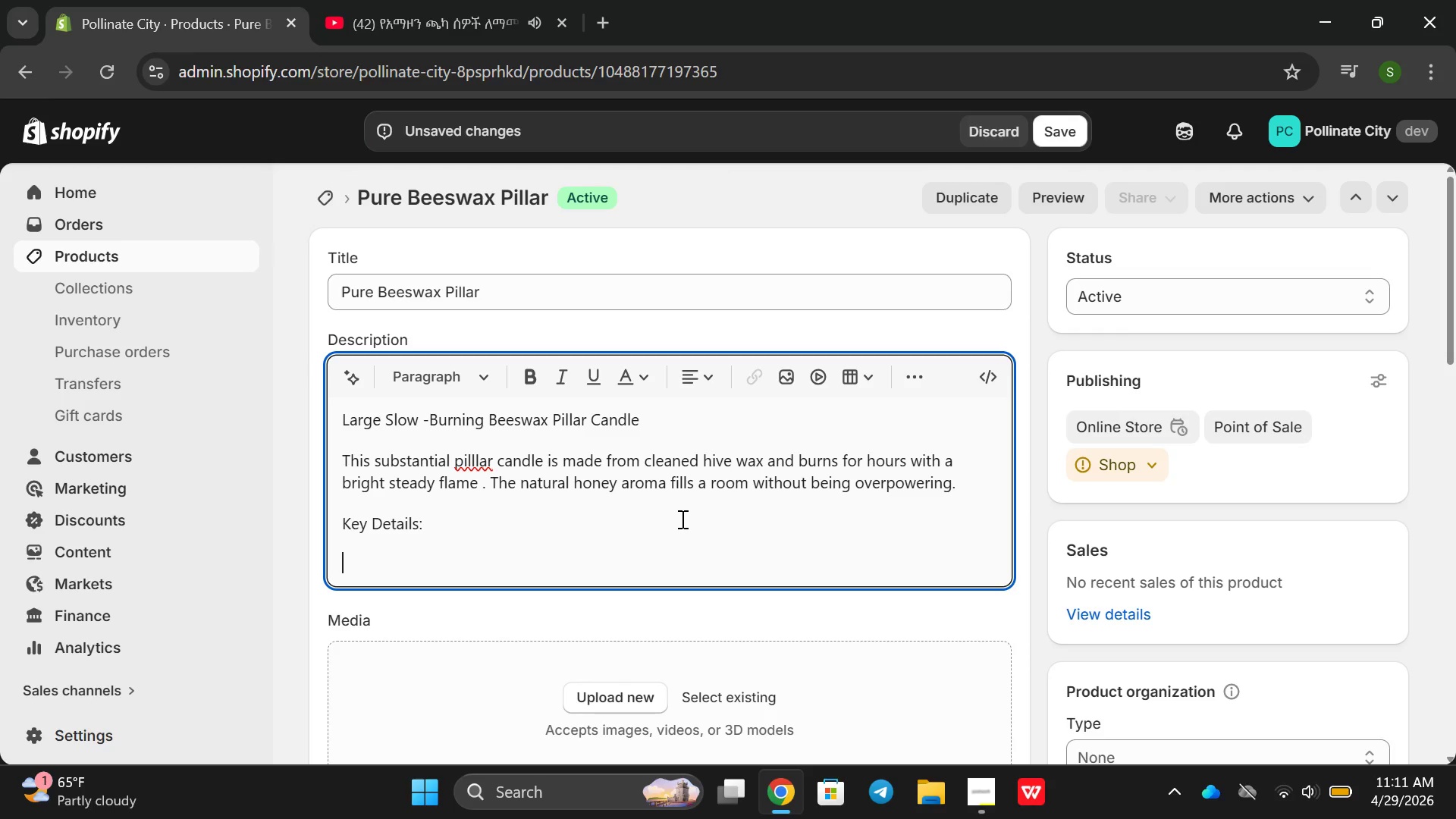 
 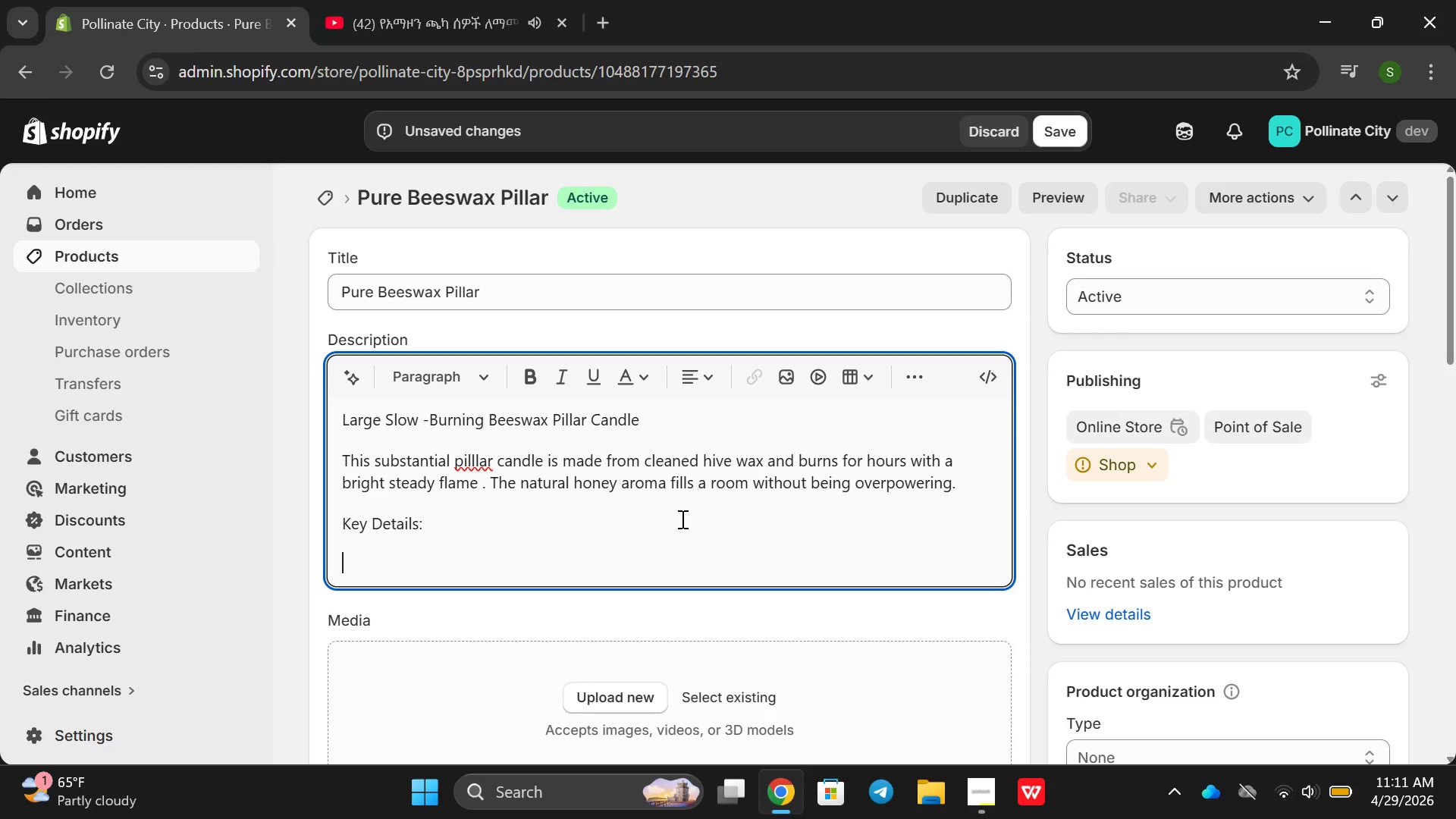 
key(Enter)
 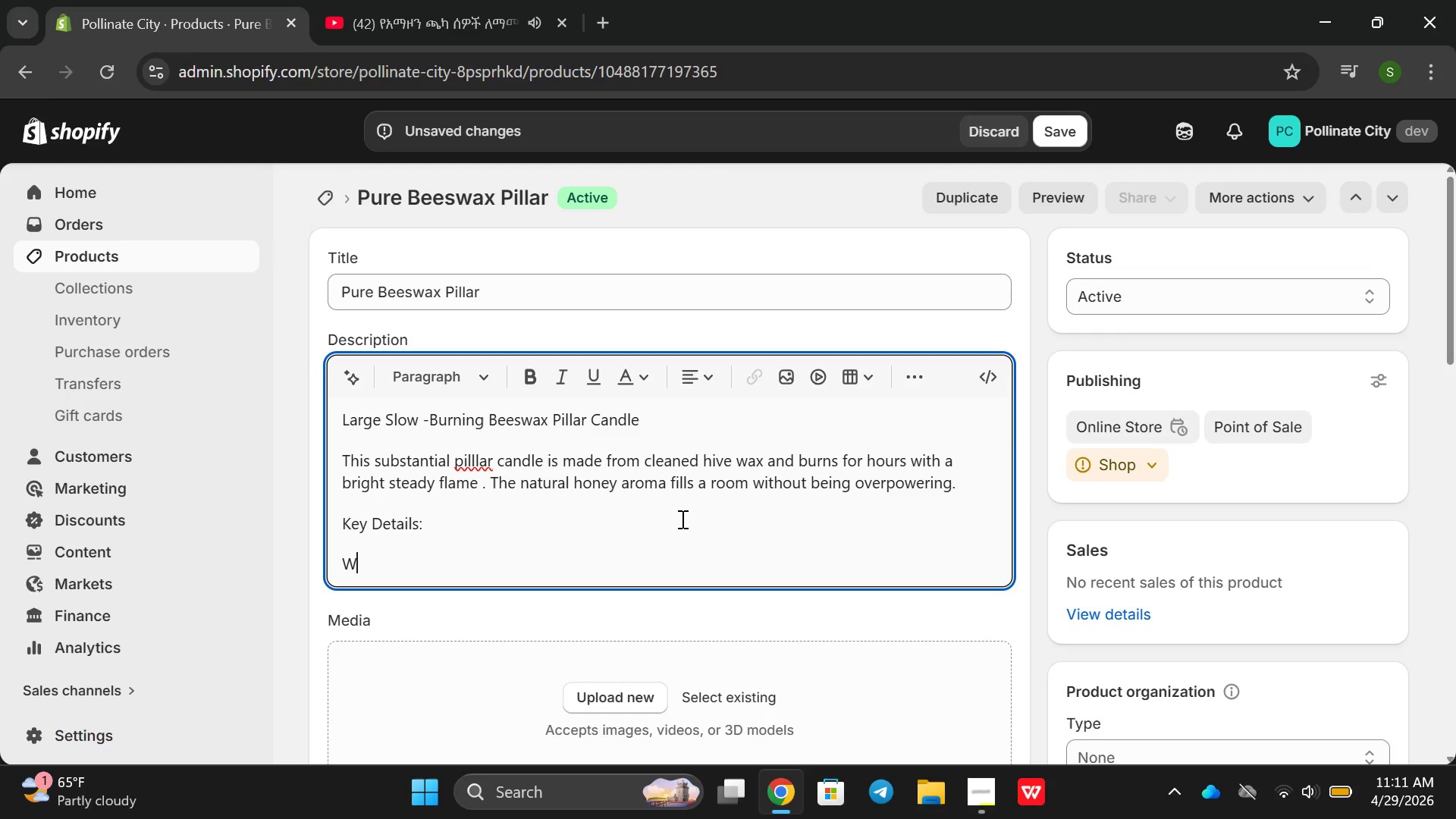 
type(Weight )
 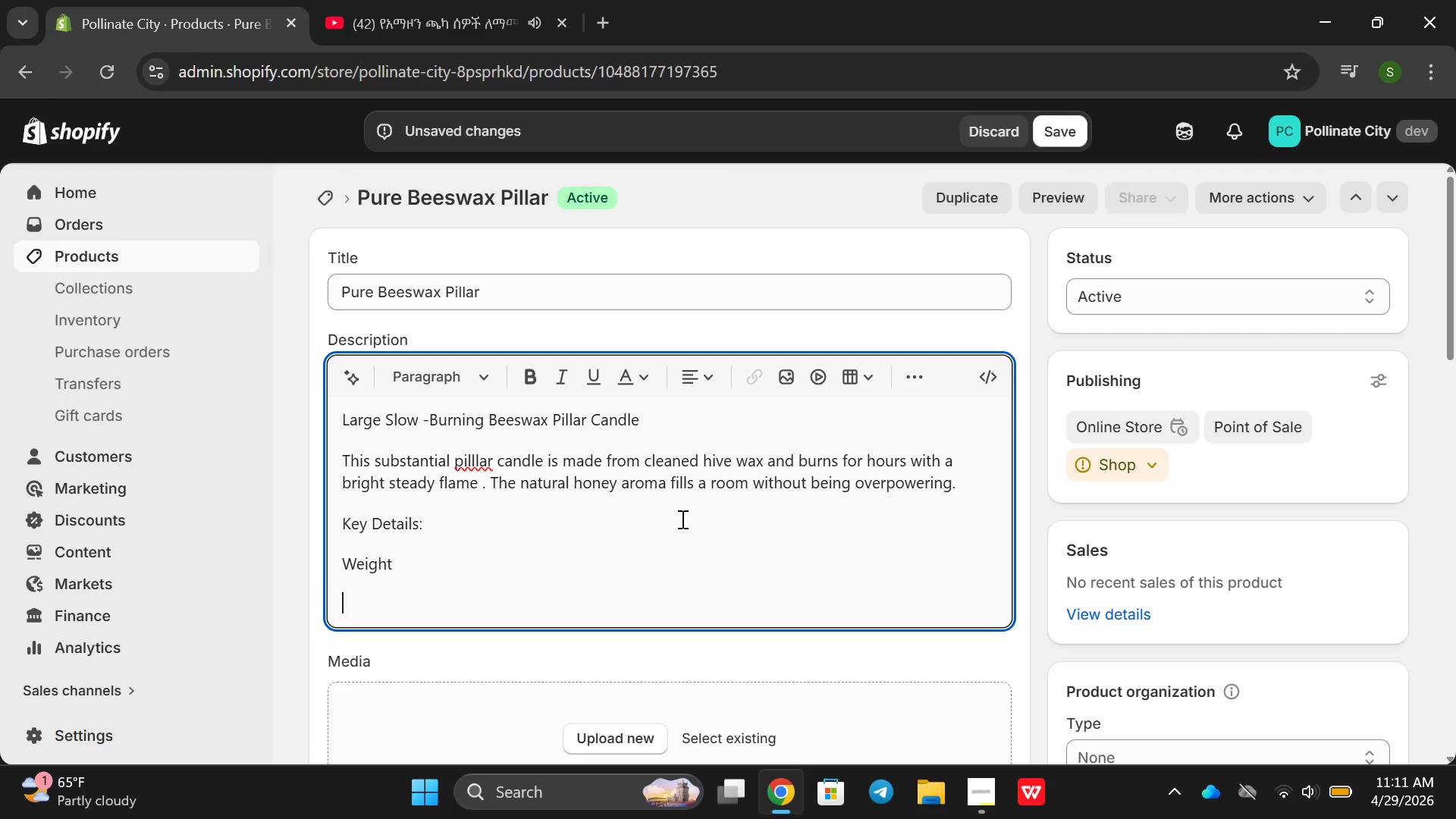 
key(Enter)
 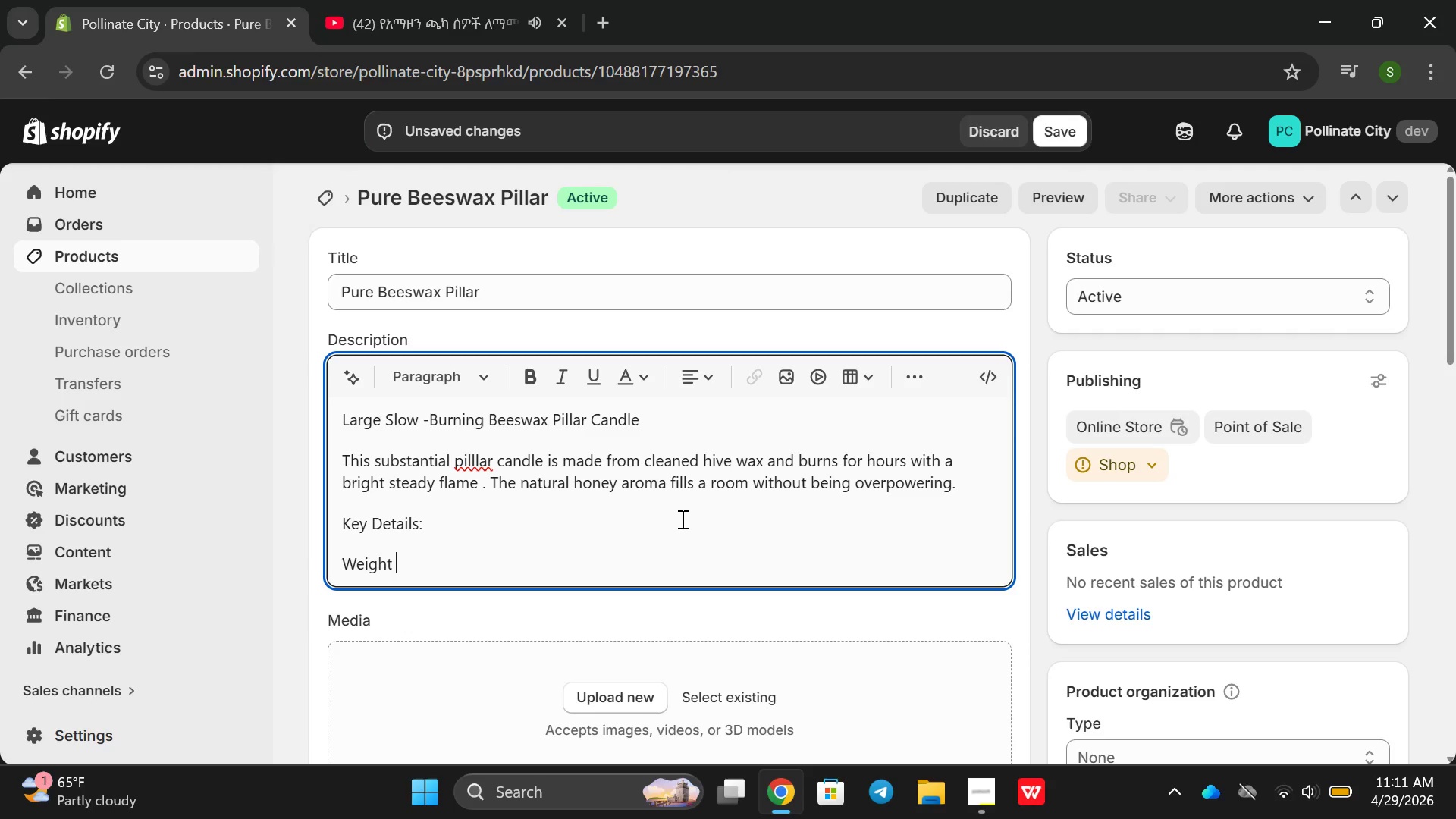 
key(Backspace)
type(: 600h)
key(Backspace)
type(g )
 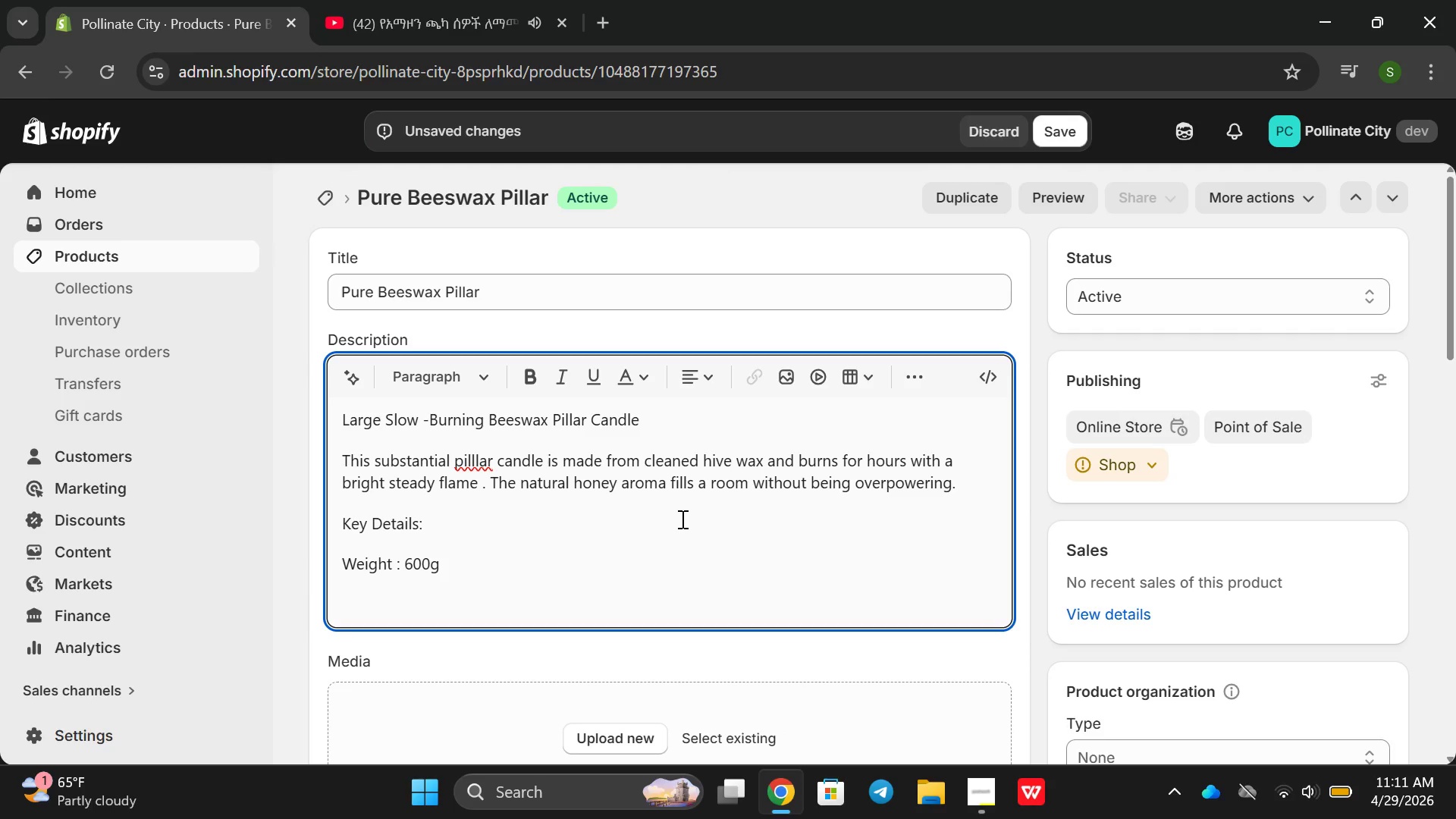 
 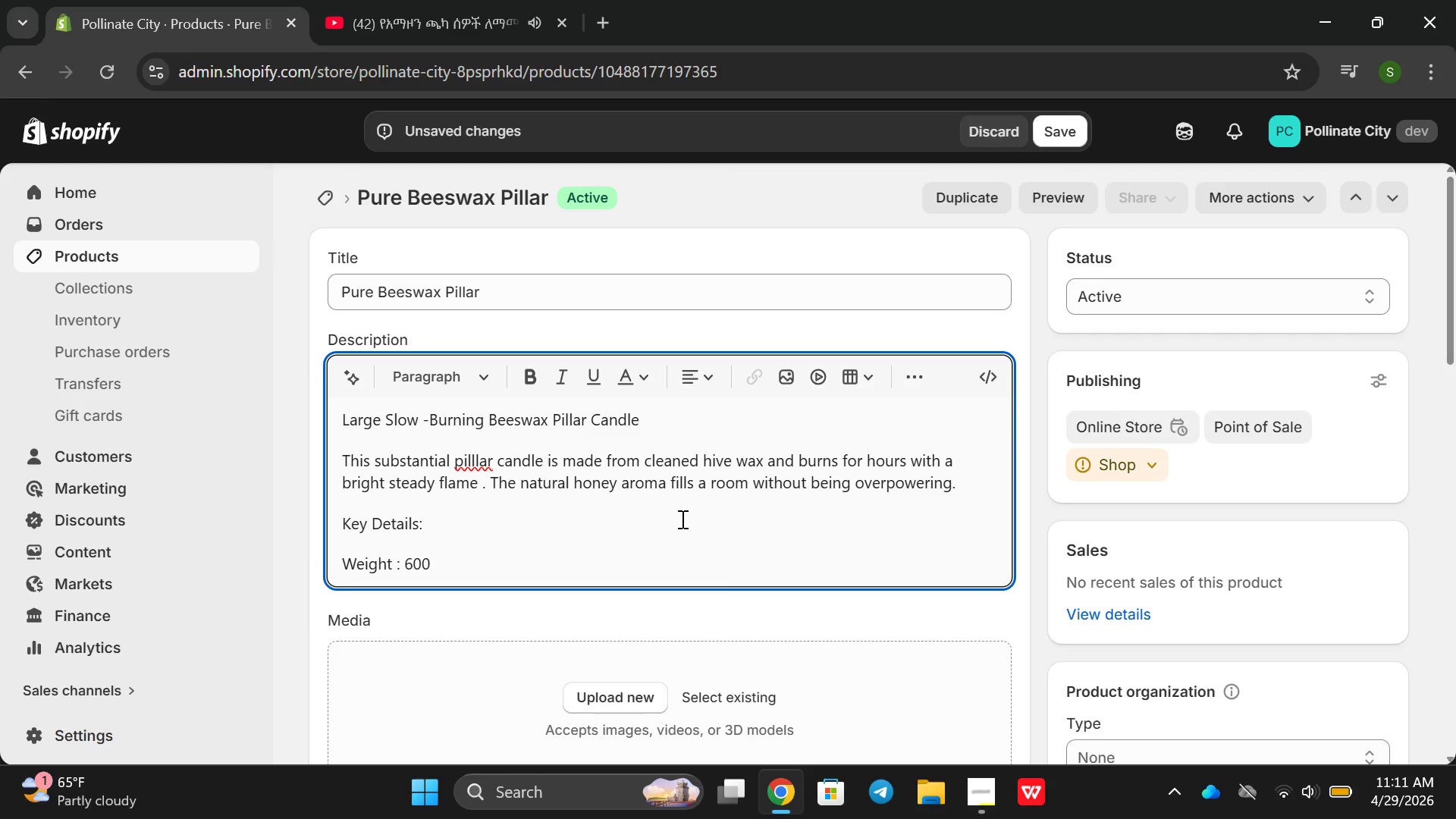 
key(Enter)
 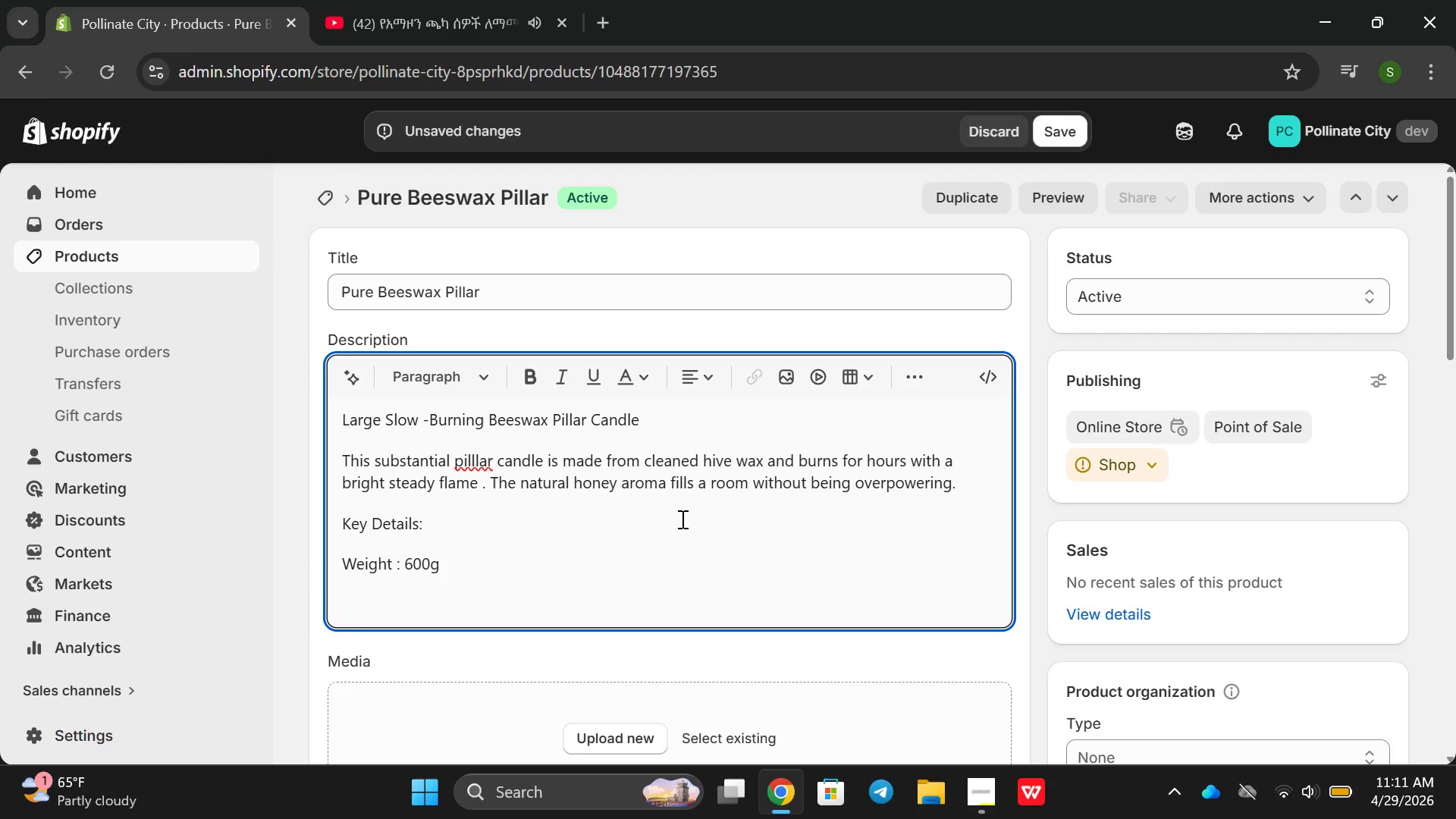 
type(MAt)
key(Backspace)
key(Backspace)
type(aterial )
key(Backspace)
type(: 100% pure urban bessw)
key(Backspace)
key(Backspace)
key(Backspace)
type(eswax)
 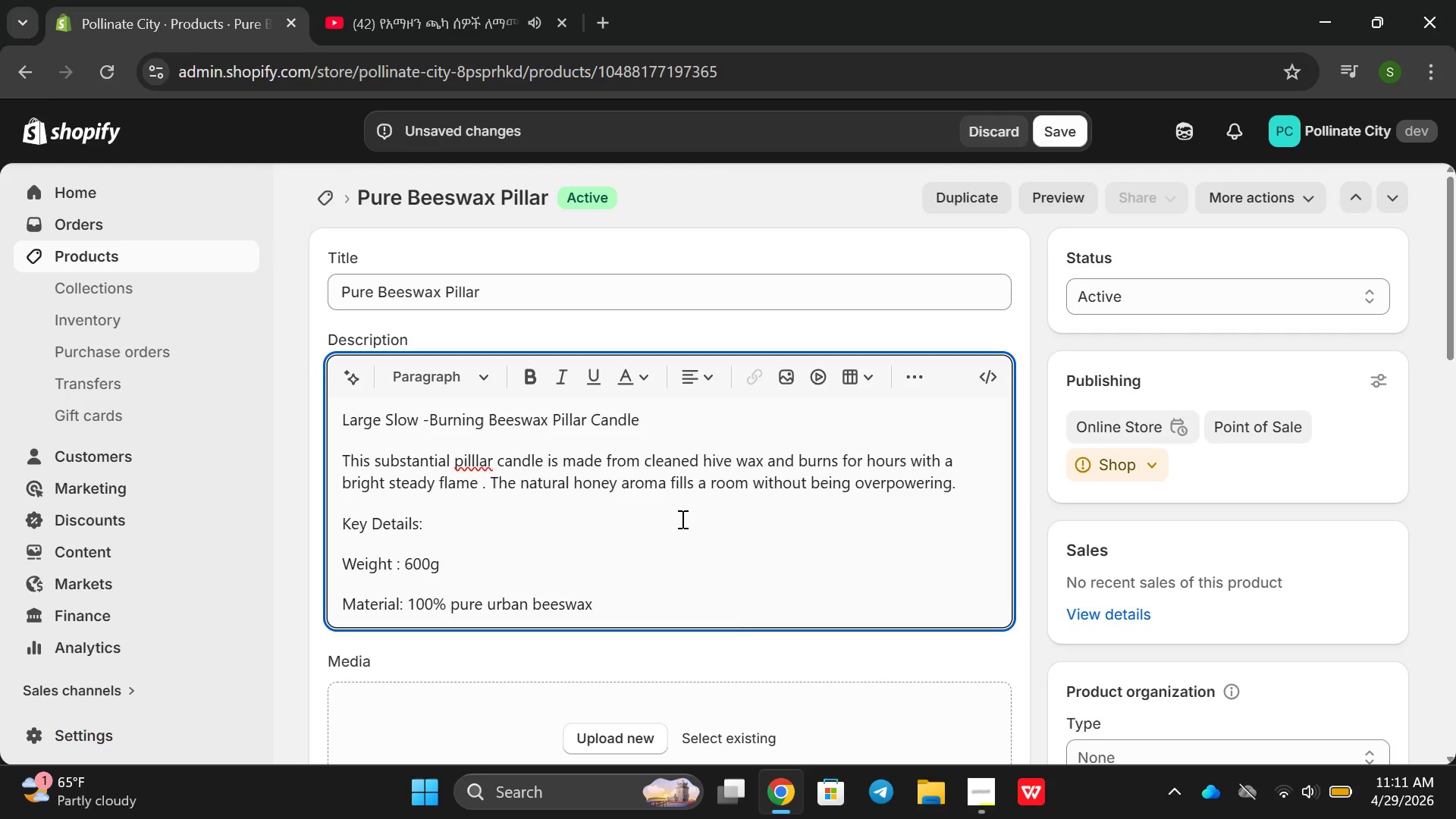 
key(Enter)
 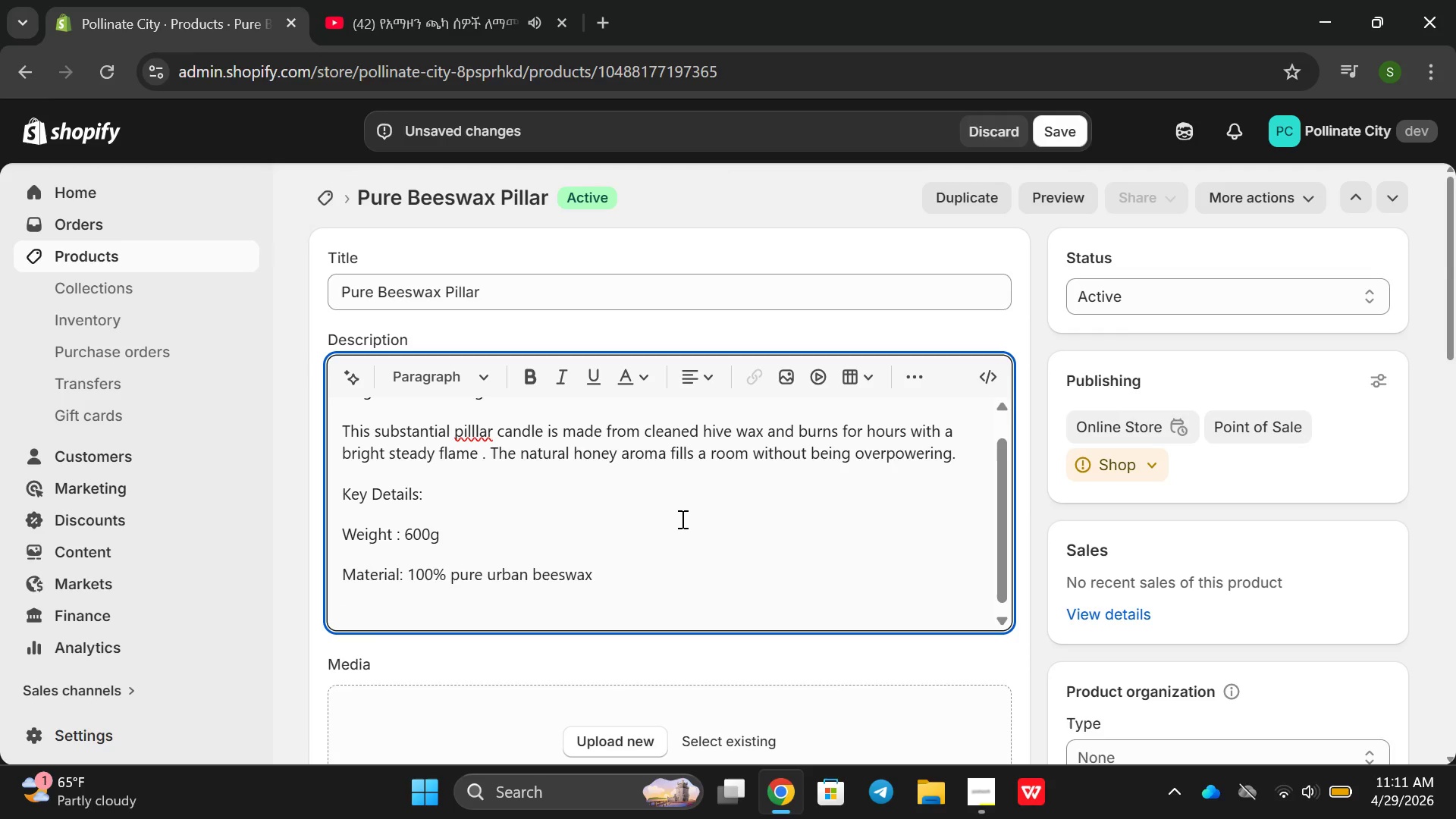 
type(Wicj)
key(Backspace)
type(k )
key(Backspace)
type(: Flat cptt)
key(Backspace)
key(Backspace)
key(Backspace)
type(ottenn)
key(Backspace)
key(Backspace)
key(Backspace)
type(on brais)
key(Backspace)
type(d)
 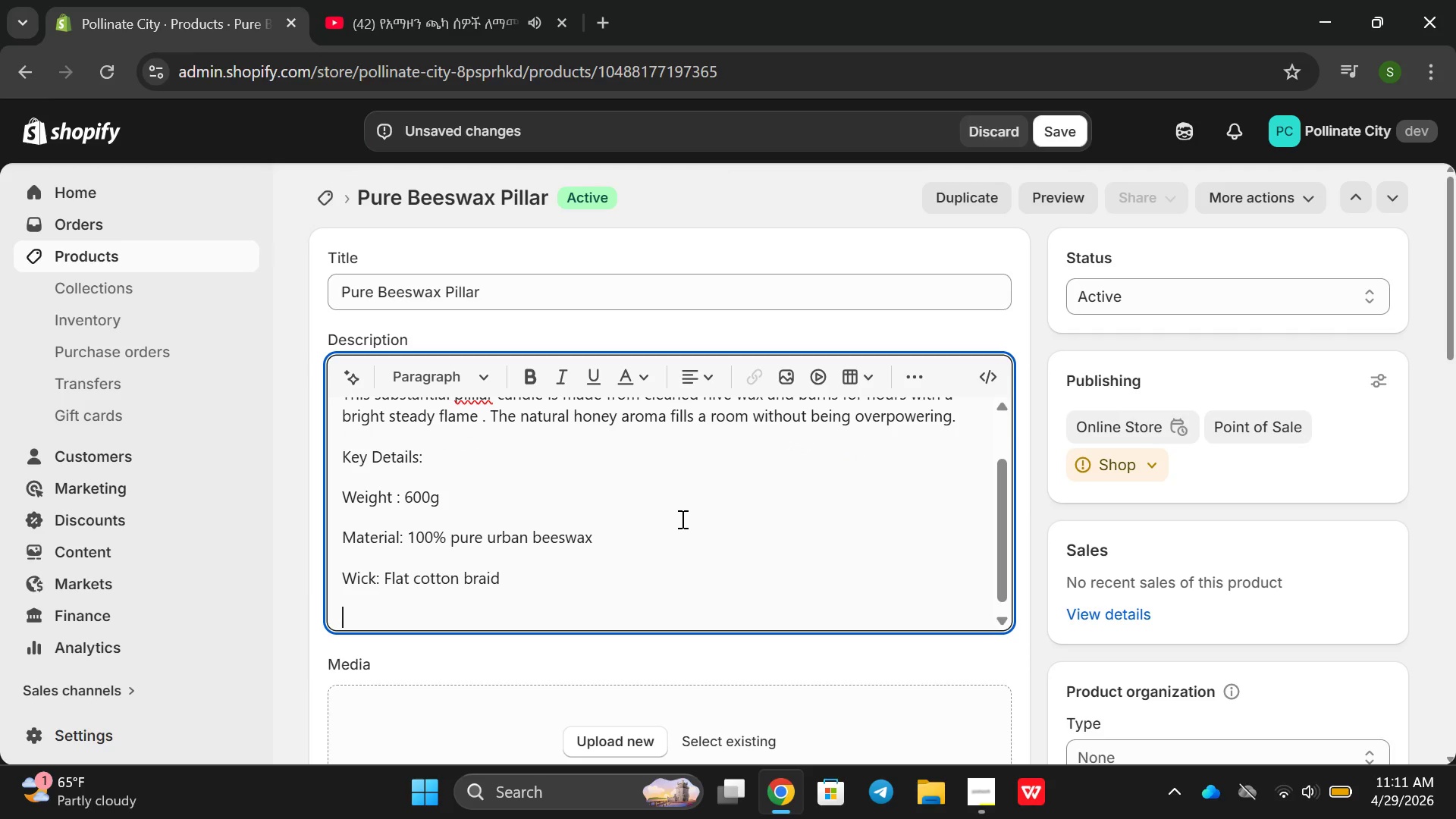 
key(Enter)
 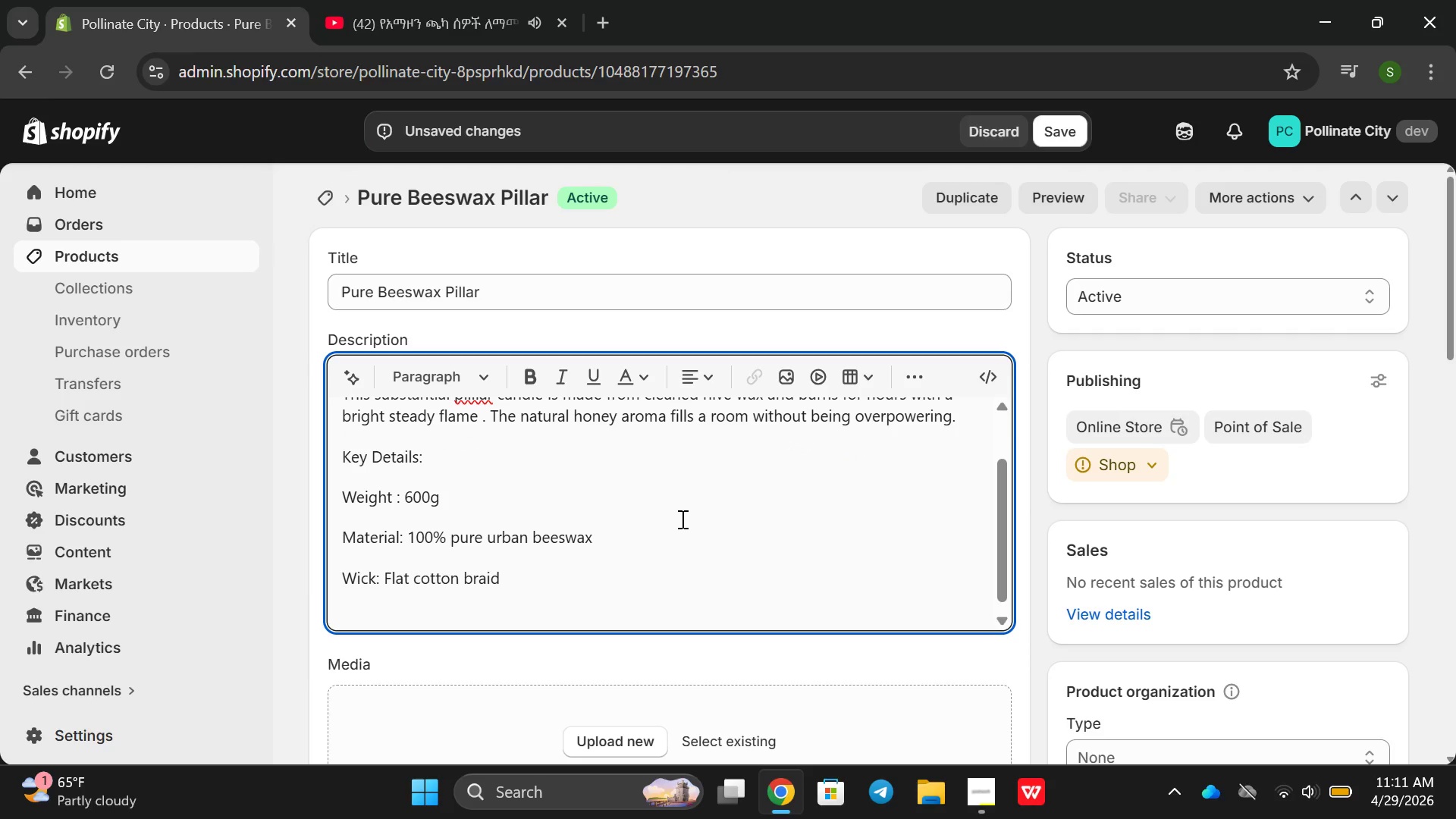 
type(Bt)
key(Backspace)
type(urn Time : Approce)
key(Backspace)
key(Backspace)
type( )
key(Backspace)
type(x )
key(Backspace)
type(, 100-120 hours )
 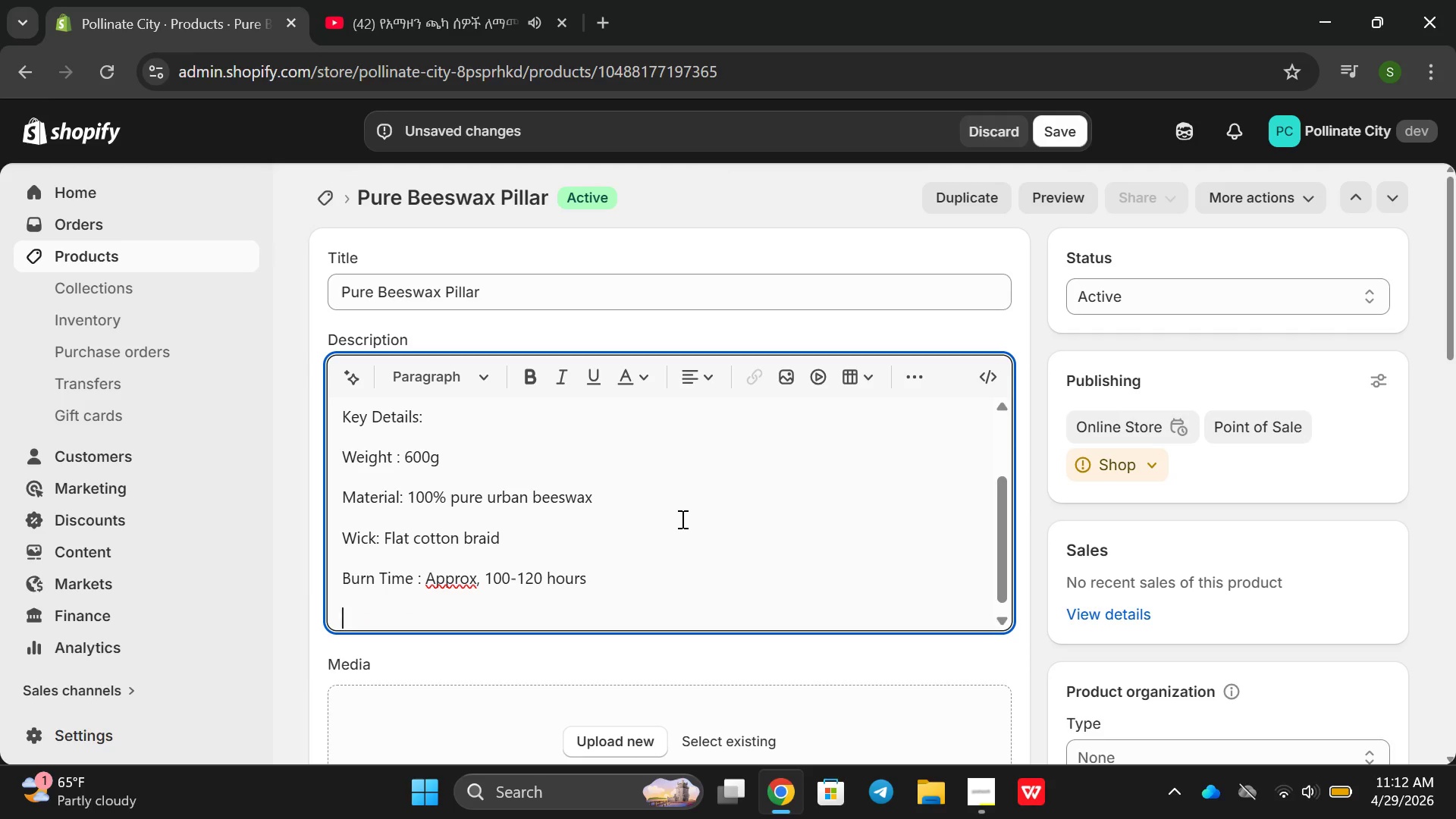 
 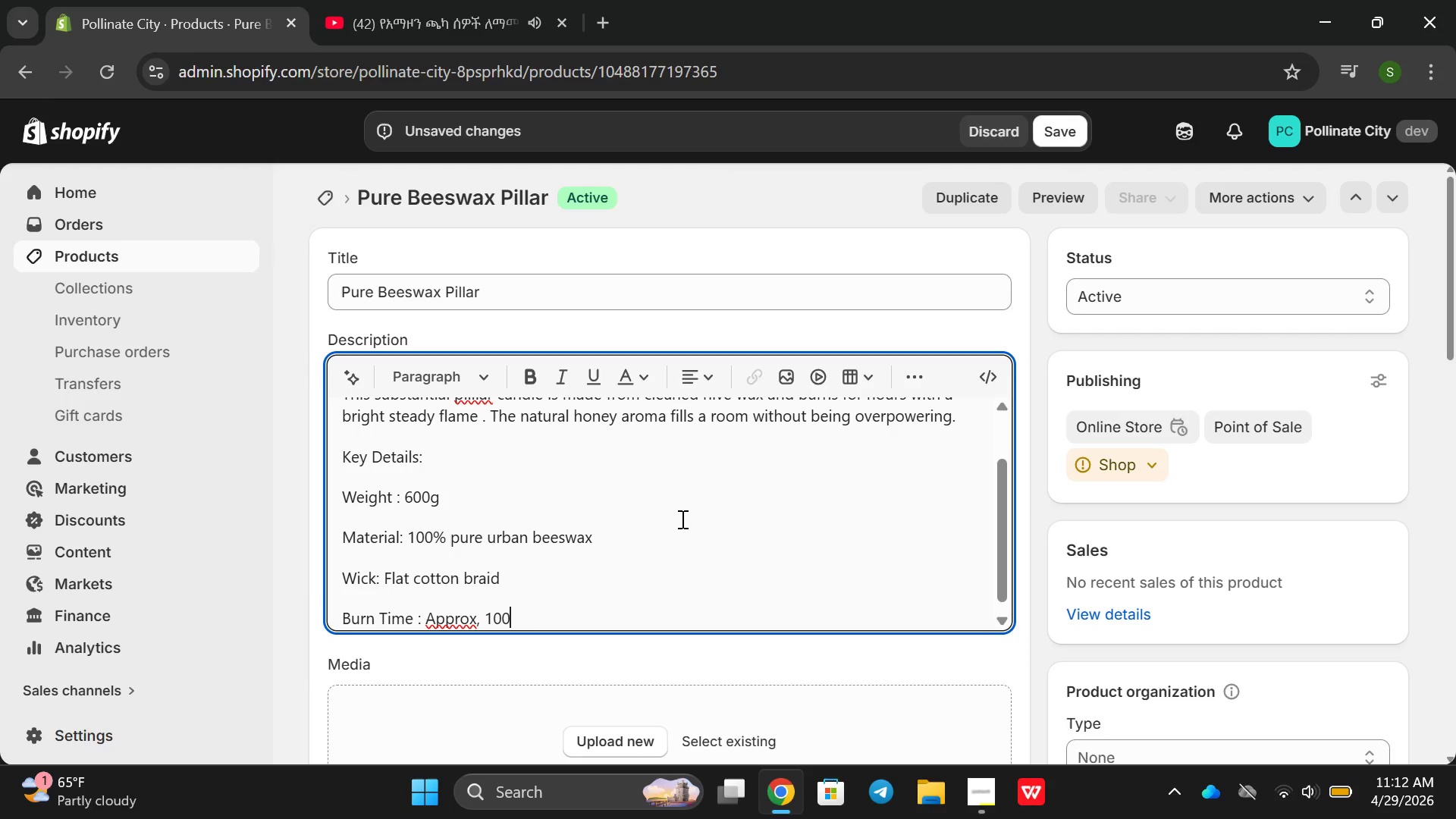 
key(Enter)
 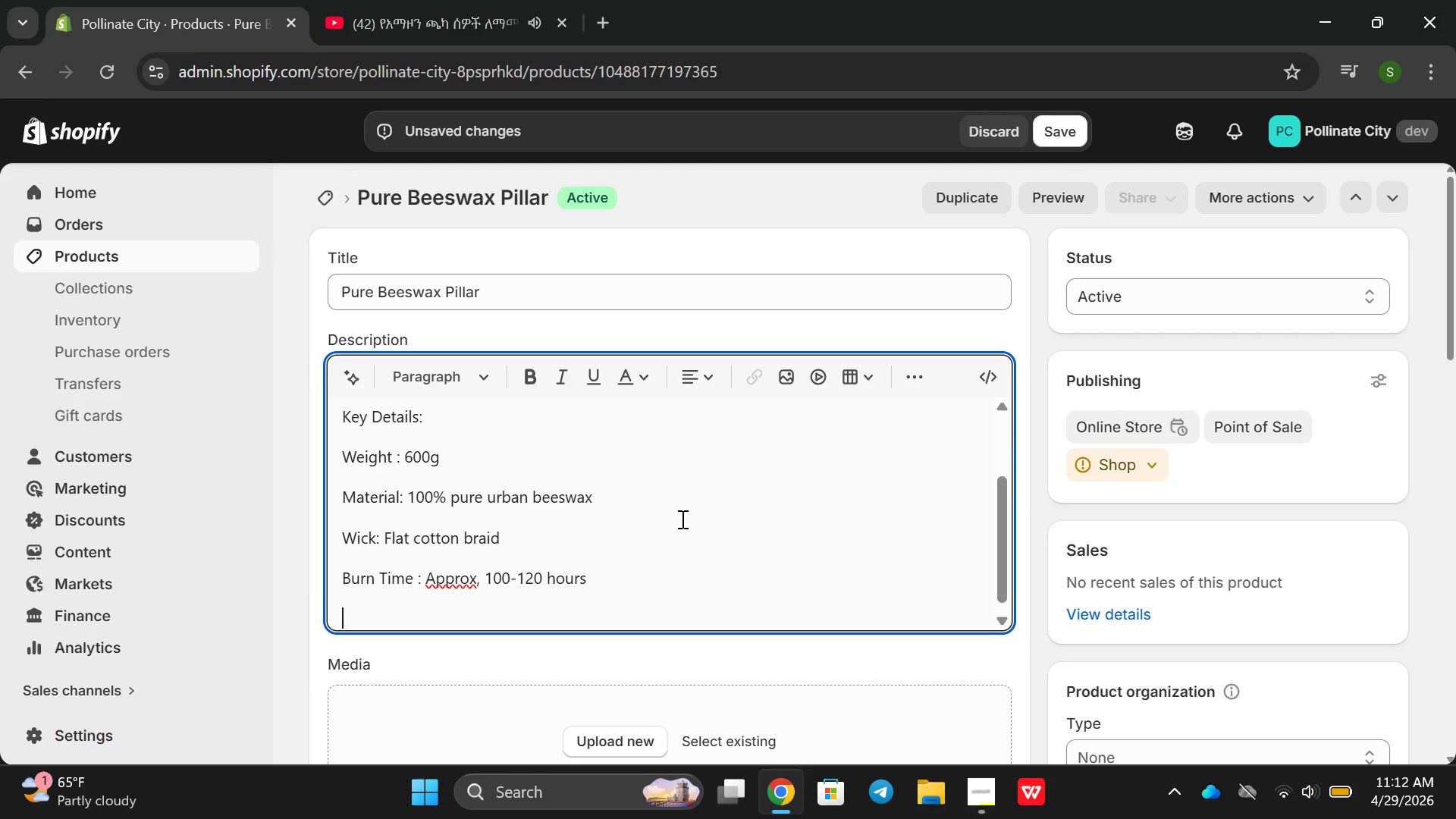 
type(F)
key(Backspace)
type(Dimestions #)
key(Backspace)
key(Backspace)
key(Backspace)
key(Backspace)
key(Backspace)
key(Backspace)
key(Backspace)
key(Backspace)
key(Backspace)
key(Backspace)
 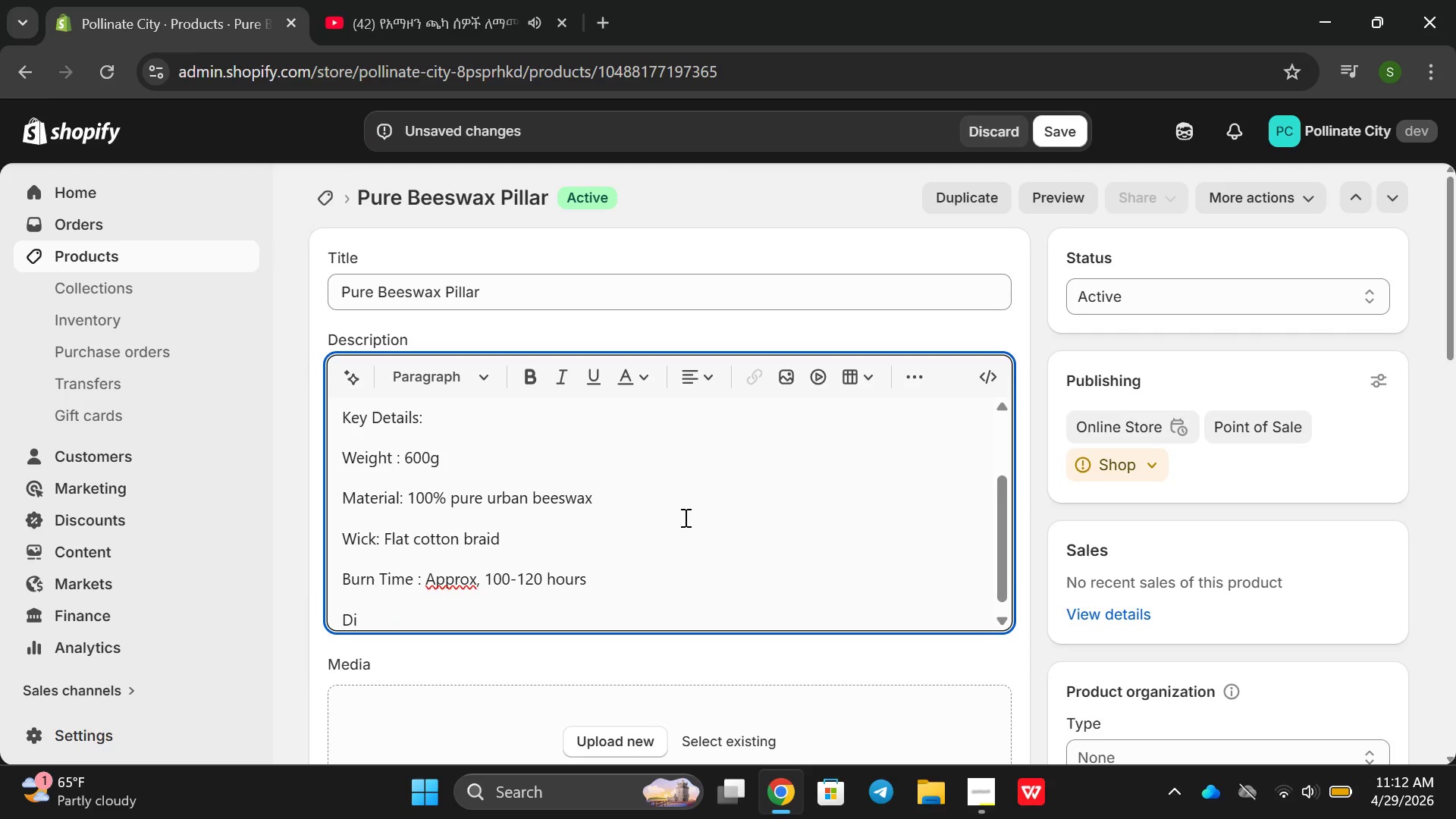 
type(mentsions )
key(Backspace)
key(Backspace)
key(Backspace)
key(Backspace)
key(Backspace)
key(Backspace)
type(sions: #;)
key(Backspace)
key(Backspace)
type(3'' x4")
 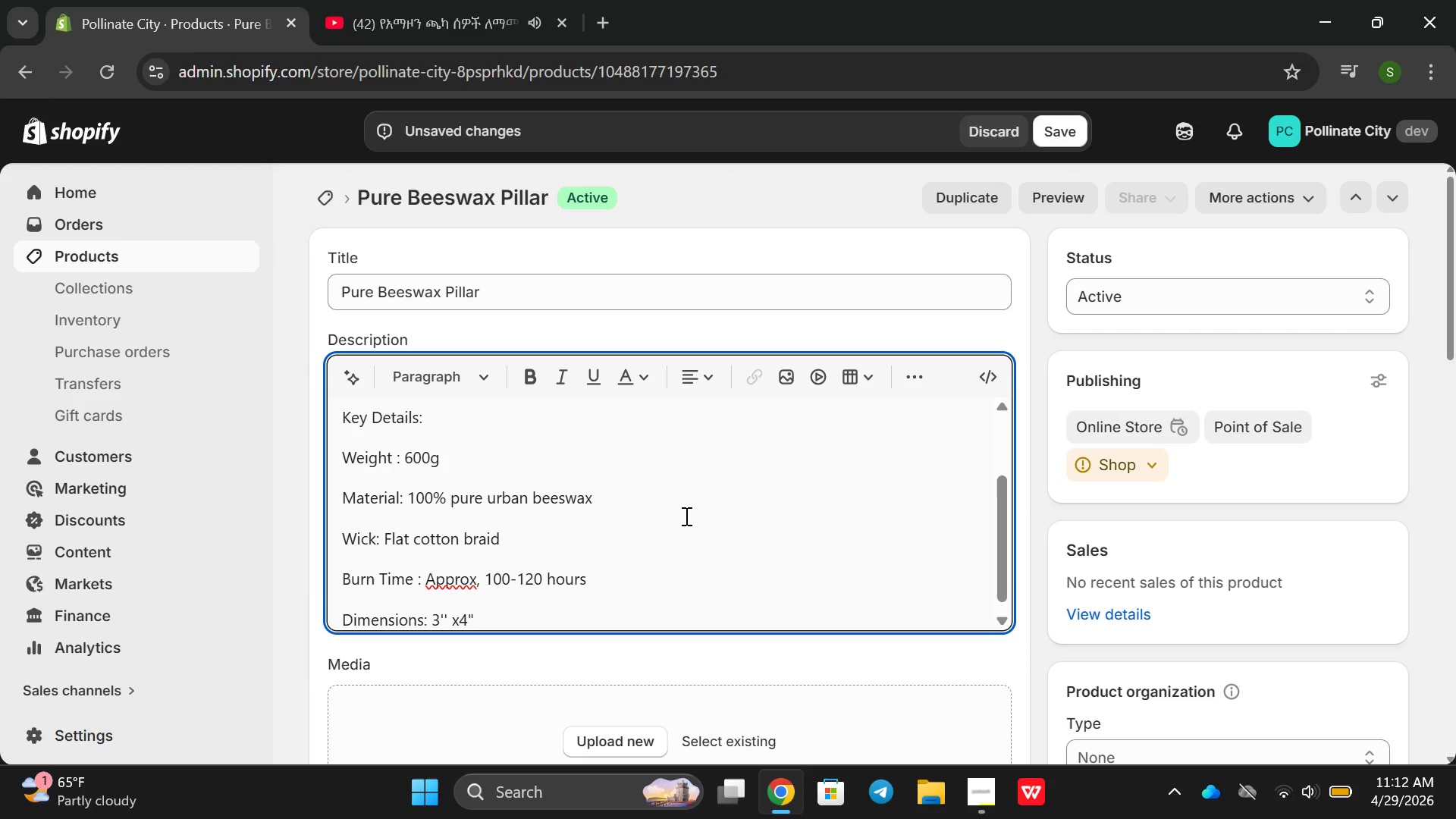 
key(Enter)
 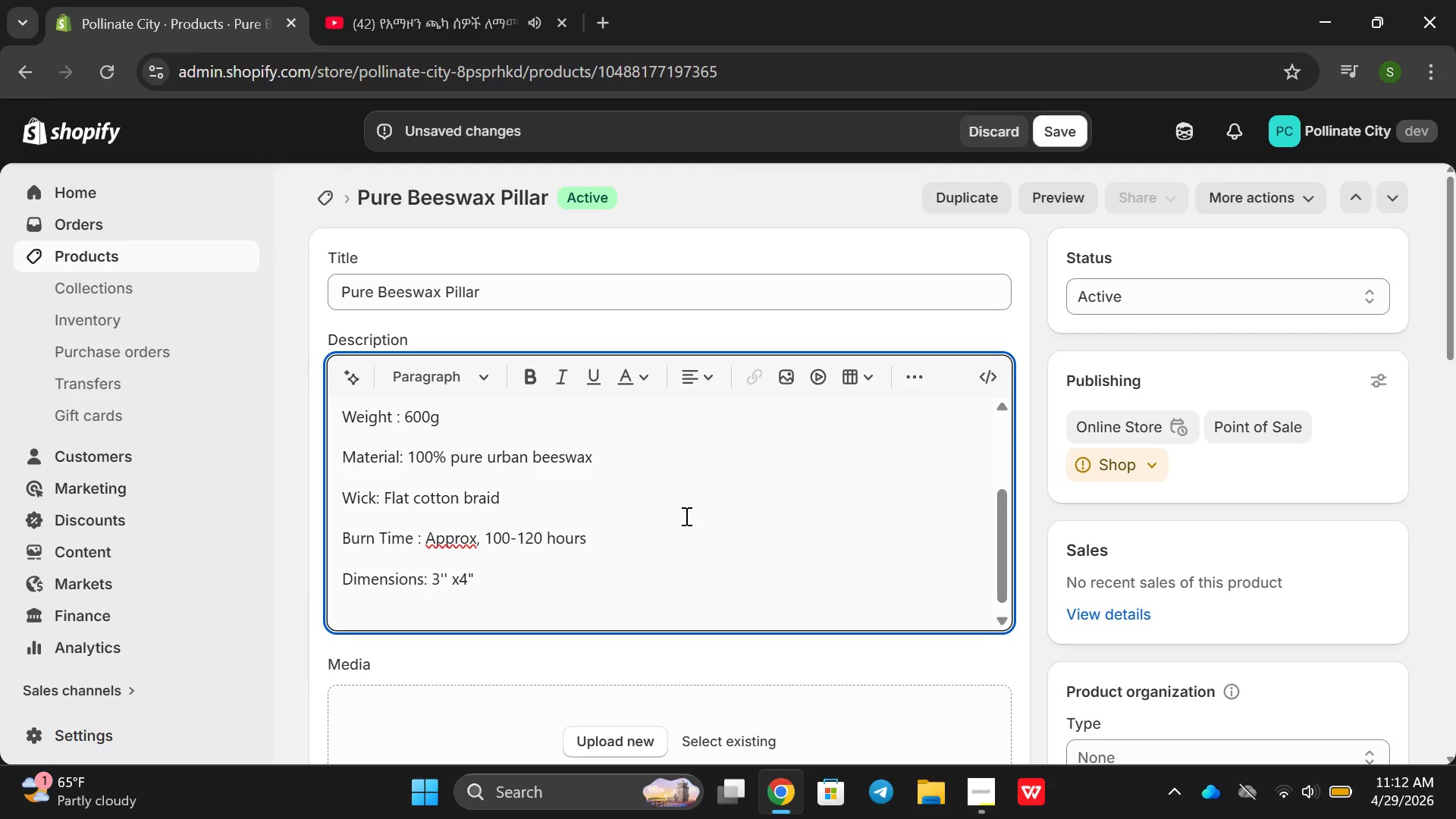 
type(Why Choose This Pillar )
key(Backspace)
type(: Large beesa pillars create a waent)
key(Backspace)
key(Backspace)
type(tm )
key(Backspace)
key(Backspace)
key(Backspace)
key(Backspace)
type(rm )
key(Backspace)
type( naturall am)
key(Backspace)
key(Backspace)
key(Backspace)
key(Backspace)
type( ambir)
key(Backspace)
type(ance perfect for didnner d)
key(Backspace)
type(tables, md)
key(Backspace)
key(Backspace)
key(Backspace)
 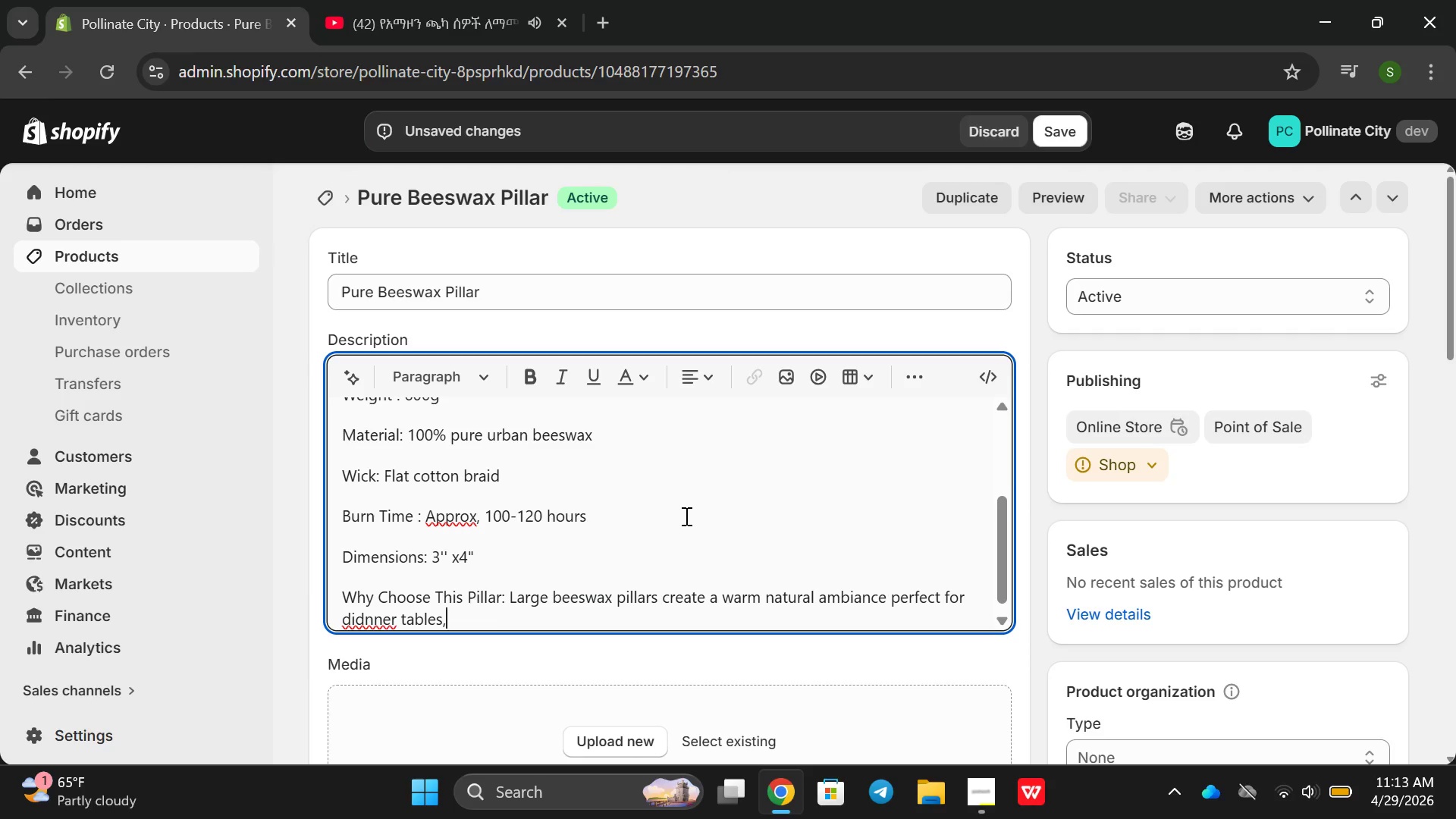 
 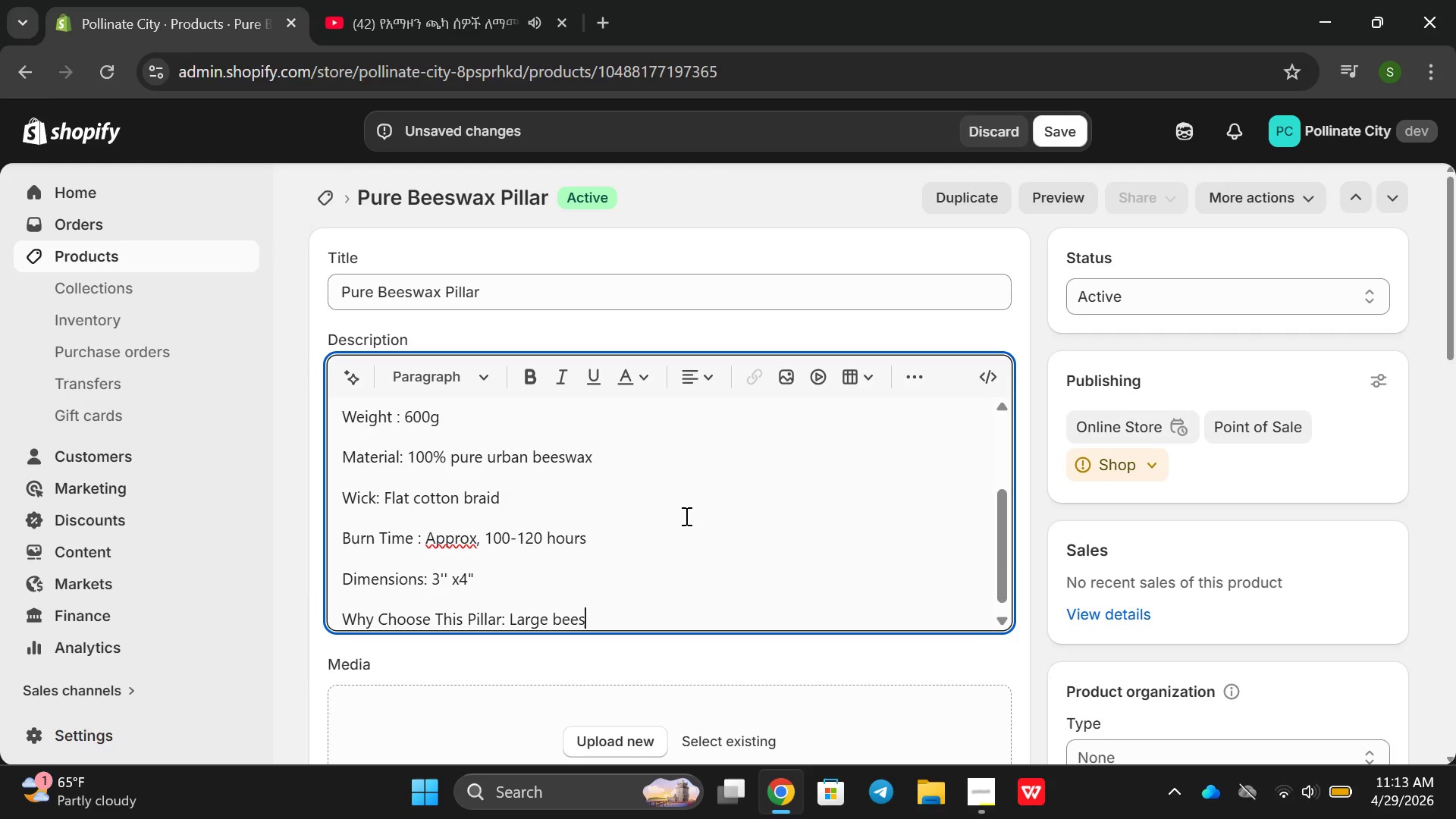 
hold_key(key=X, duration=0.31)
 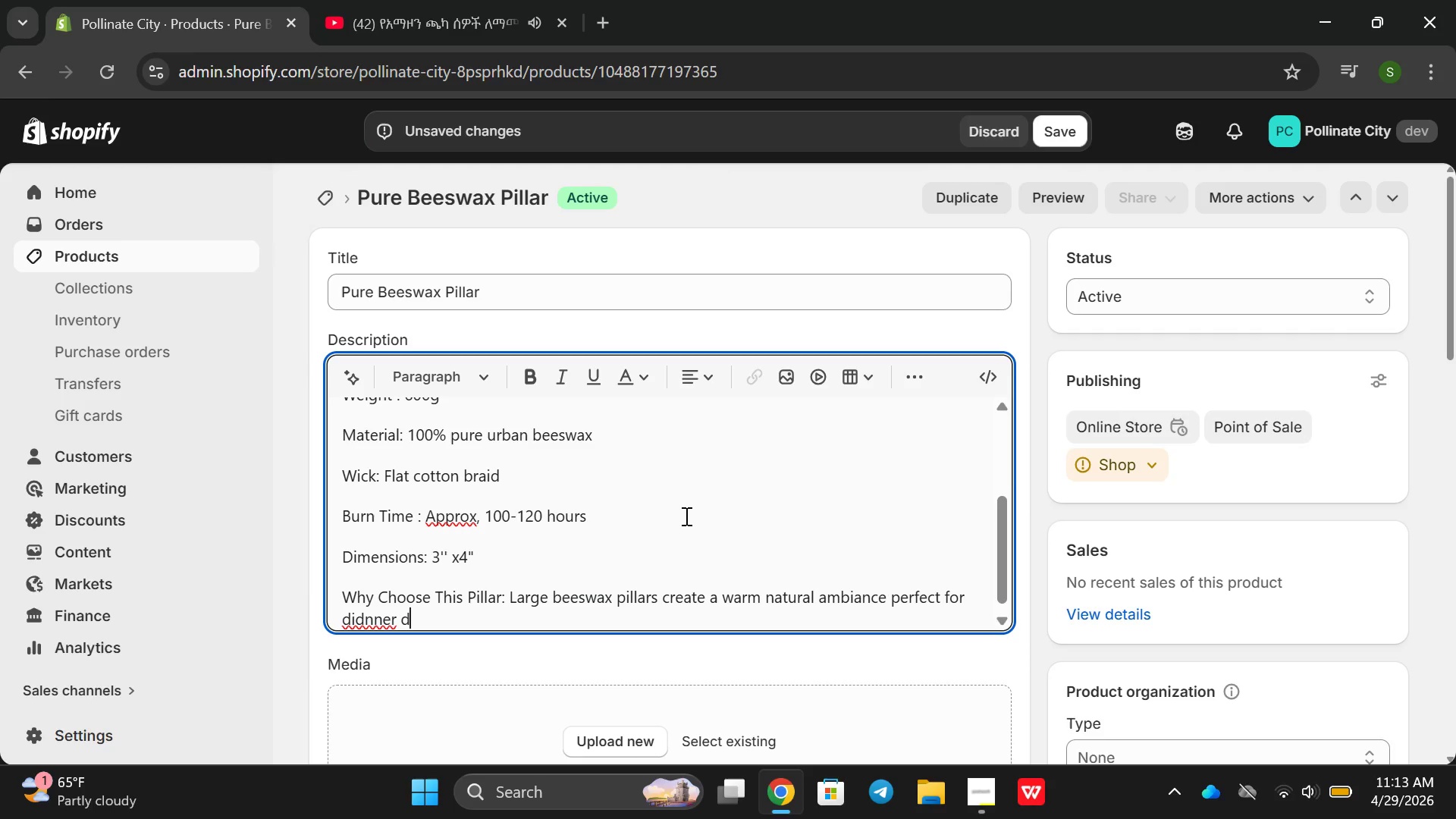 
hold_key(key=ArrowLeft, duration=0.78)
 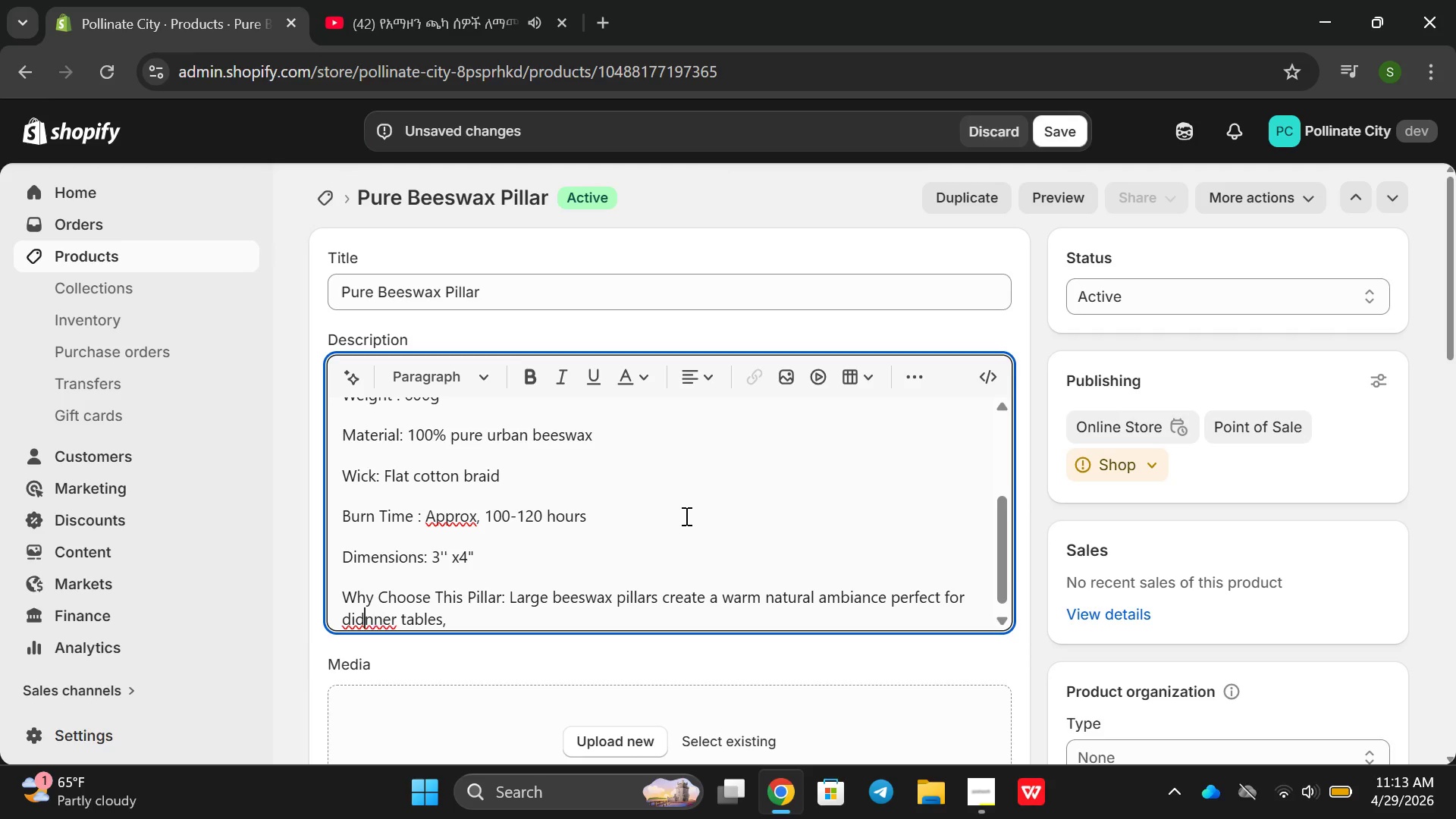 
key(ArrowLeft)
 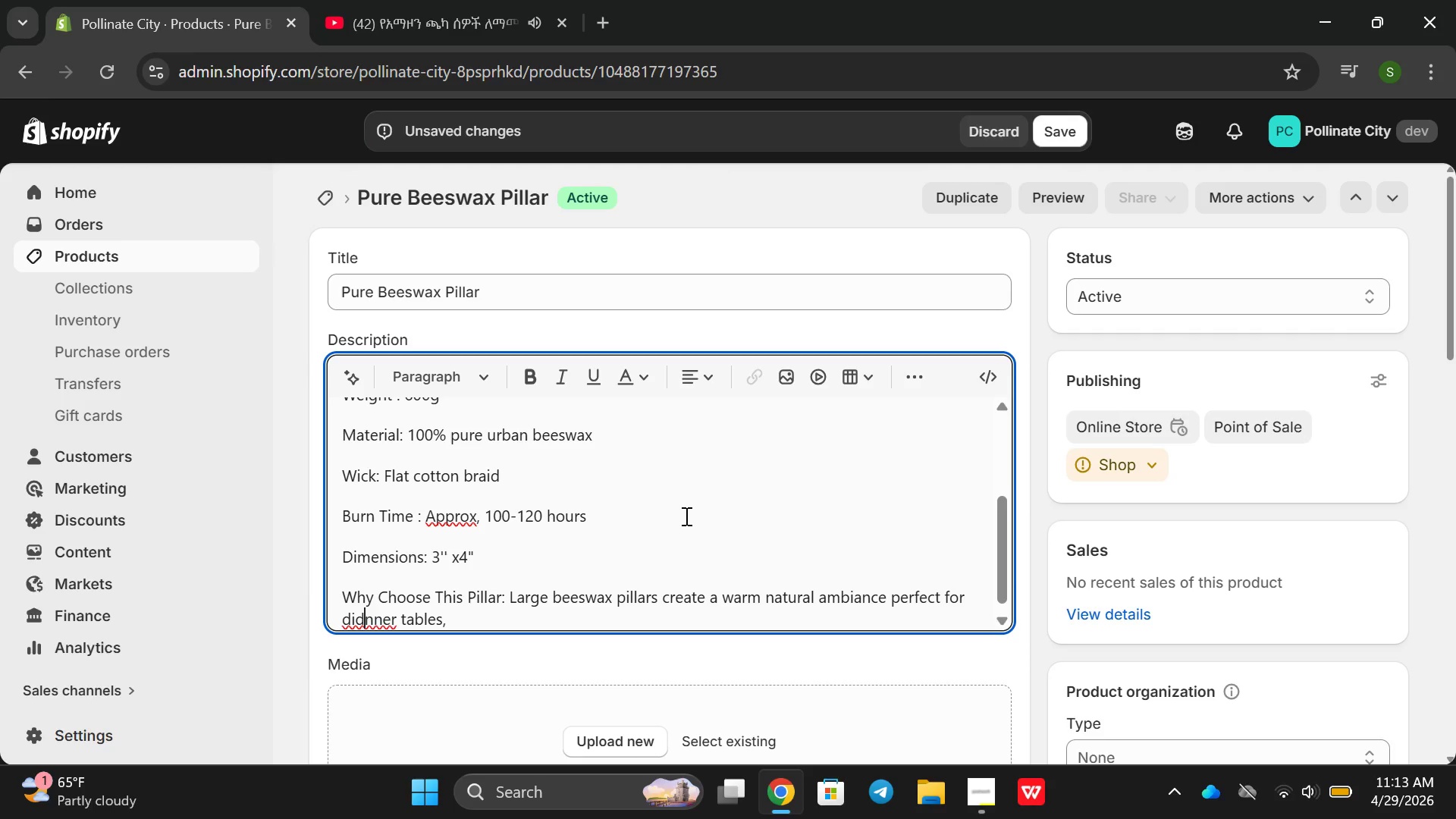 
key(ArrowLeft)
 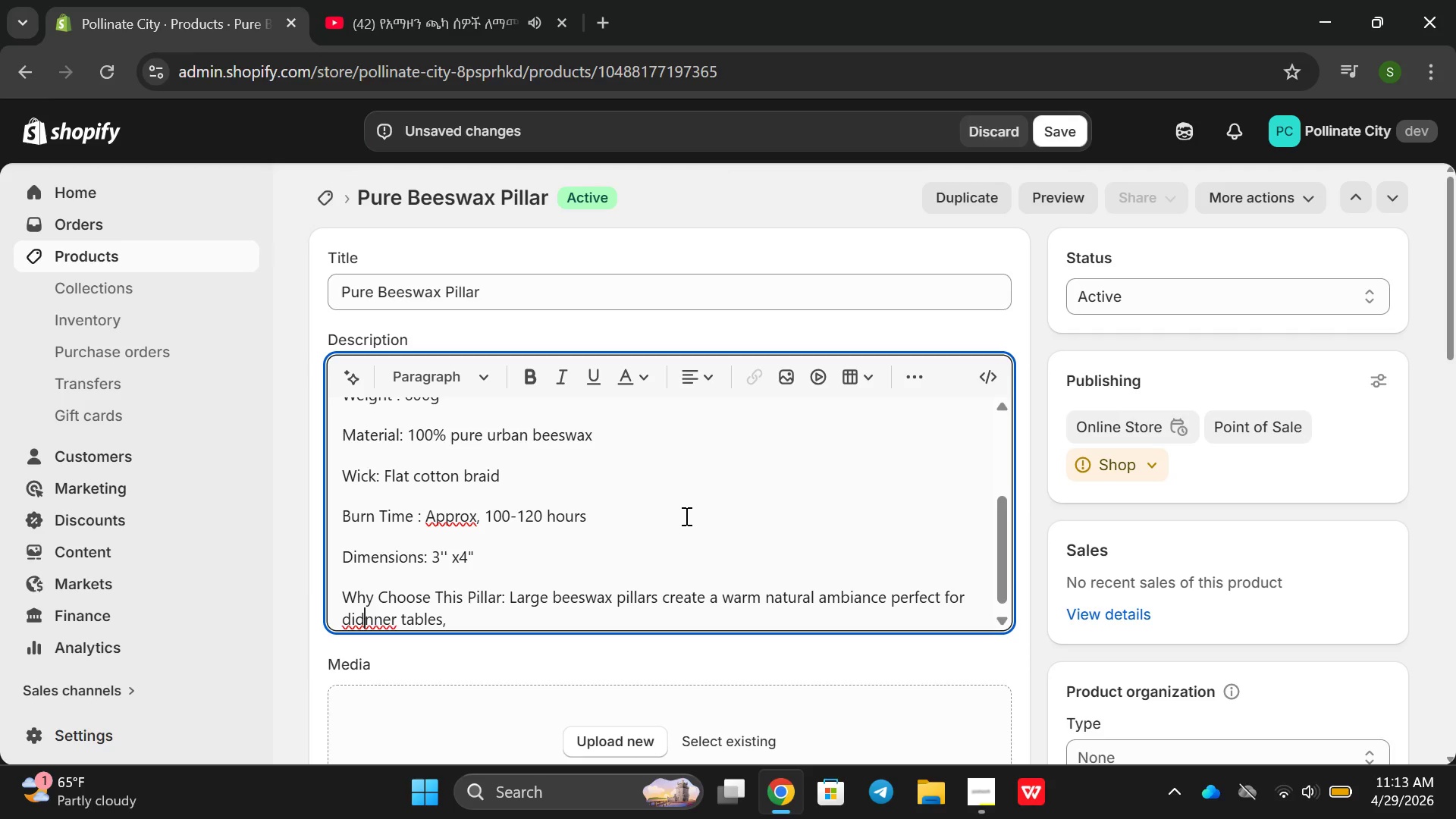 
key(ArrowLeft)
 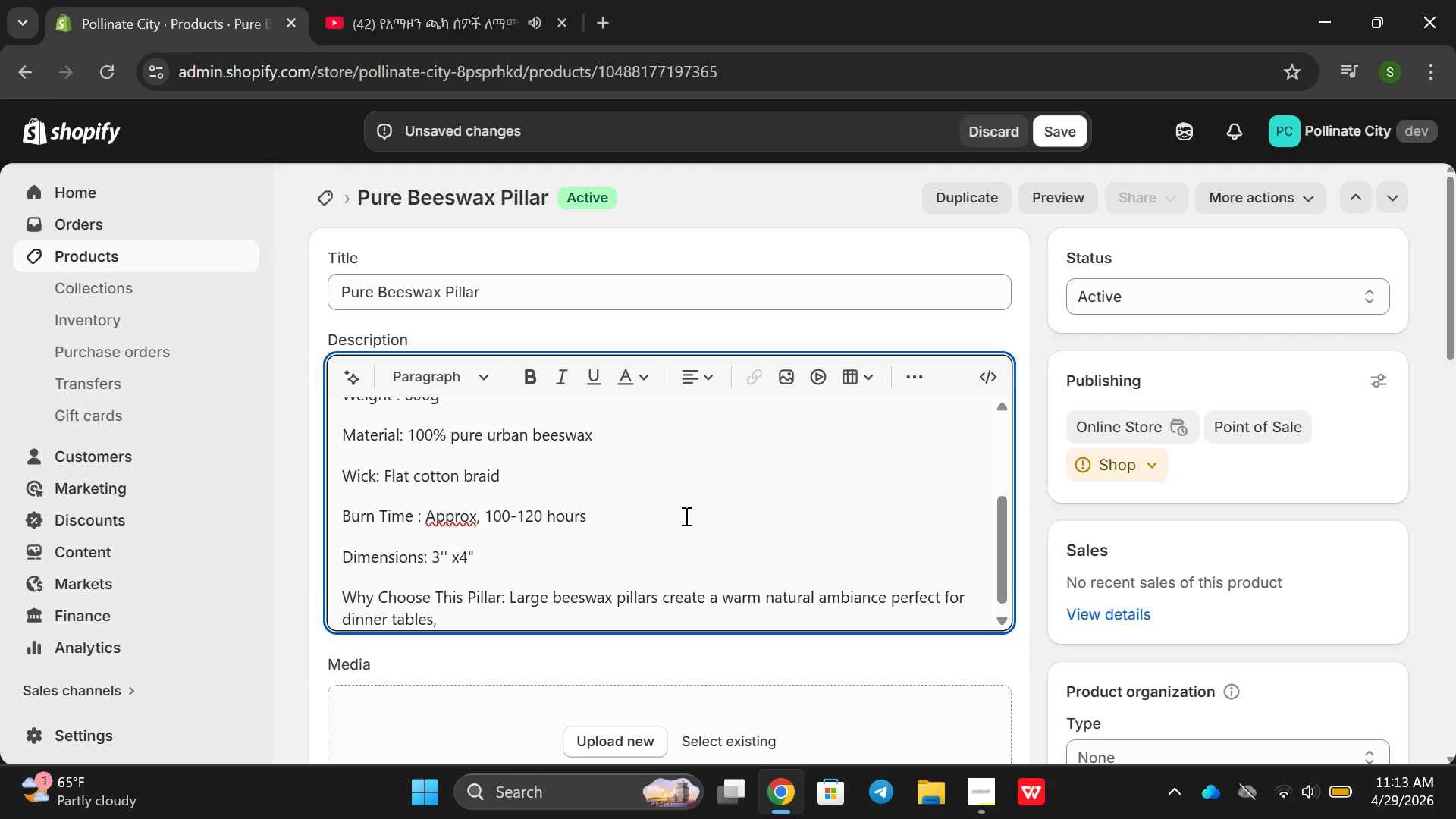 
key(Backspace)
 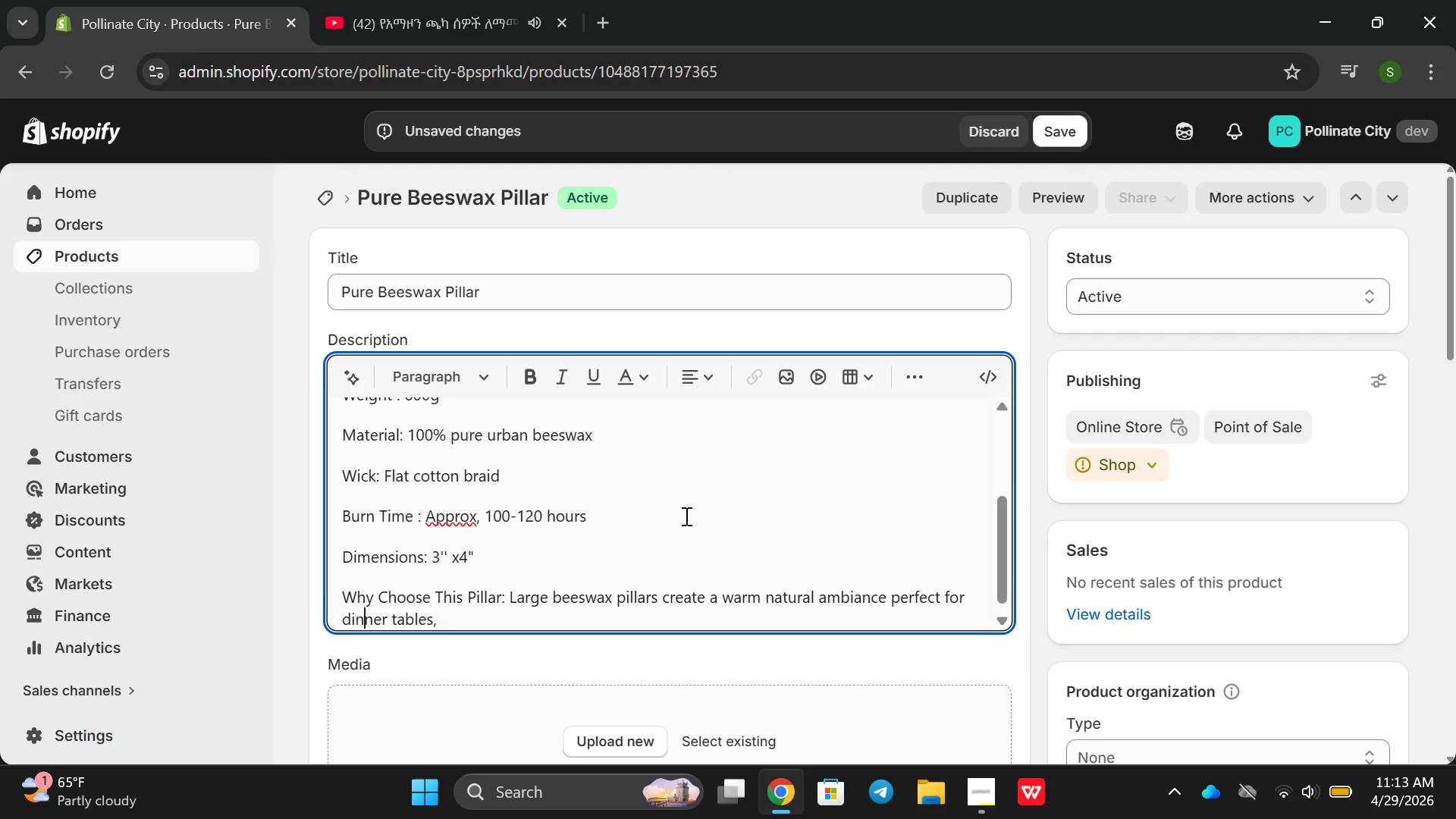 
hold_key(key=ArrowRight, duration=0.94)
 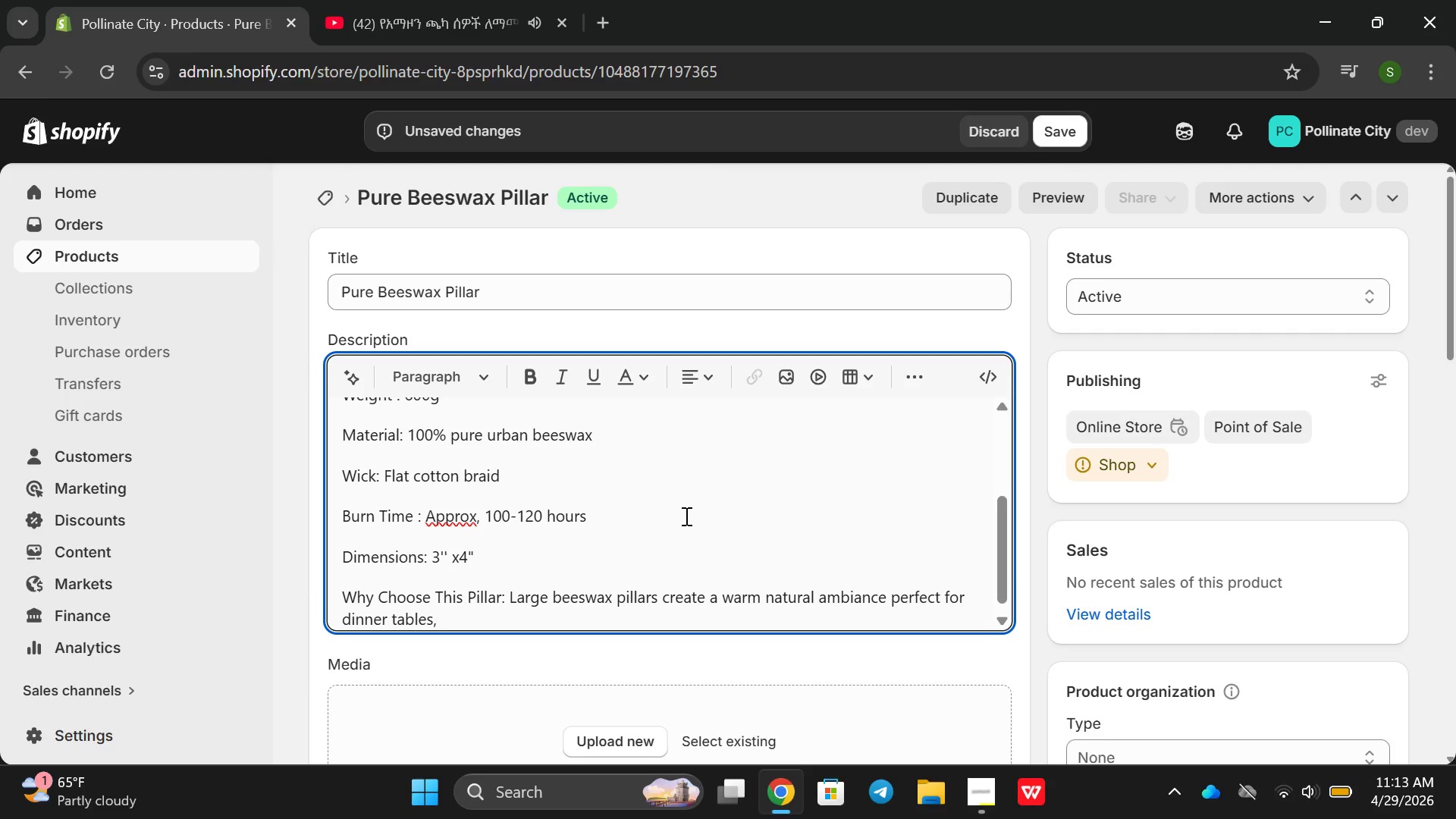 
key(ArrowRight)
 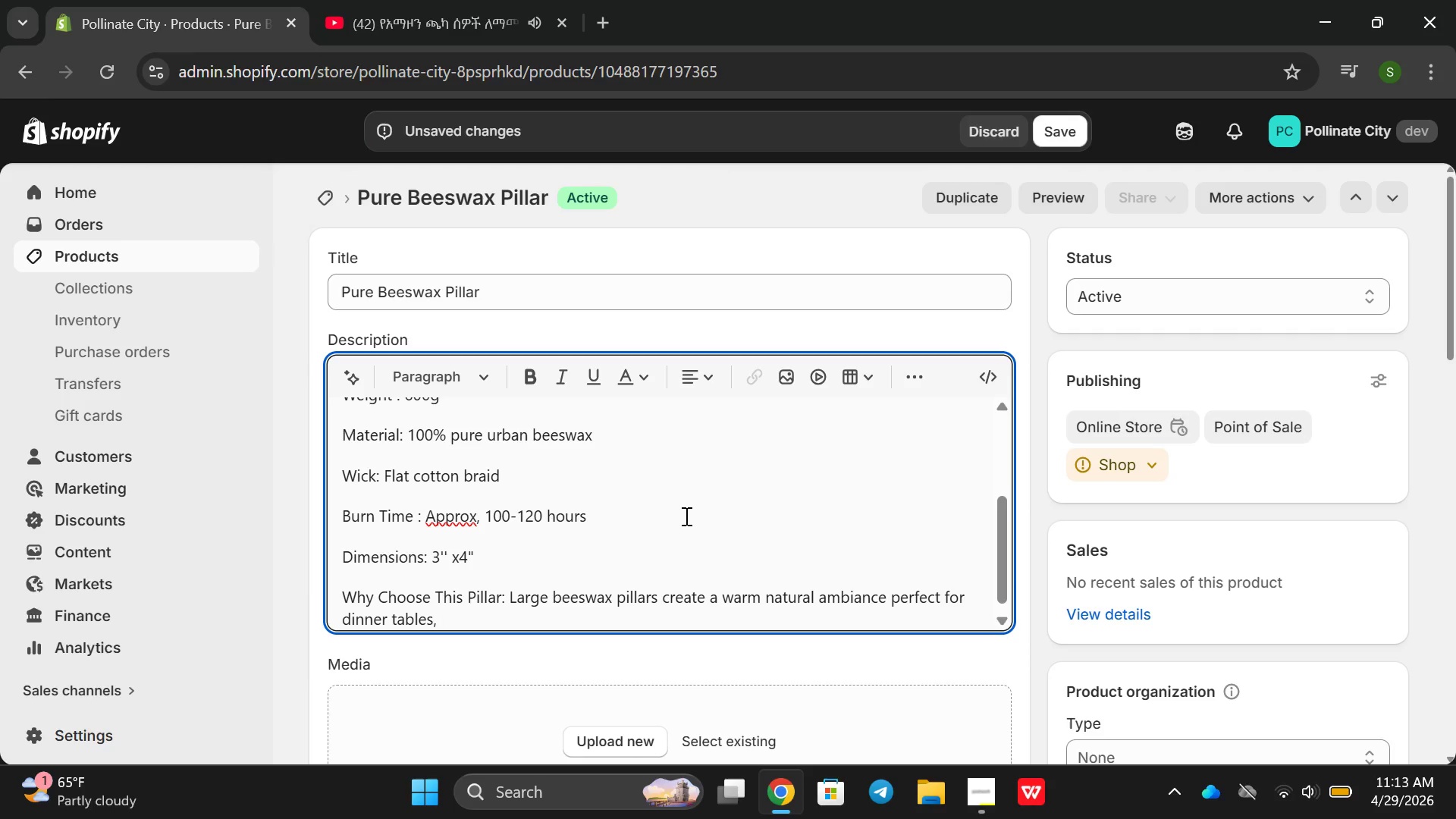 
key(ArrowRight)
 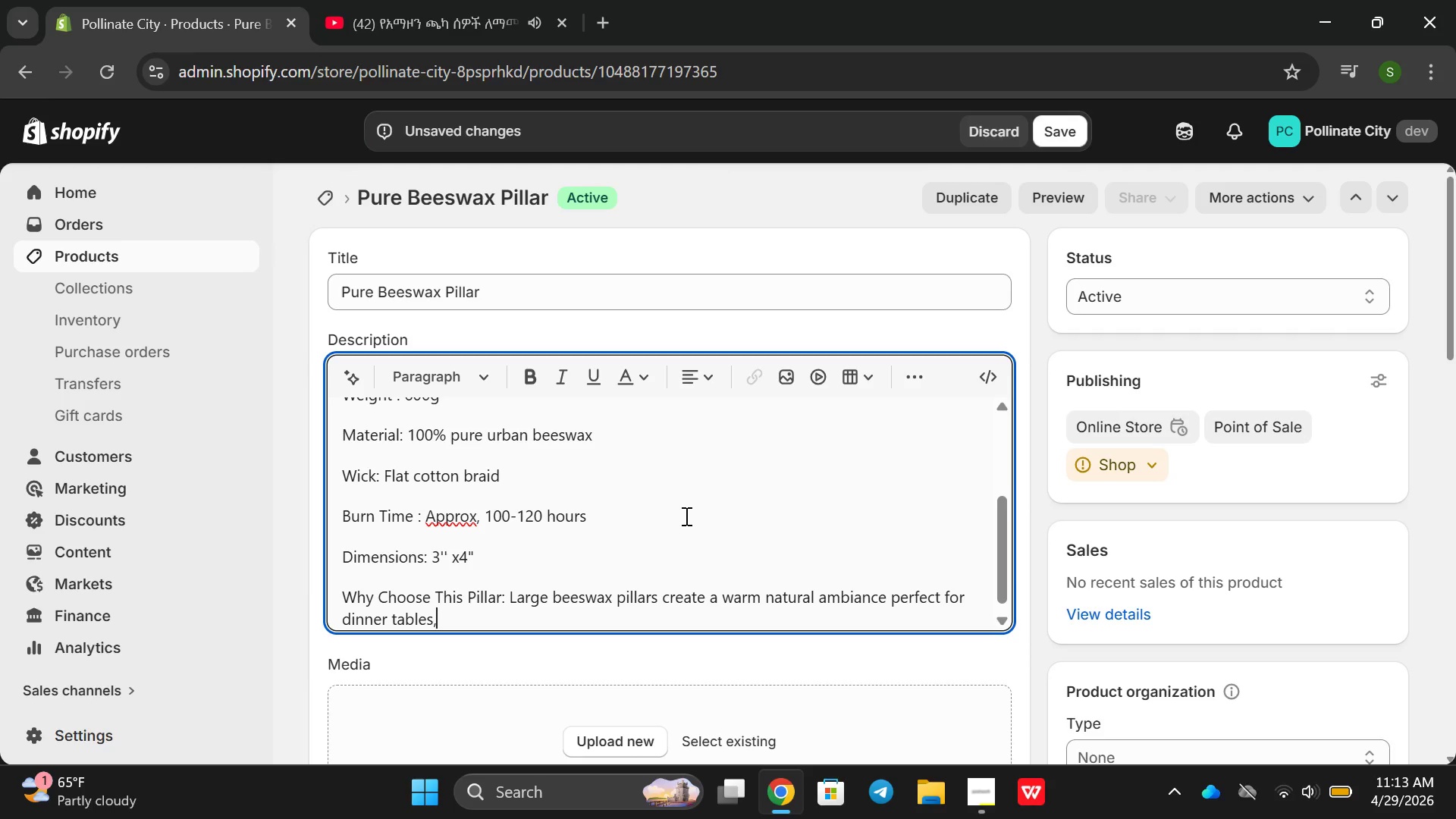 
key(ArrowRight)
 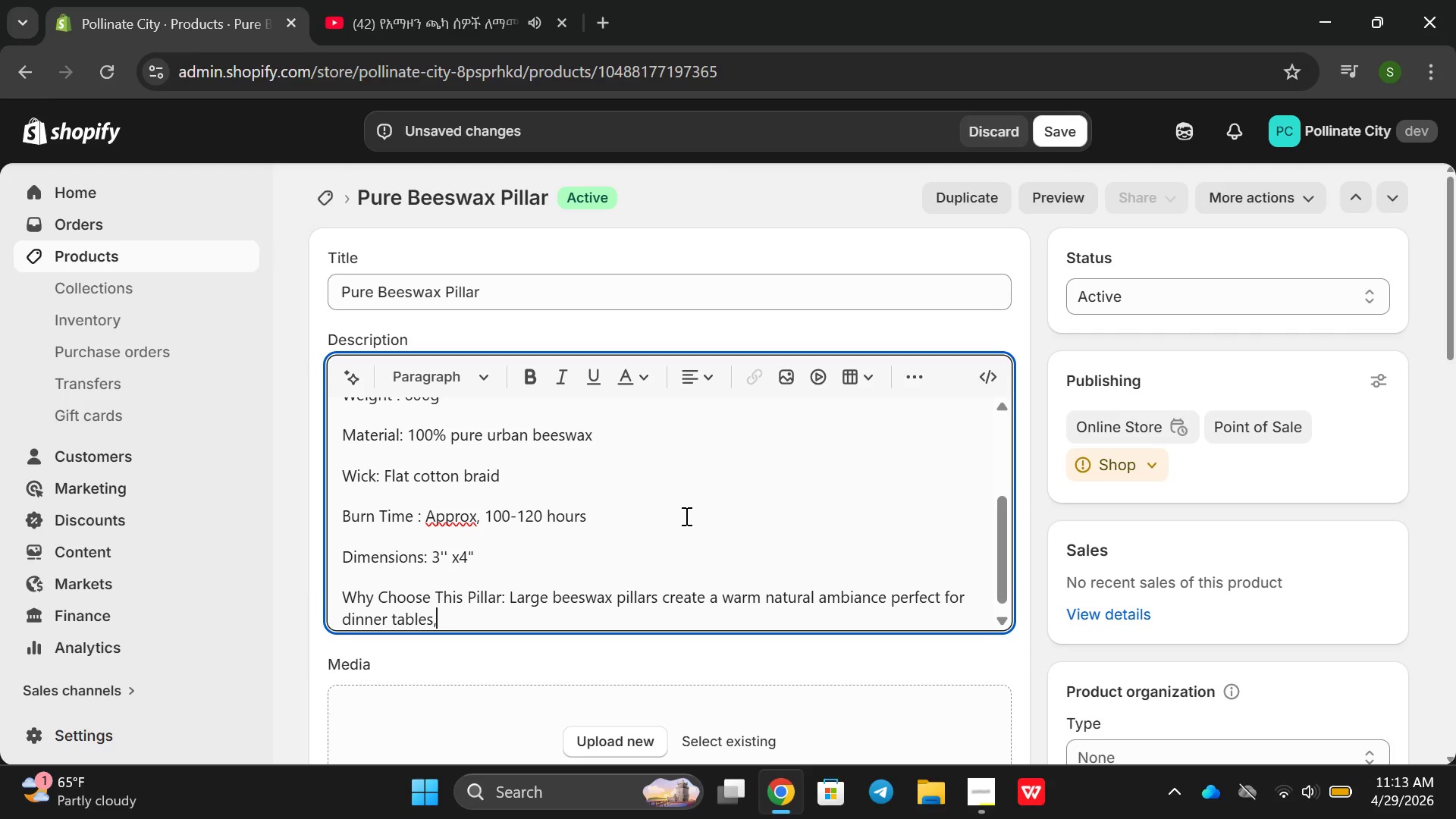 
key(ArrowRight)
 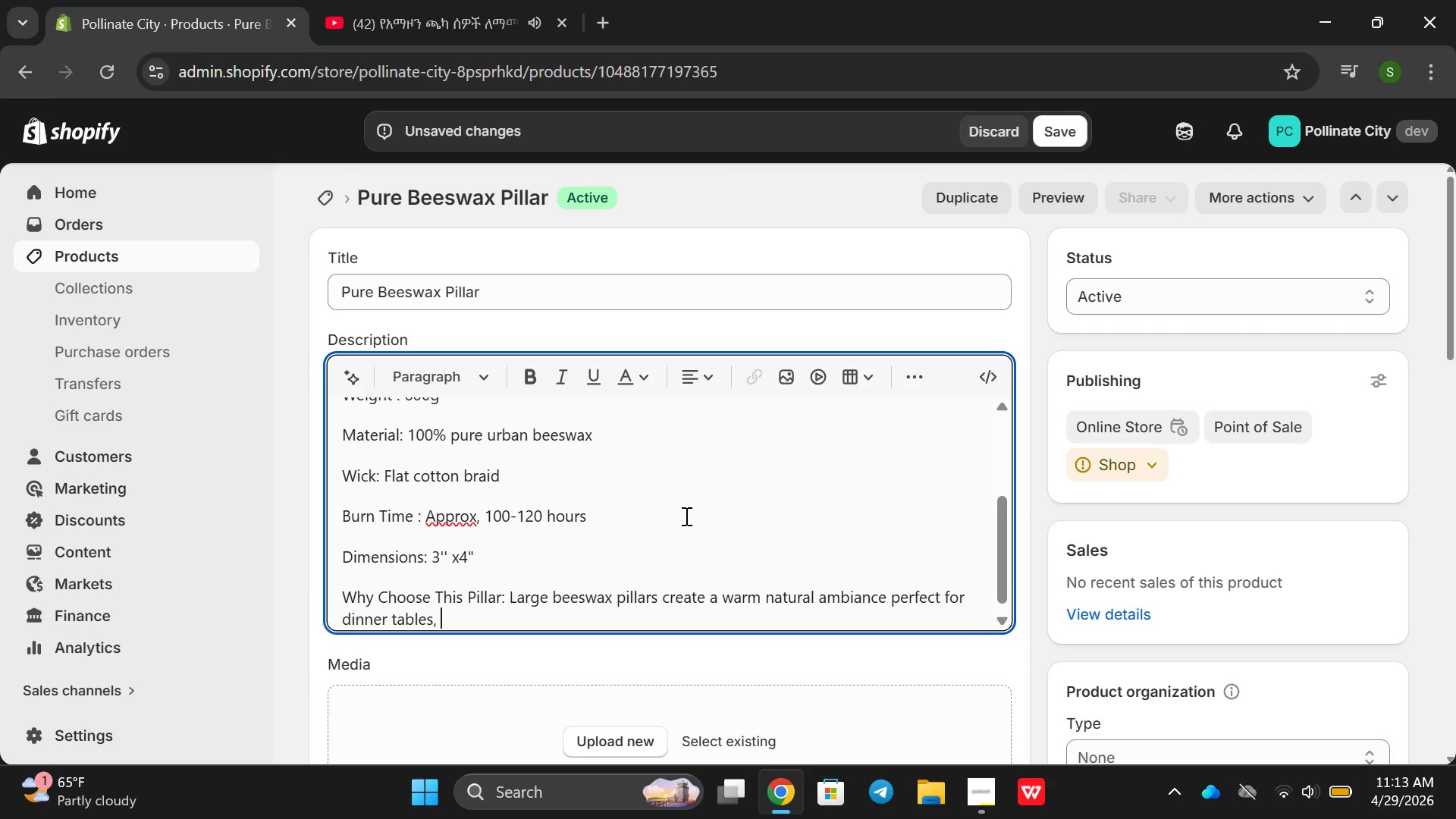 
type( meditaton spaces o)
key(Backspace)
key(Backspace)
type(, or cozy evenings.)
 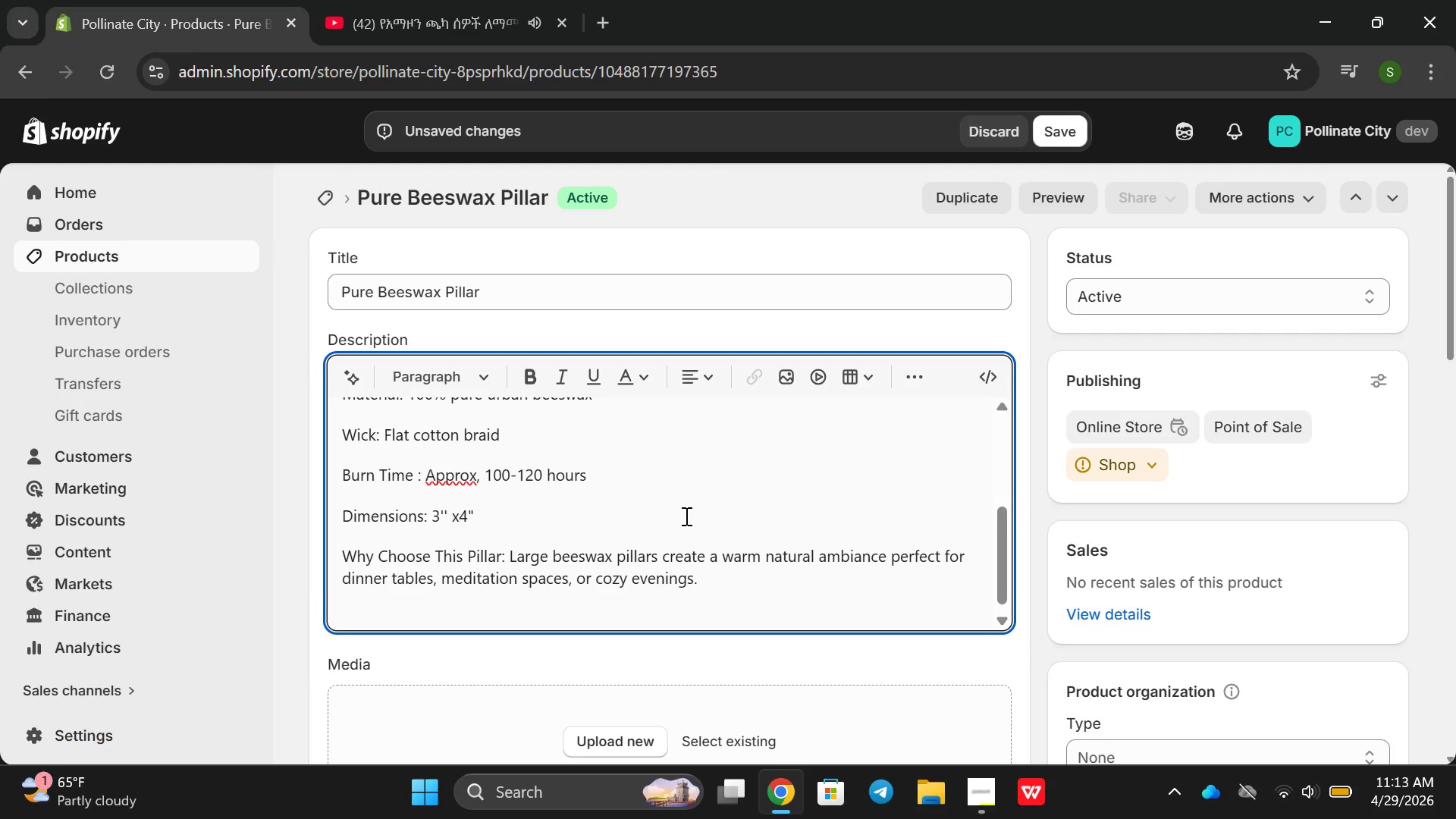 
key(Enter)
 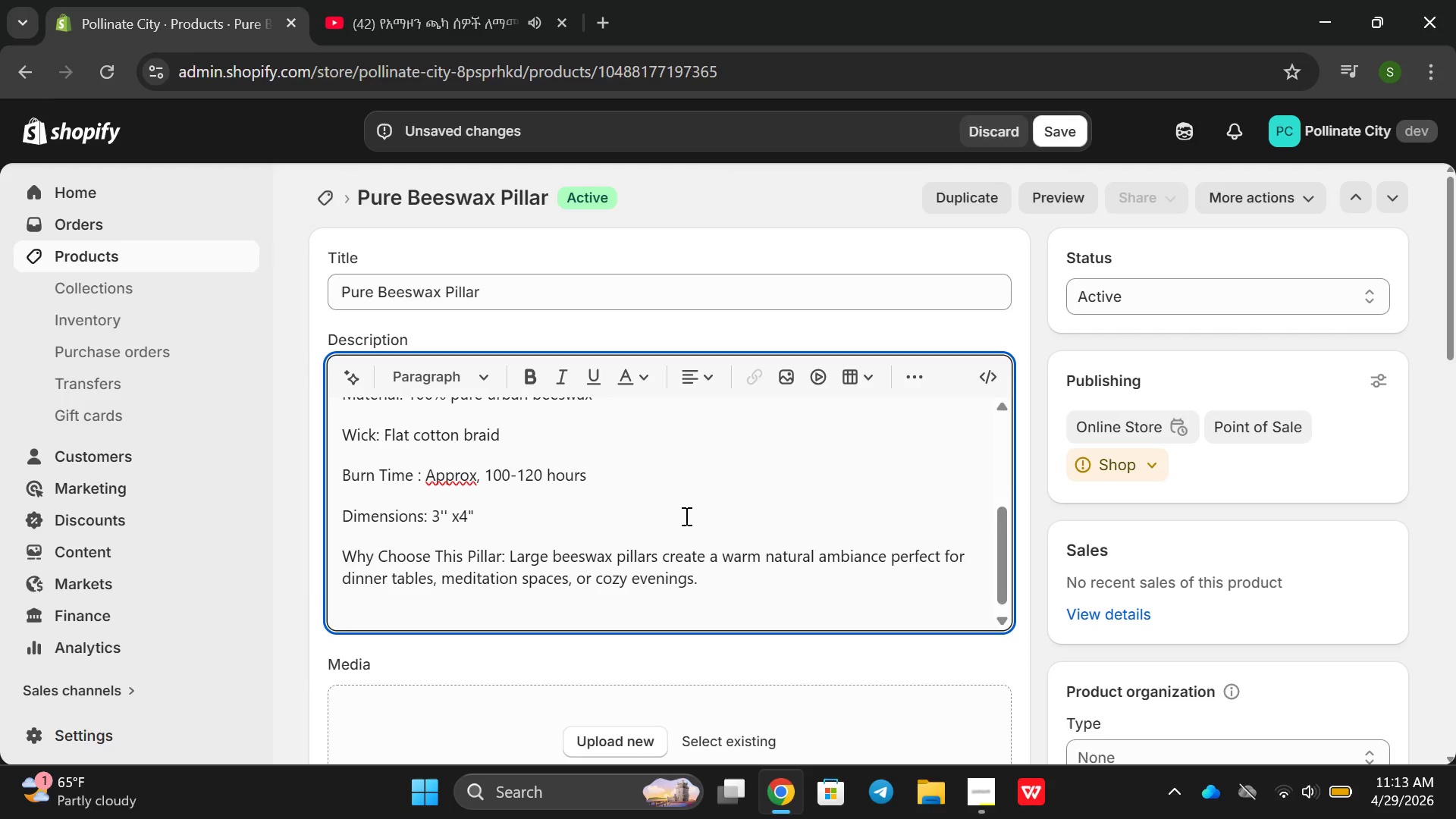 
hold_key(key=ShiftRight, duration=0.95)
 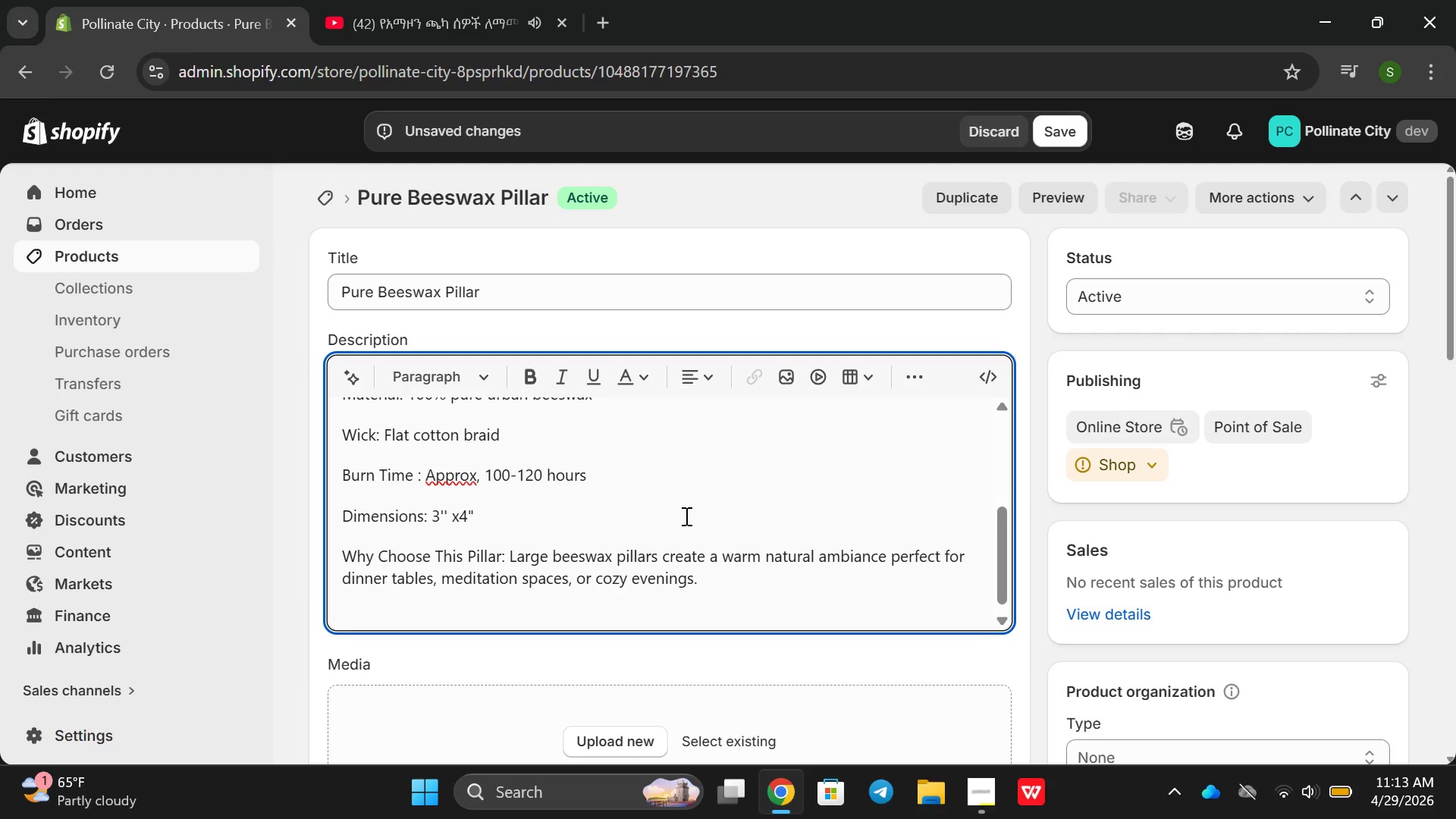 
type(Ingradue)
key(Backspace)
key(Backspace)
type(ient )
key(Backspace)
key(Backspace)
 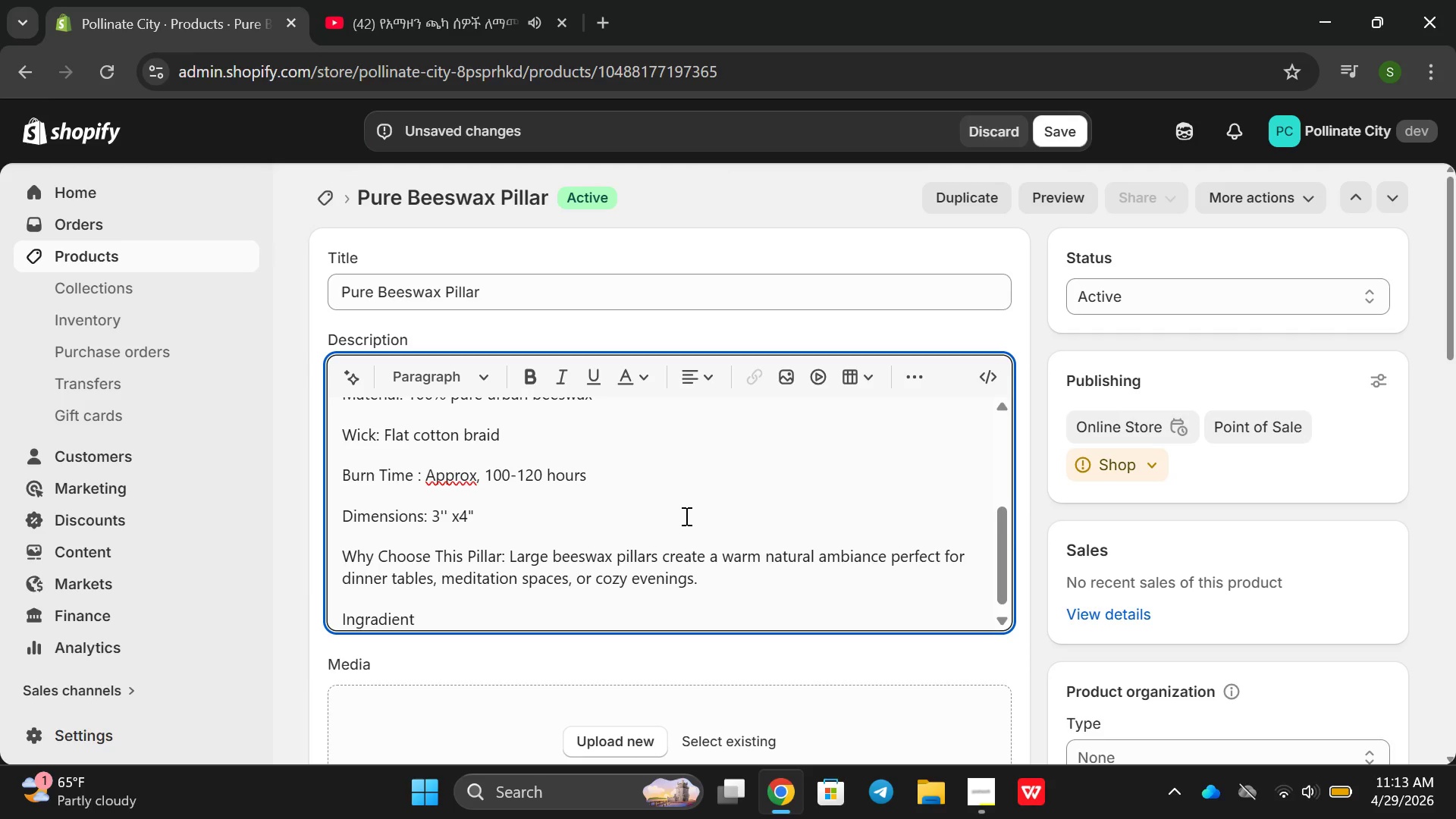 
hold_key(key=S, duration=0.36)
 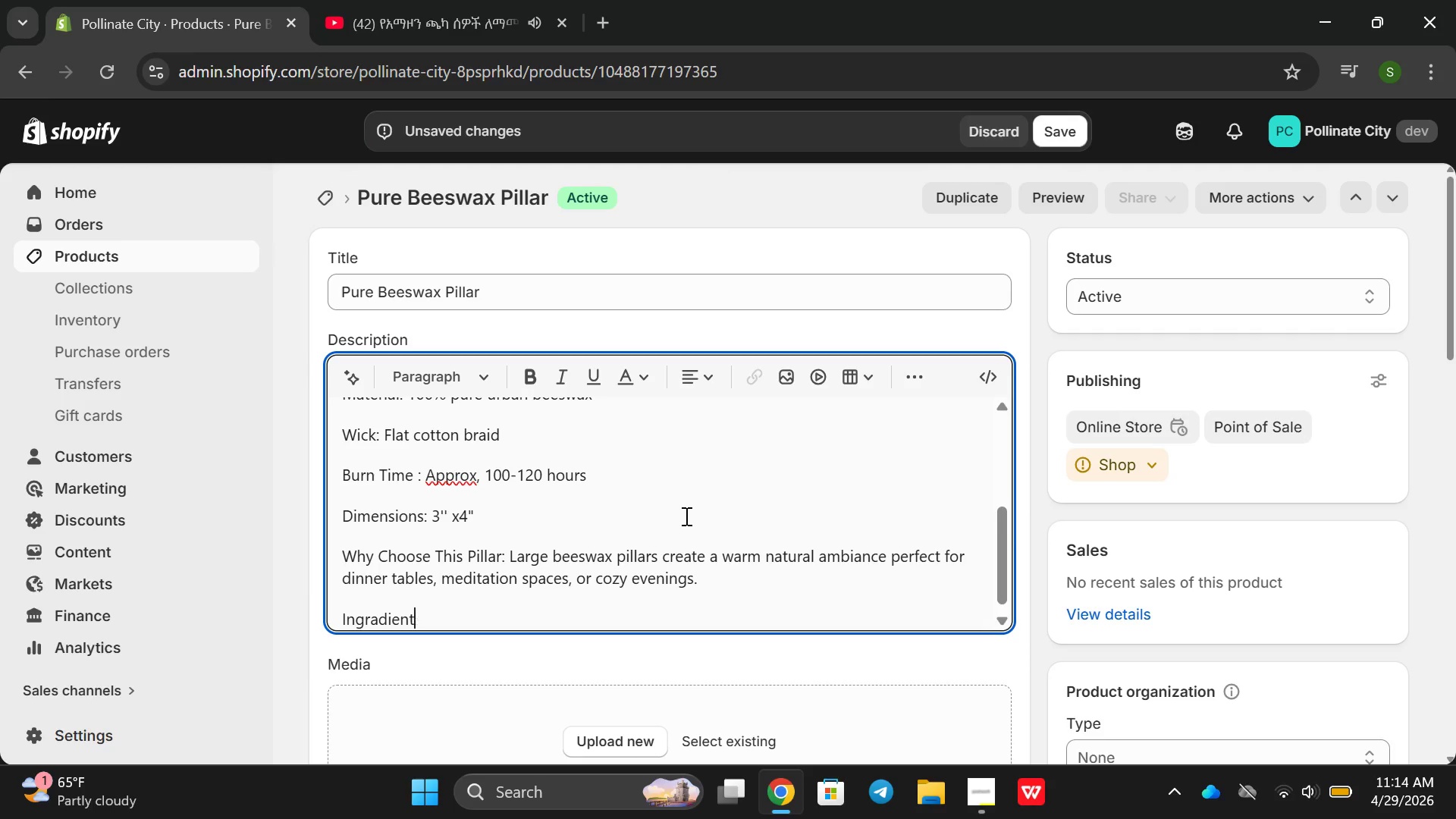 
key(ArrowLeft)
 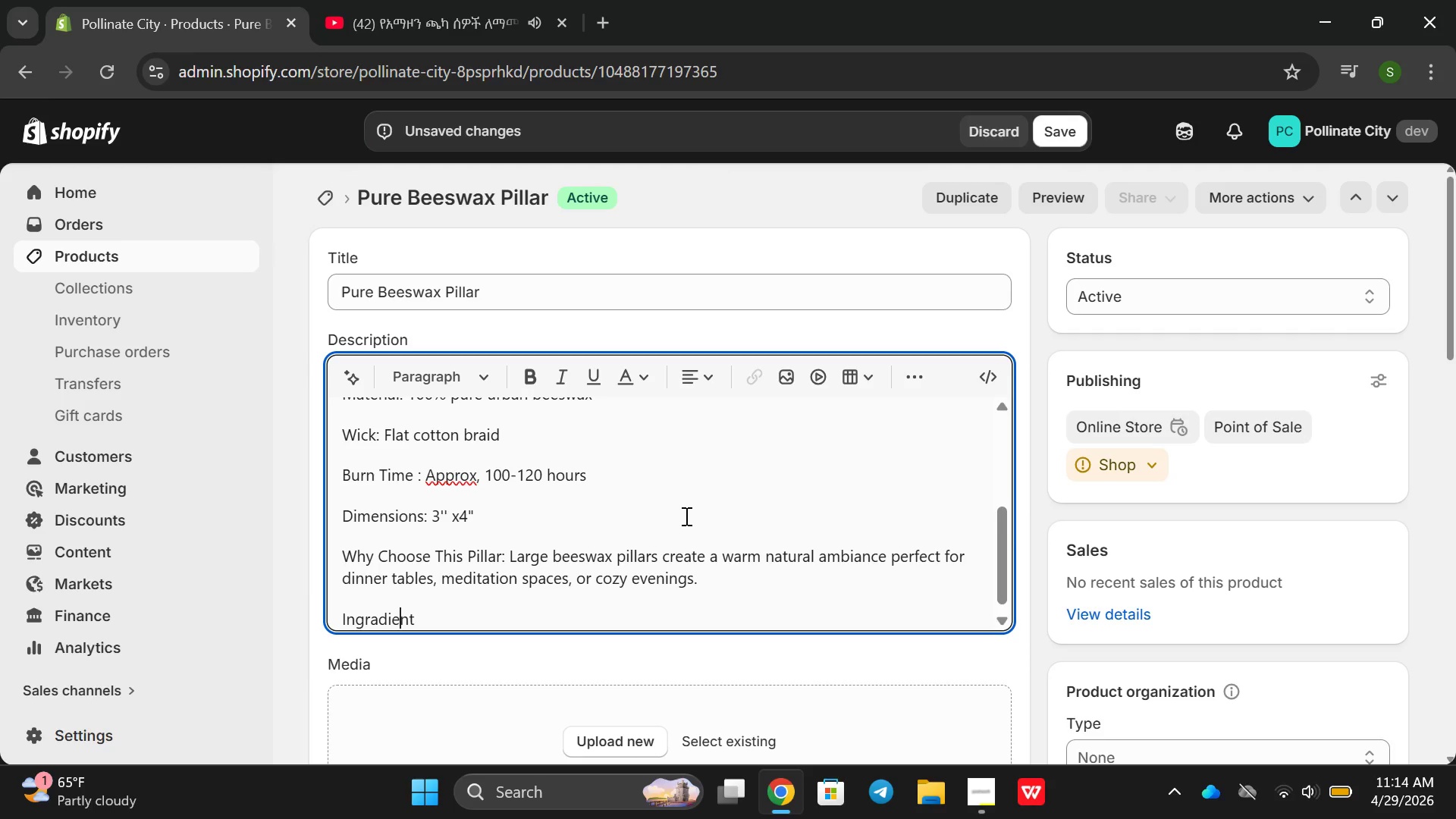 
hold_key(key=ArrowLeft, duration=0.61)
 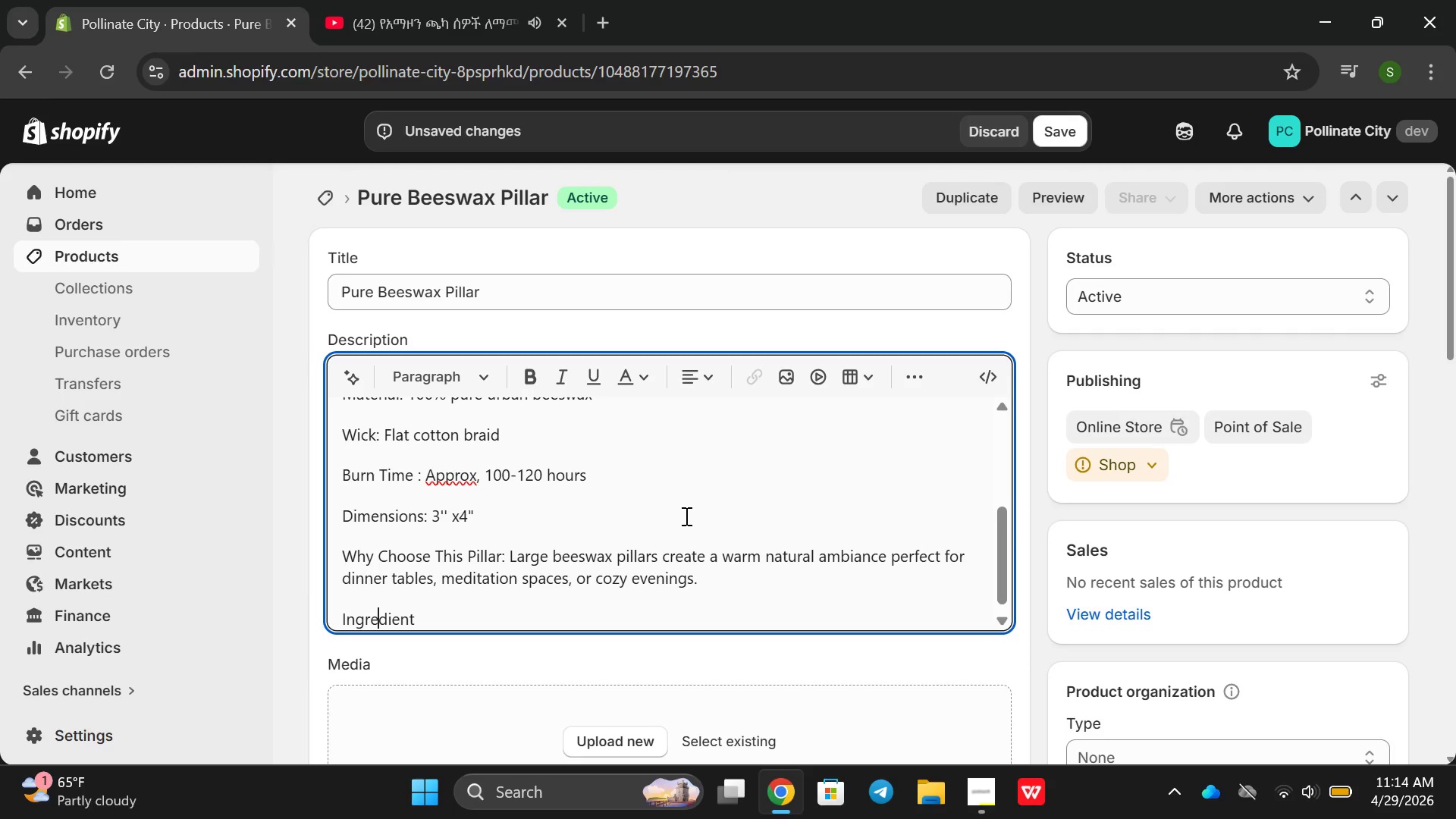 
key(Backspace)
type(es: 100% Beeswax )
 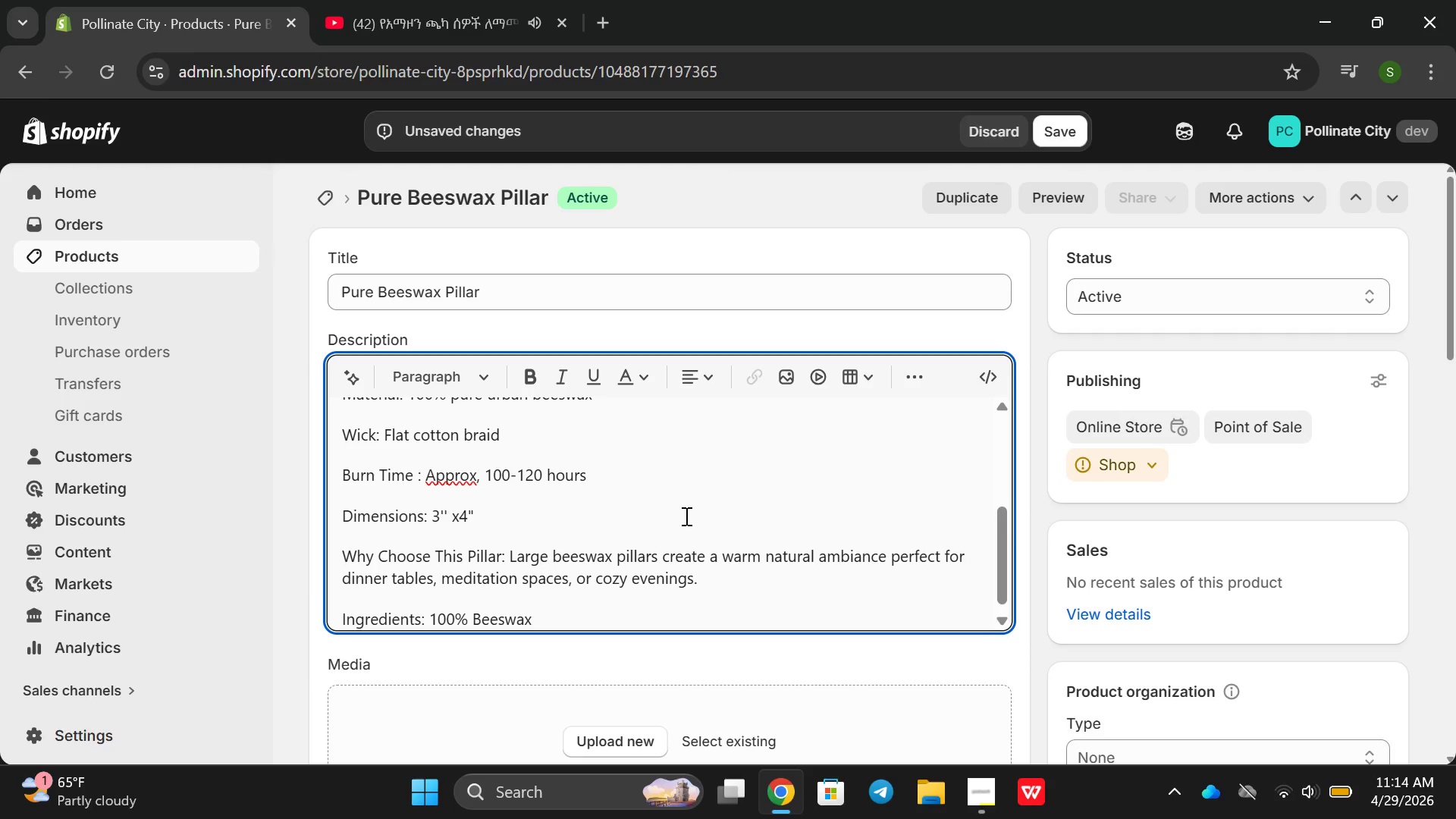 
hold_key(key=ArrowRight, duration=0.77)
 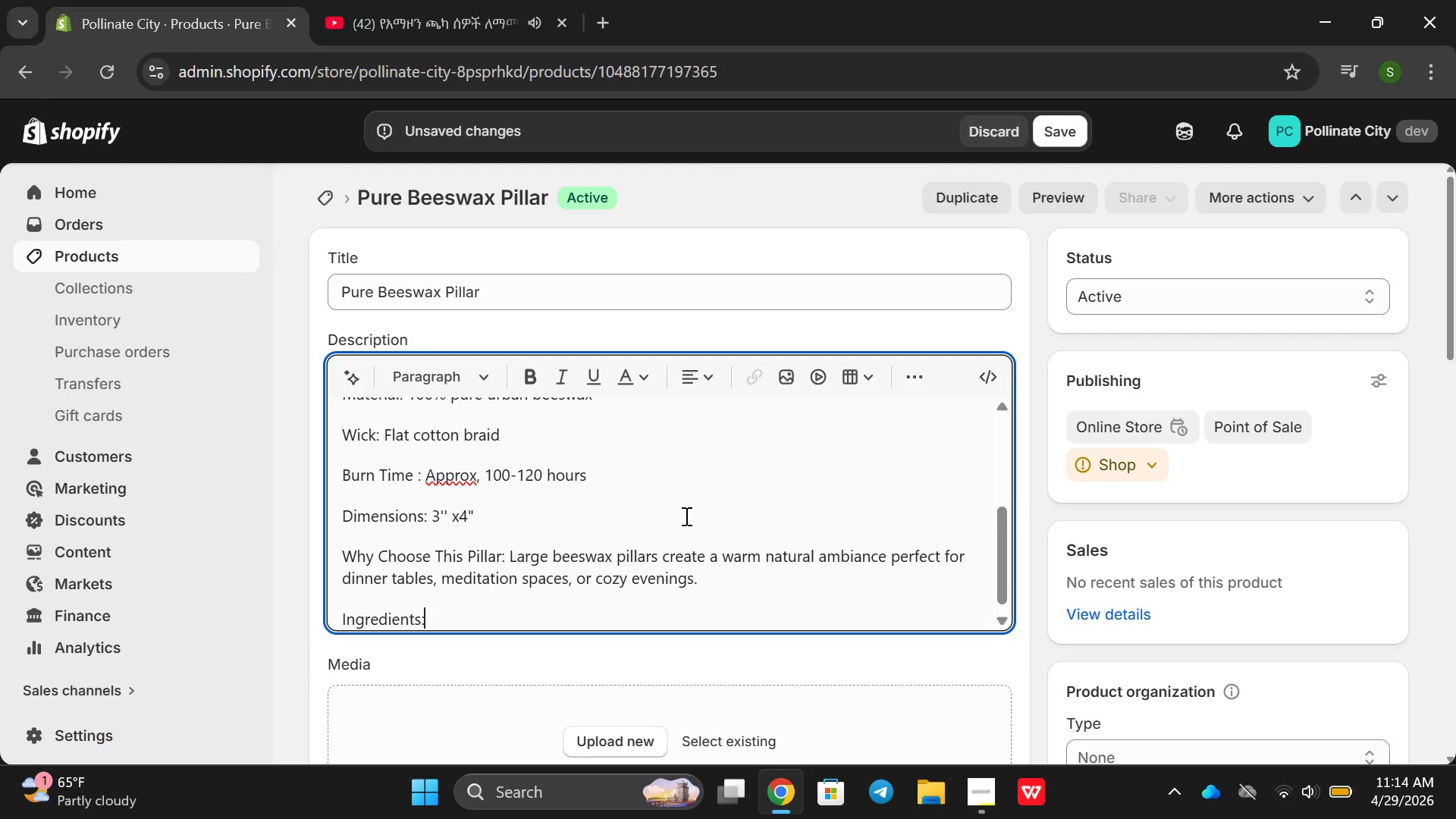 
type(Pillar candle)
key(Backspace)
key(Backspace)
key(Backspace)
key(Backspace)
key(Backspace)
key(Backspace)
type(Candle- LA)
key(Backspace)
type(arge s)
key(Backspace)
type(SLow )
key(Backspace)
key(Backspace)
key(Backspace)
key(Backspace)
type(low -Bur)
key(Backspace)
type(ning | Pollinate City)
 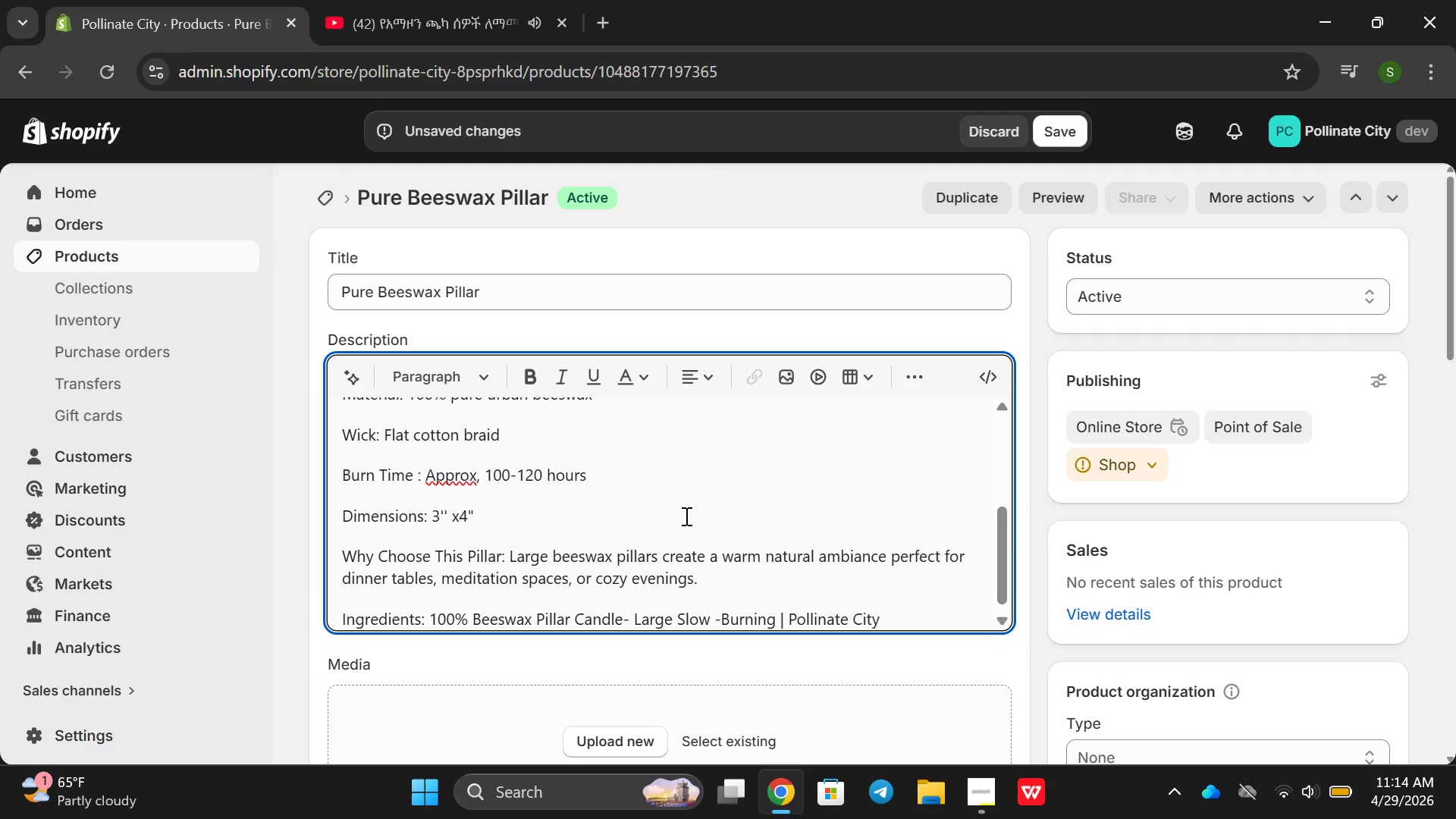 
key(Enter)
 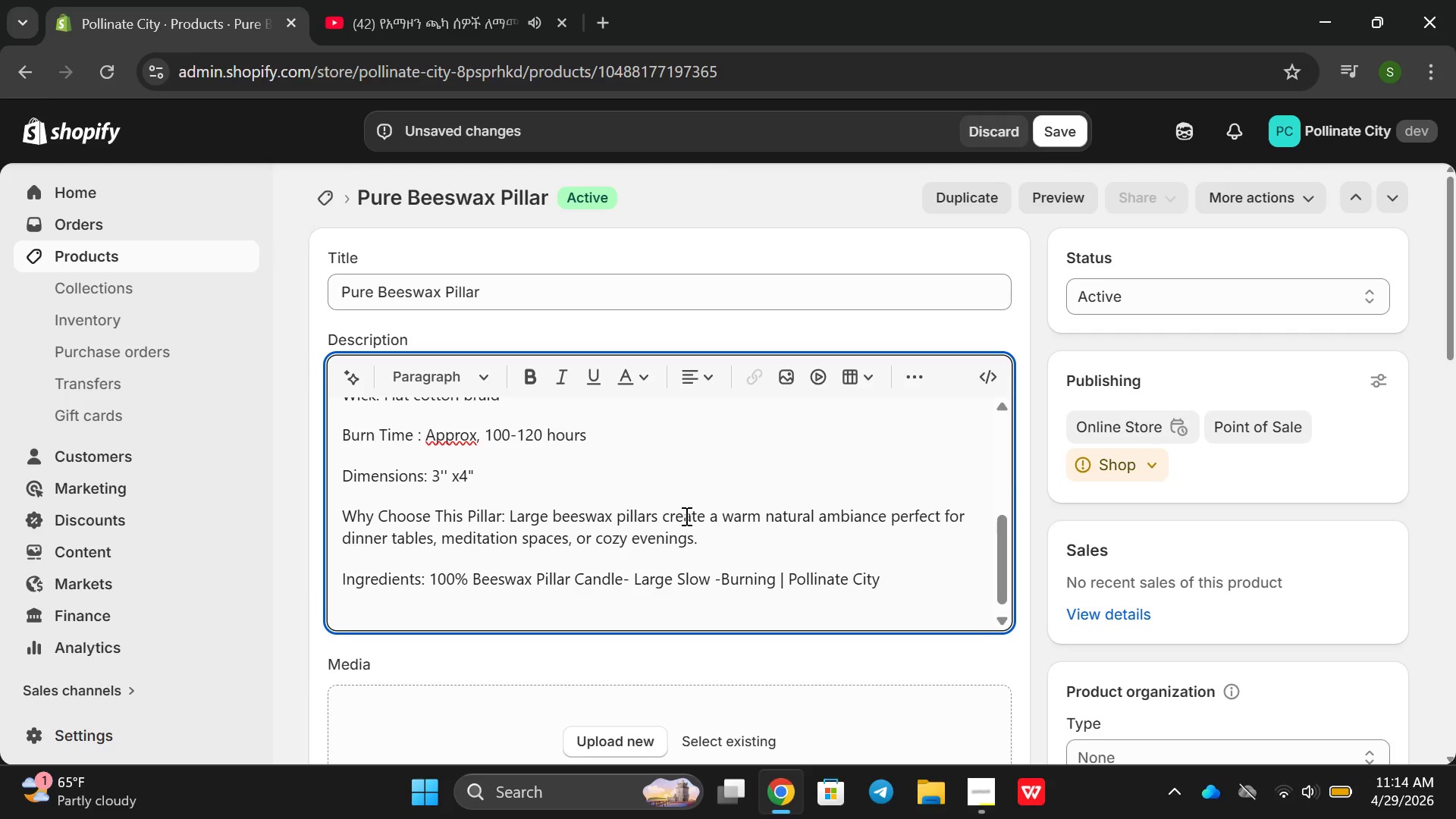 
hold_key(key=ShiftRight, duration=0.31)
 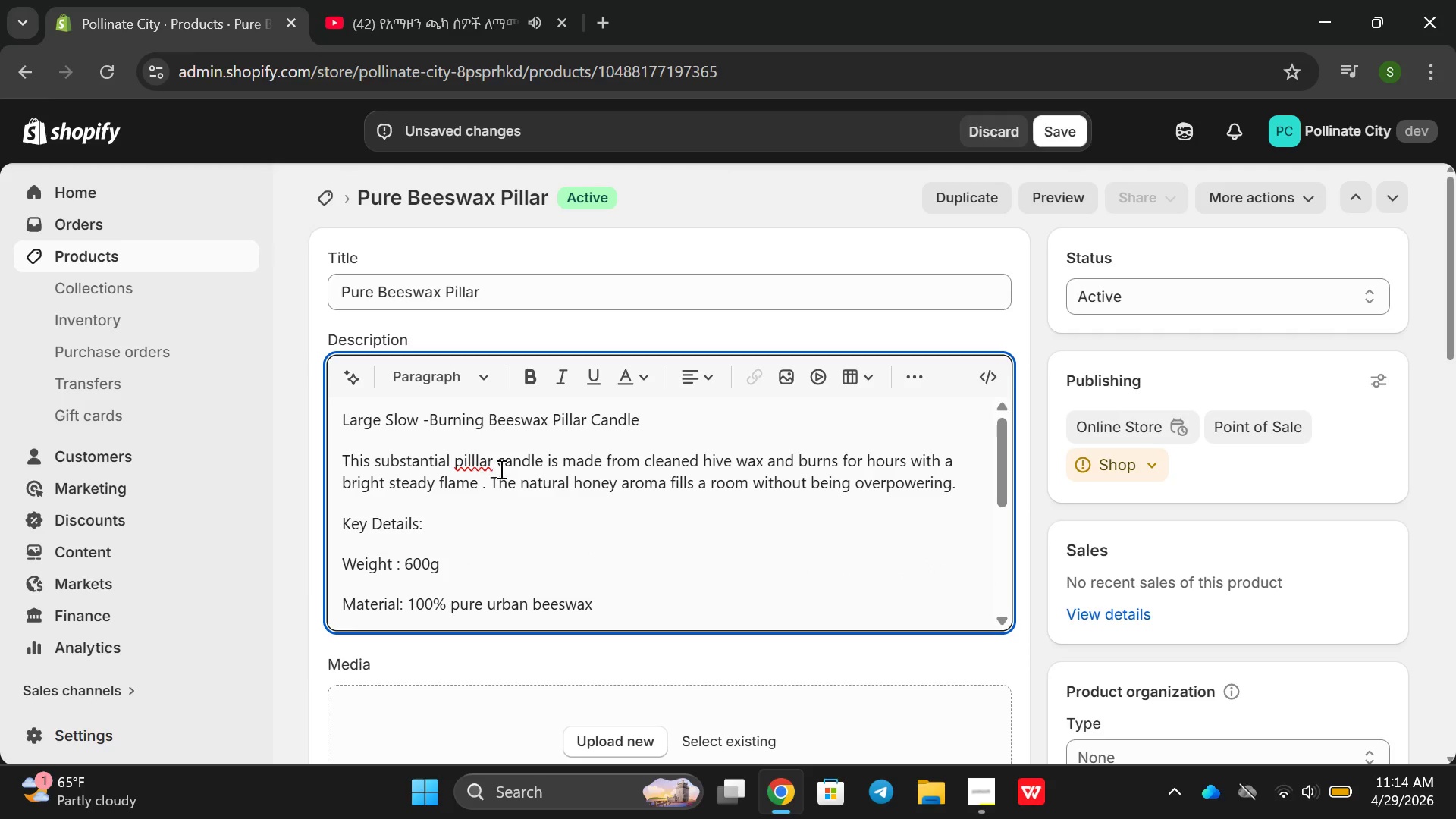 
left_click([479, 460])
 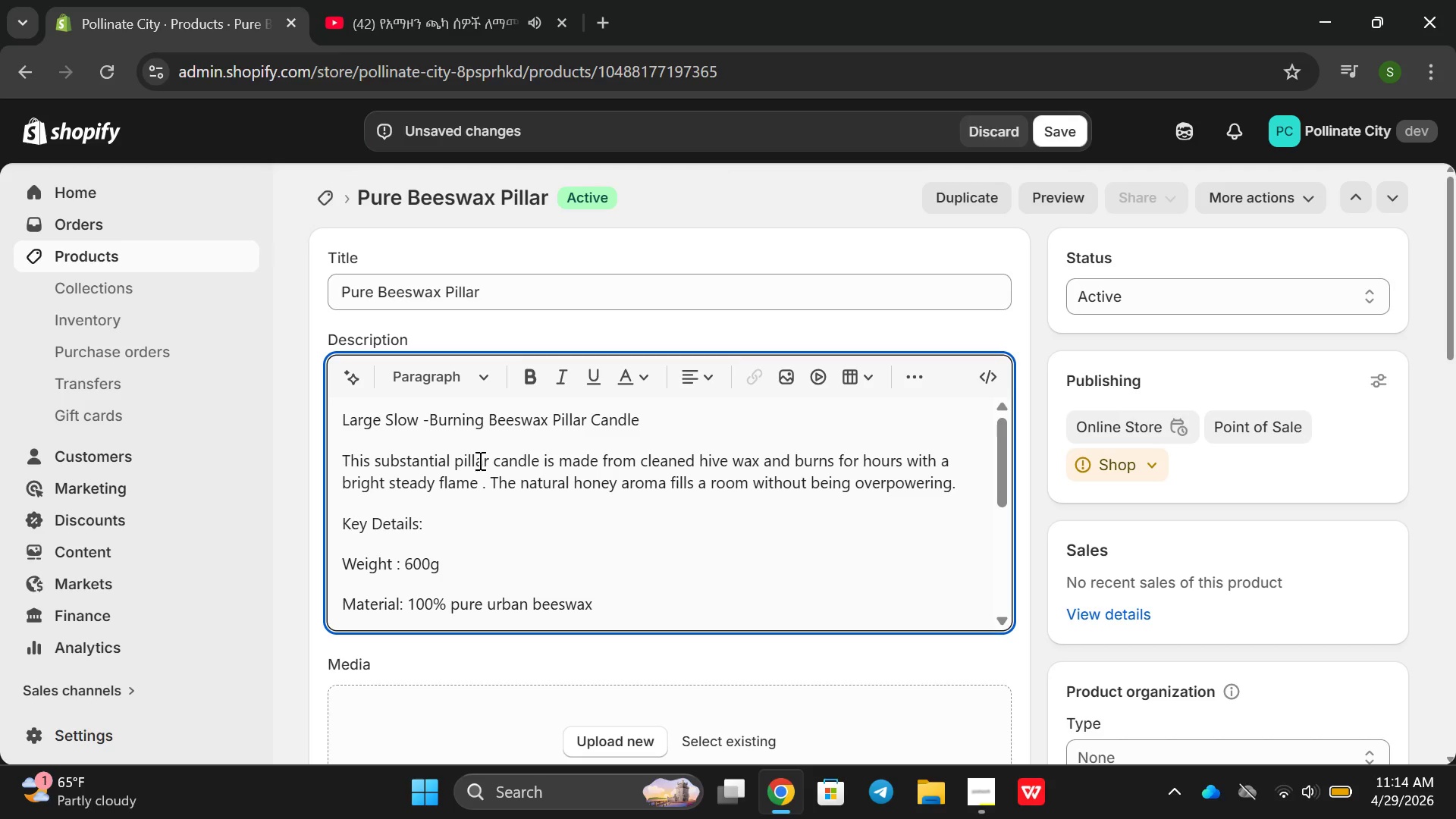 
key(Backspace)
 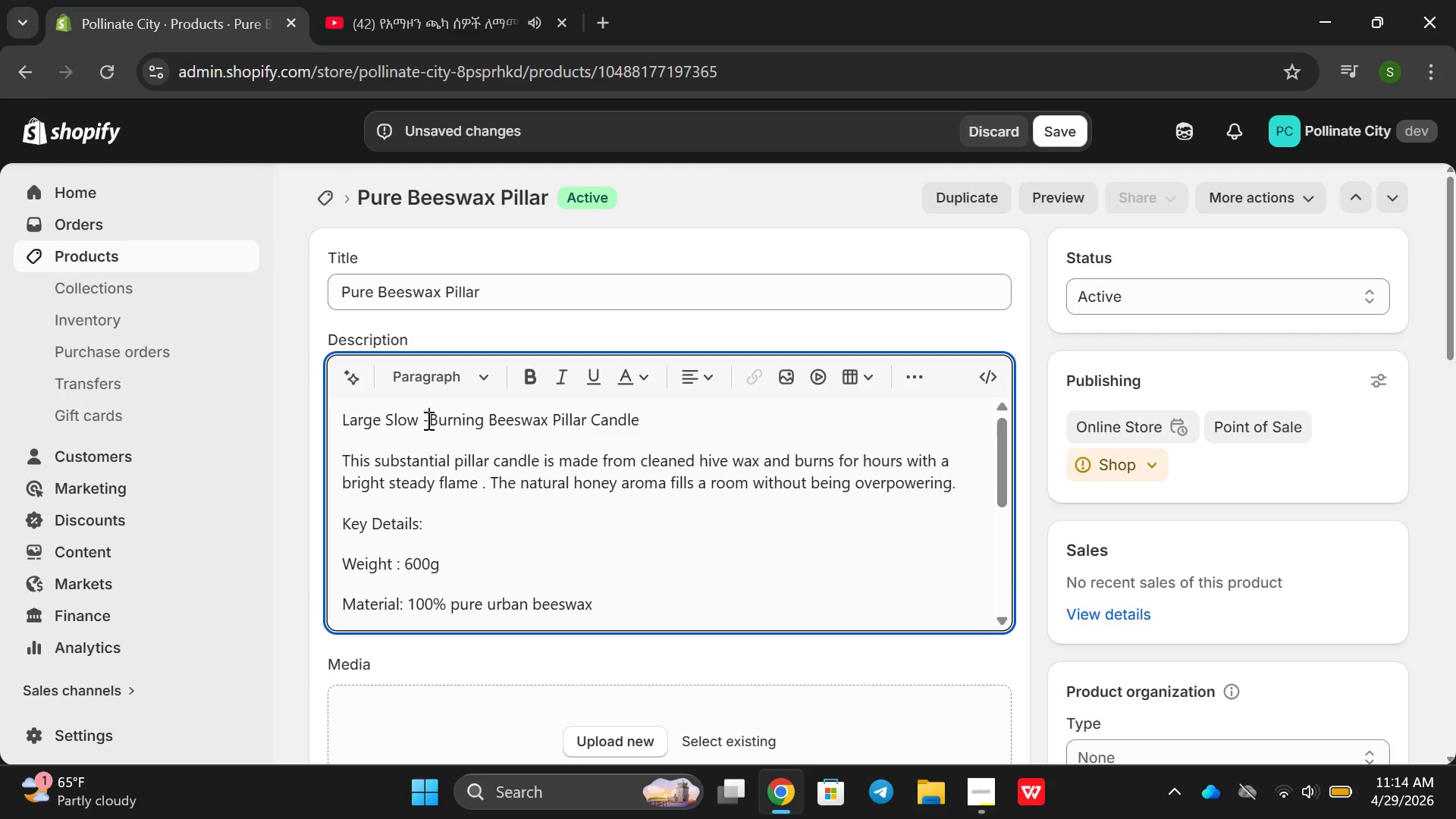 
double_click([427, 420])
 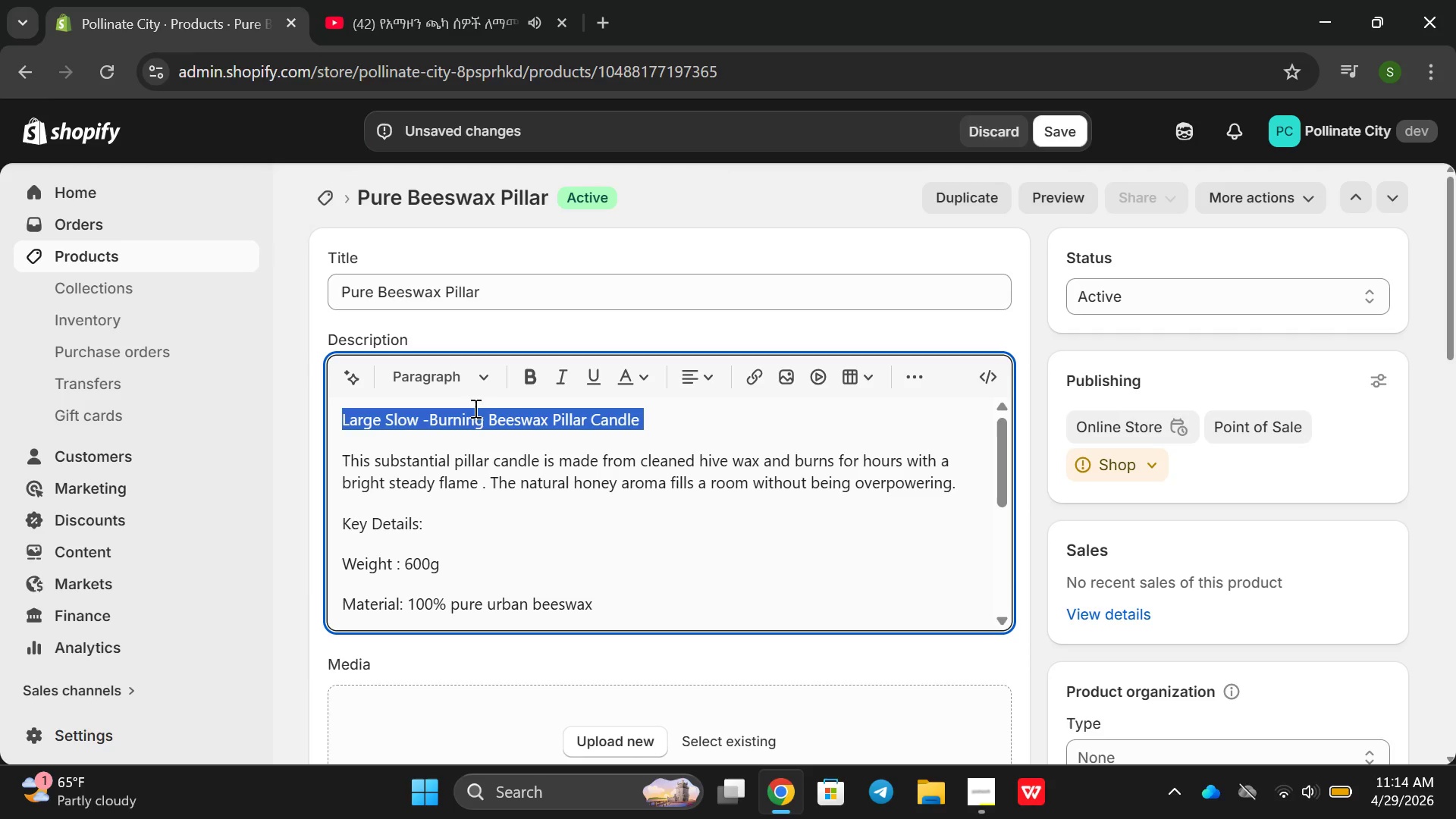 
triple_click([427, 420])
 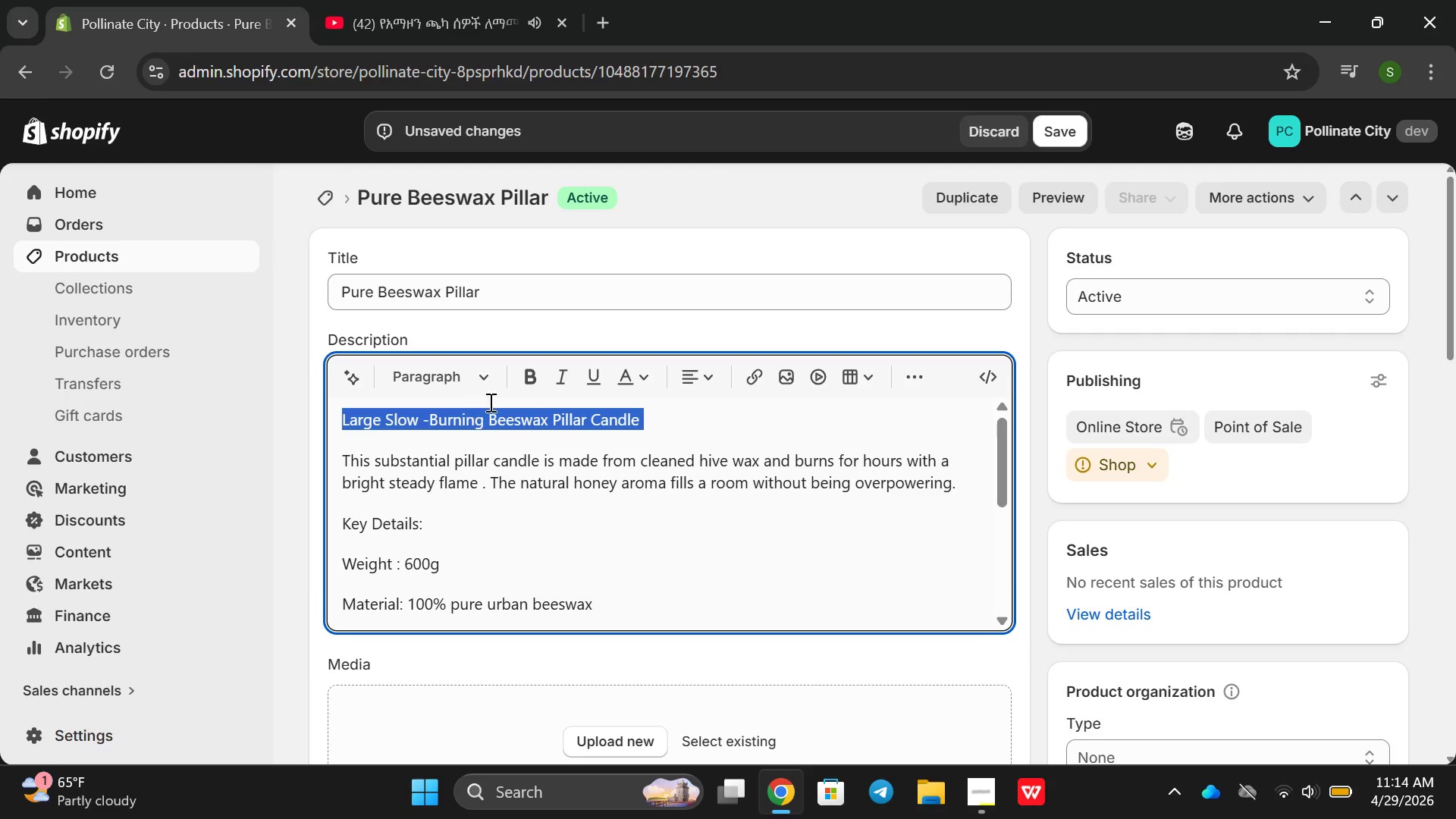 
triple_click([427, 420])
 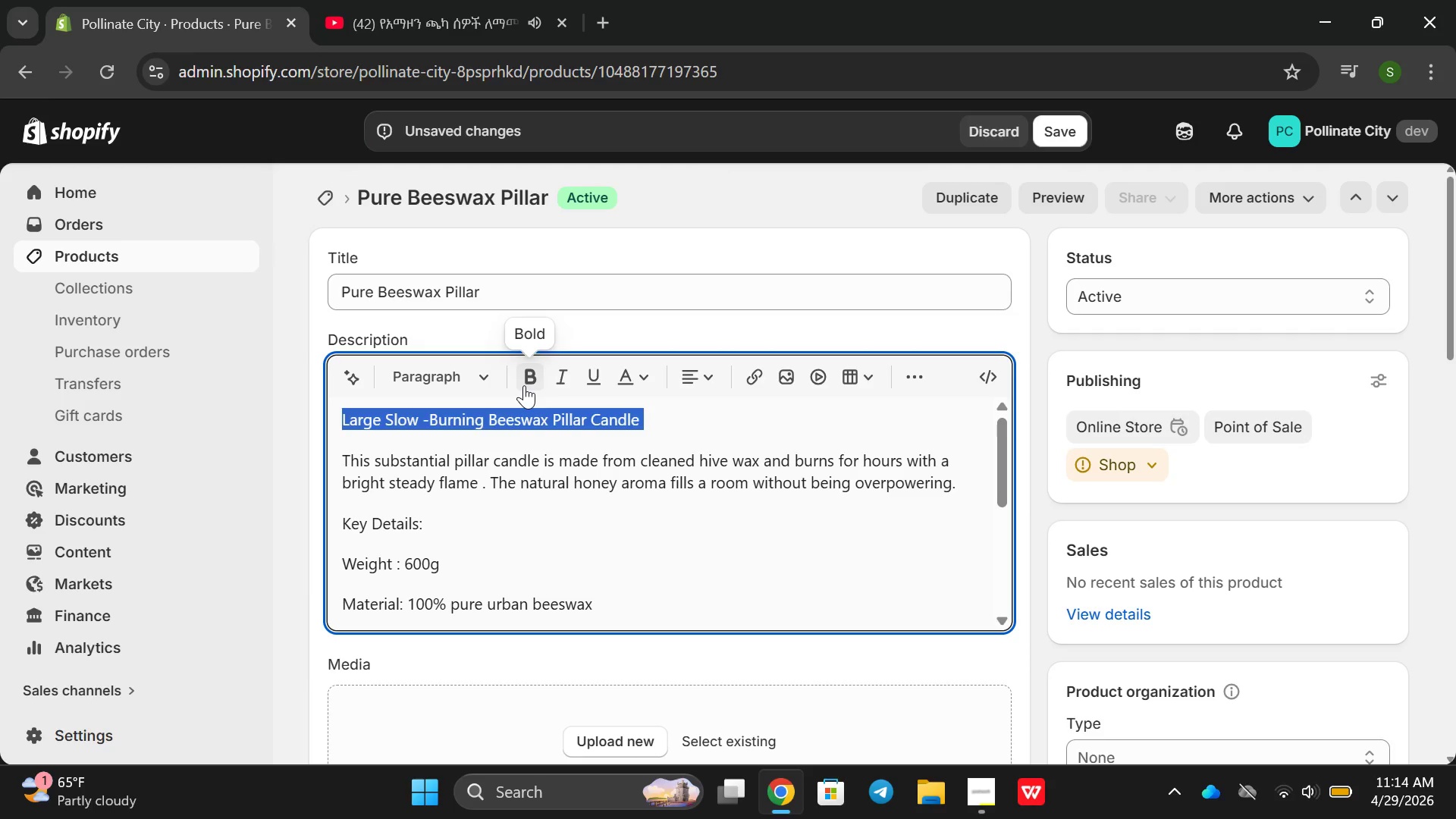 
left_click([524, 385])
 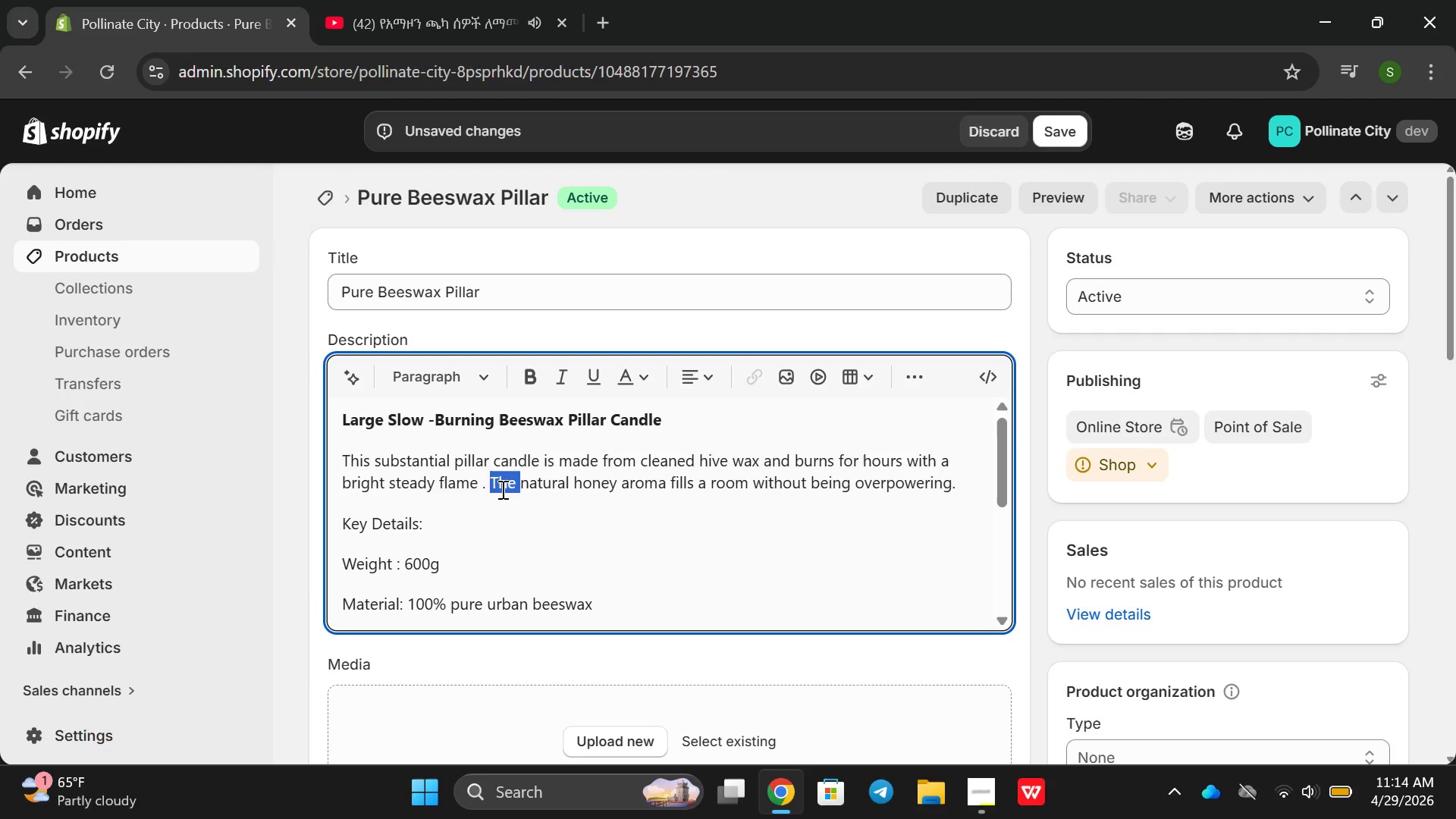 
double_click([501, 489])
 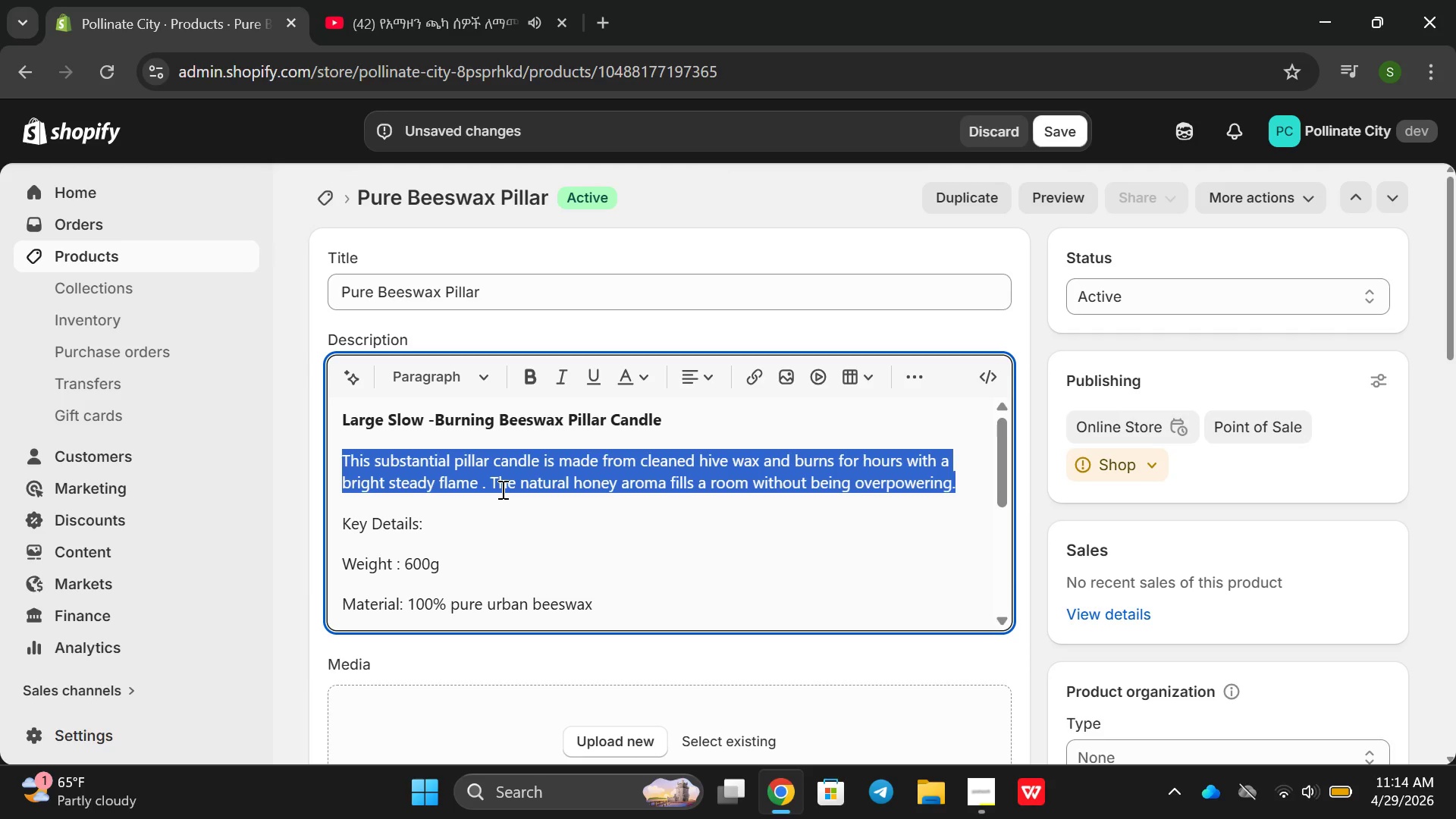 
triple_click([501, 489])
 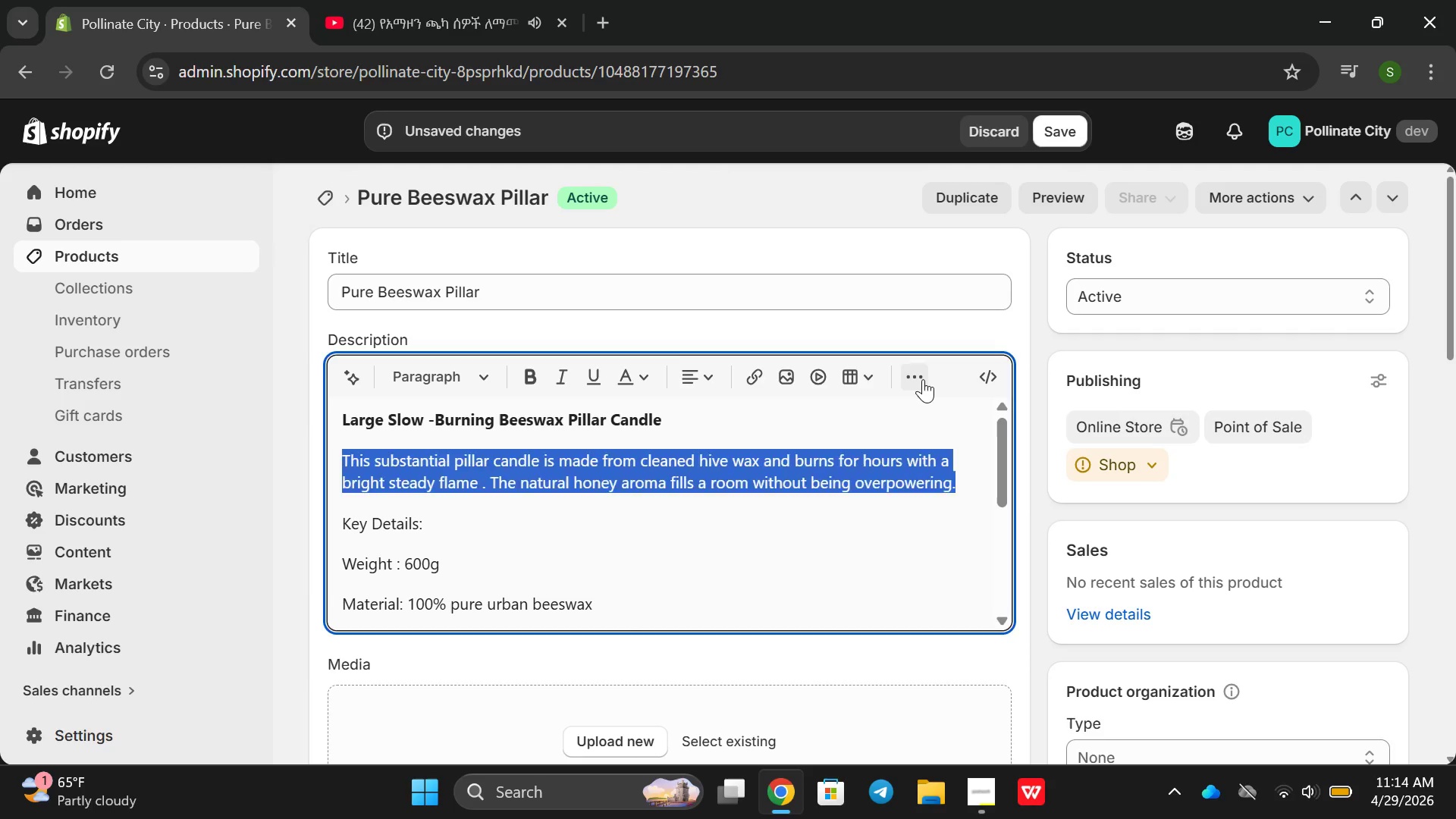 
left_click_drag(start_coordinate=[923, 379], to_coordinate=[935, 472])
 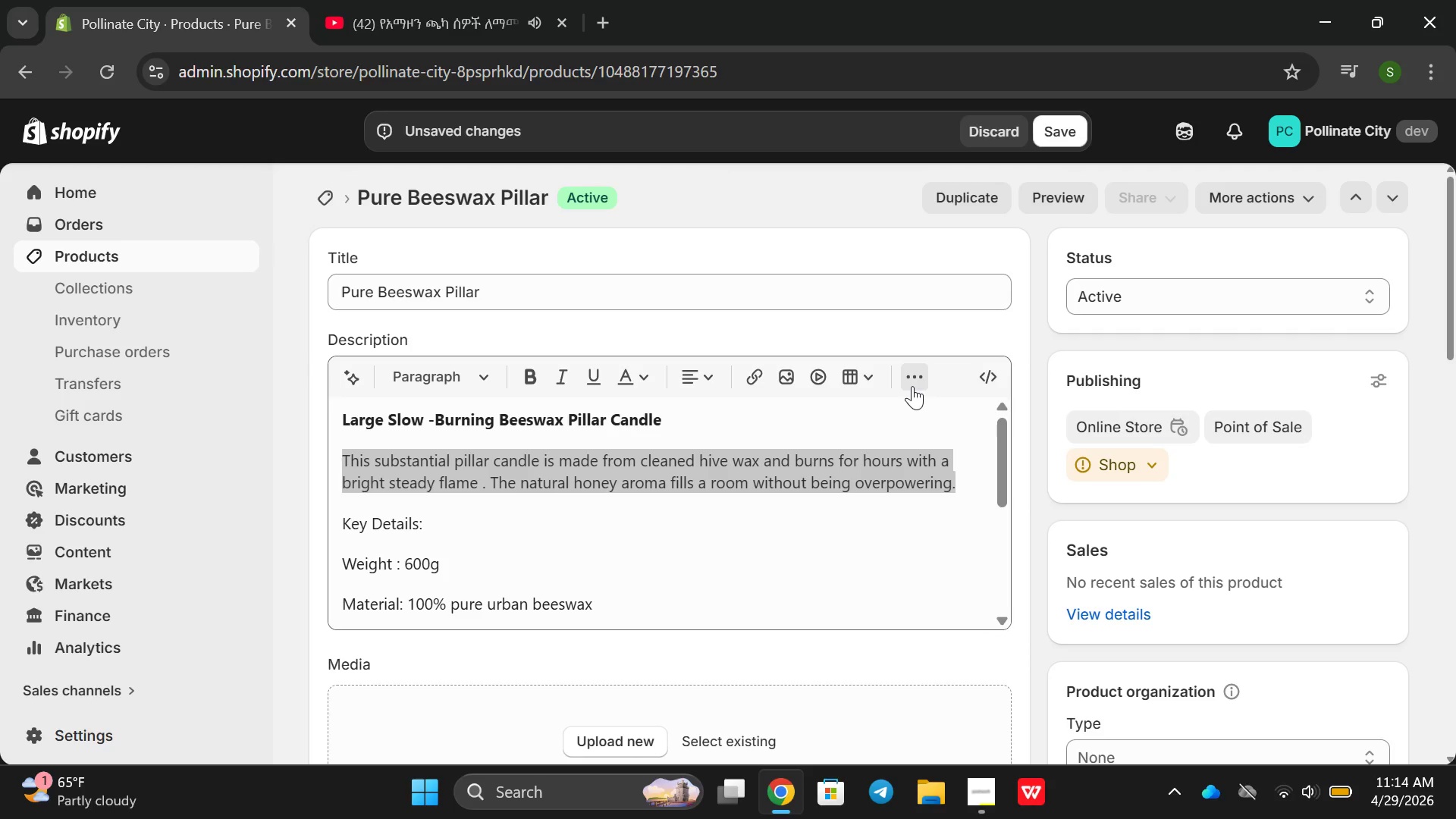 
left_click([912, 386])
 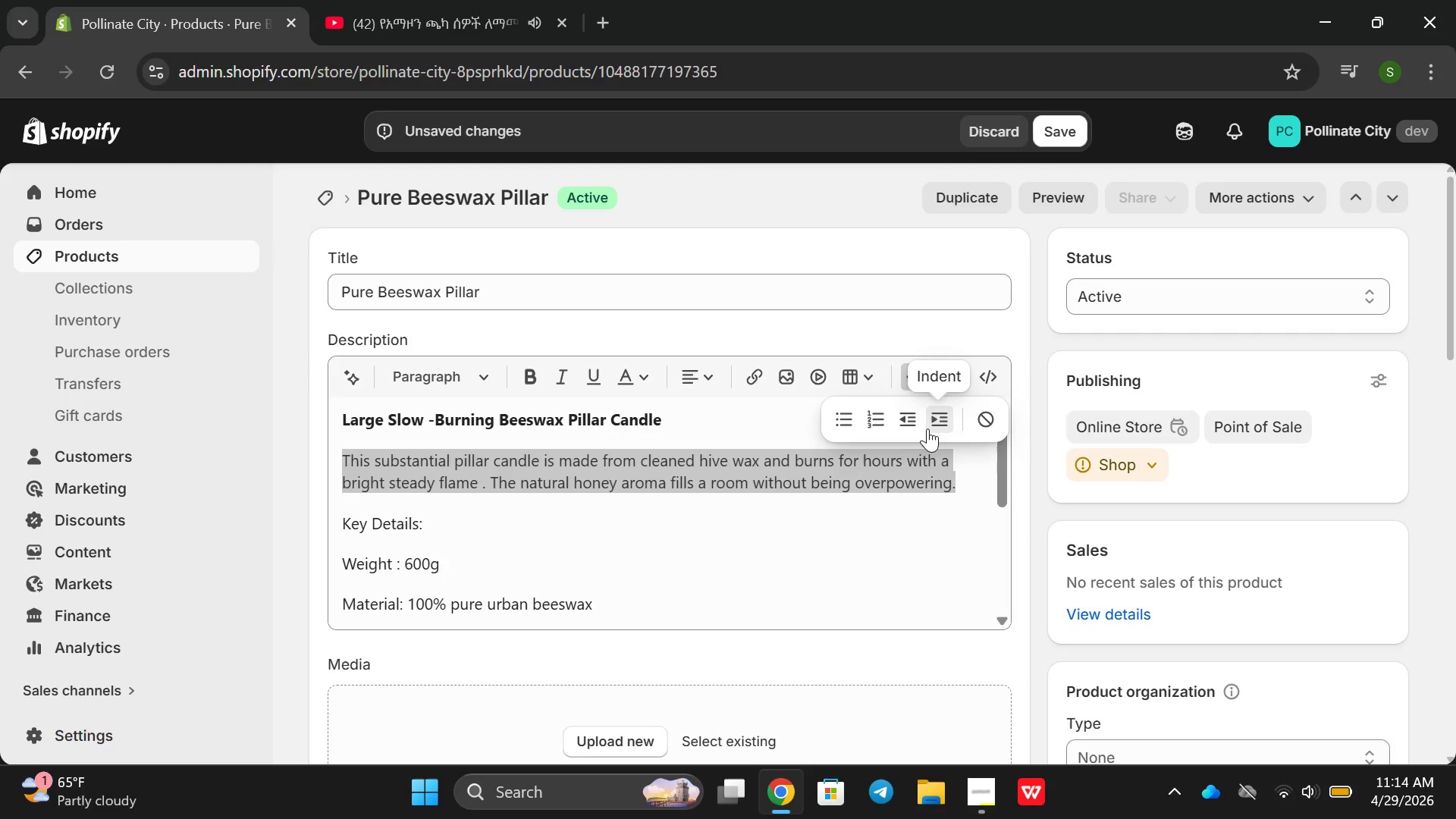 
left_click([927, 428])
 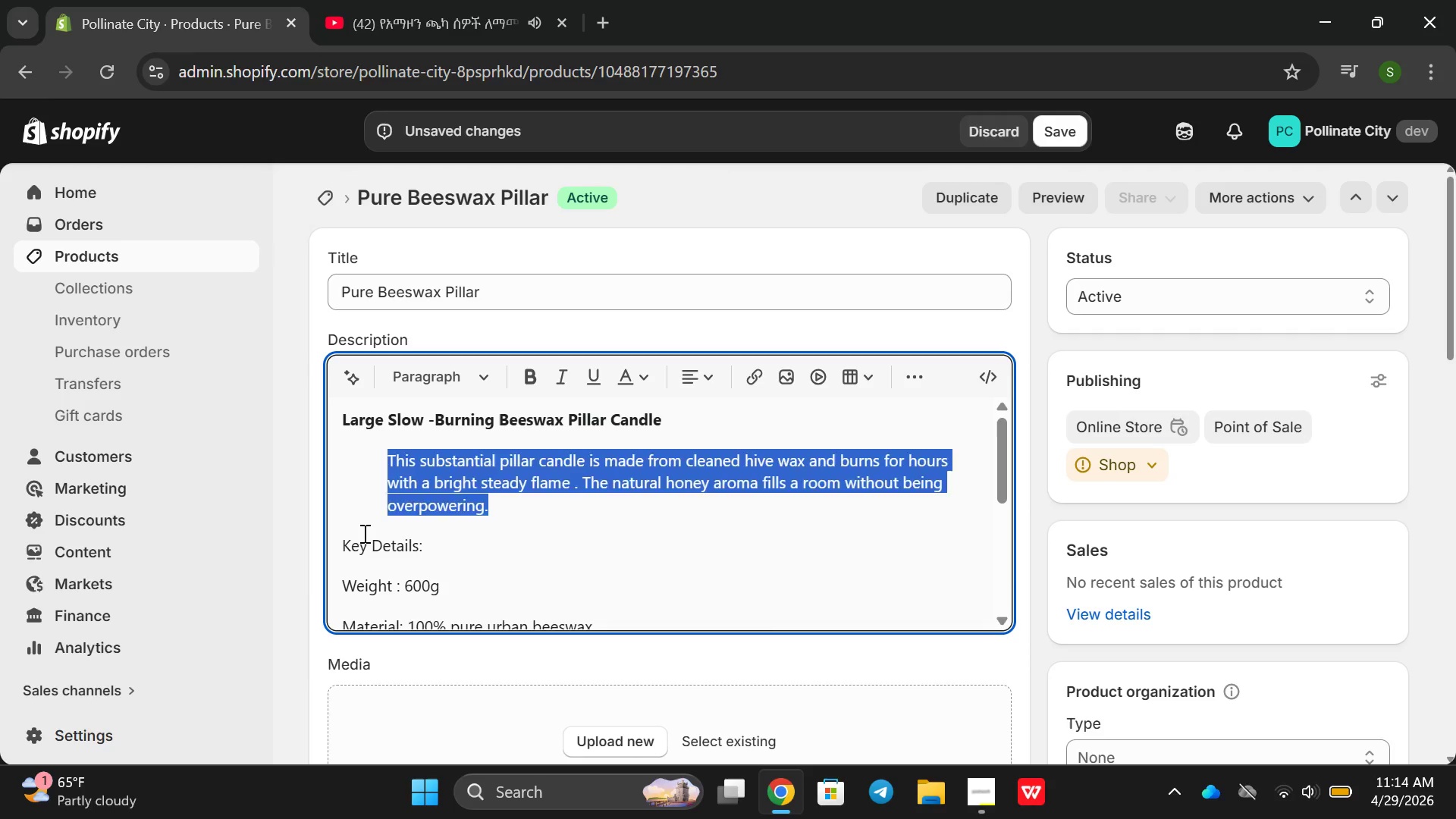 
double_click([363, 533])
 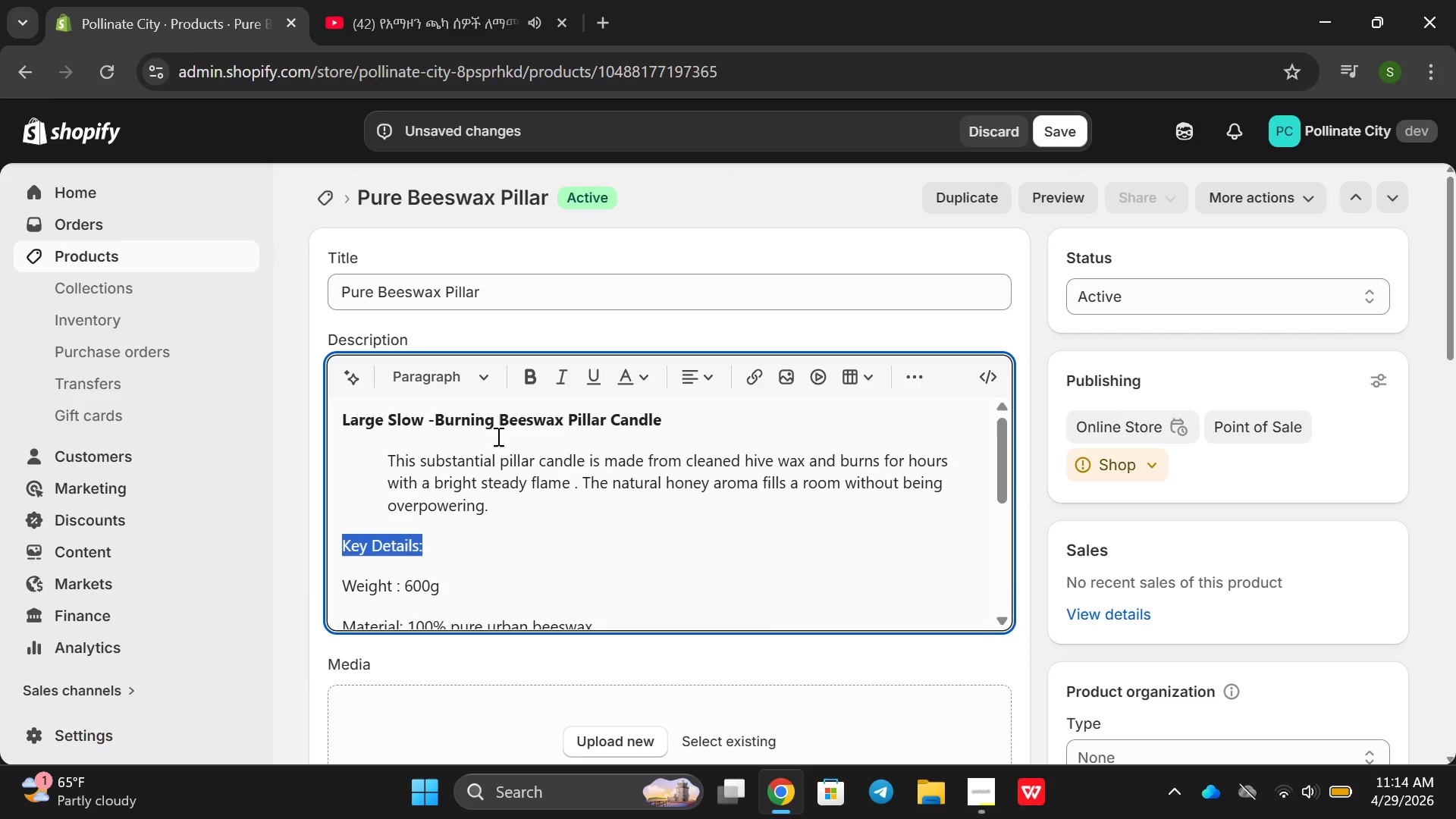 
triple_click([363, 533])
 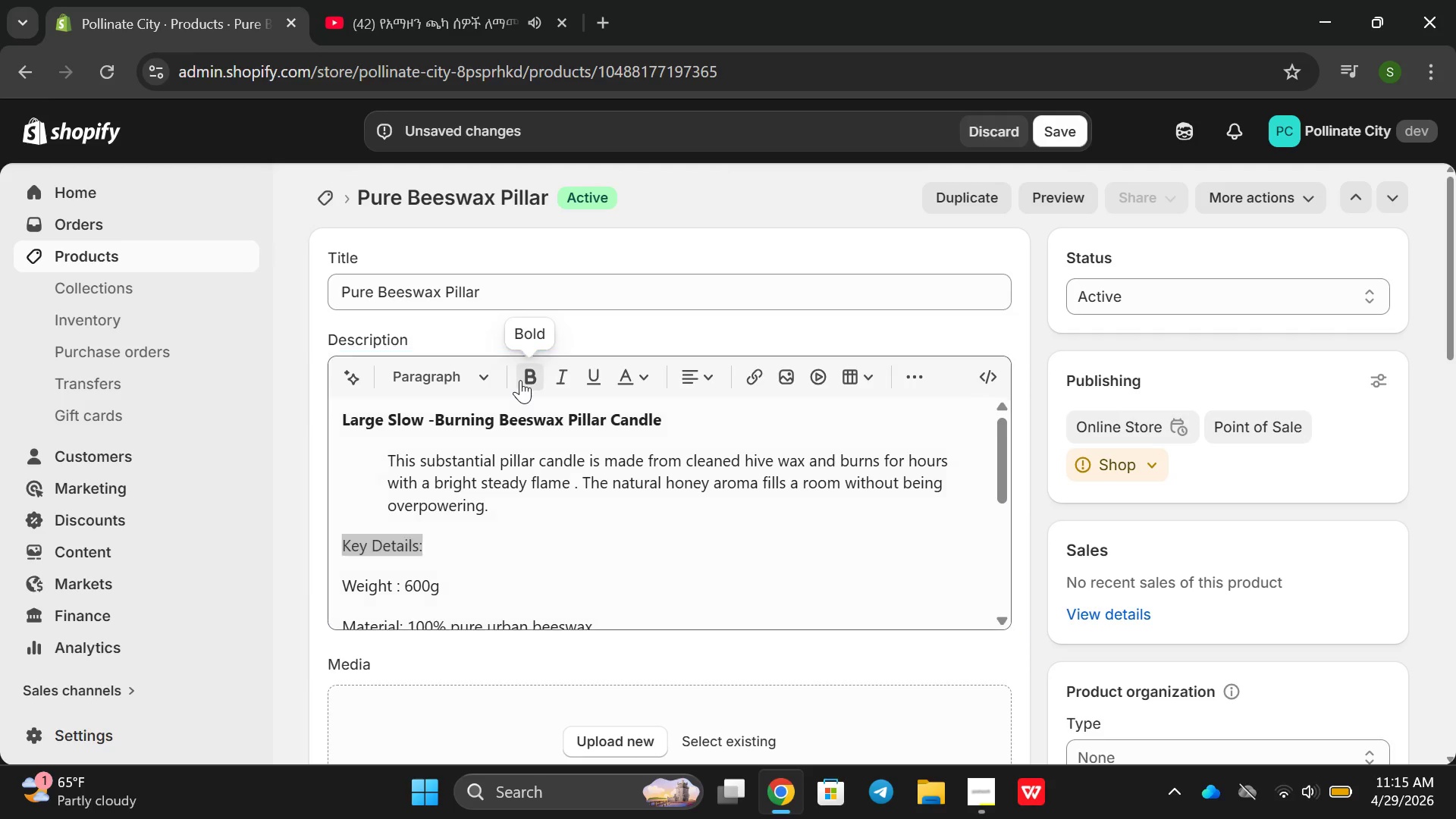 
left_click([520, 380])
 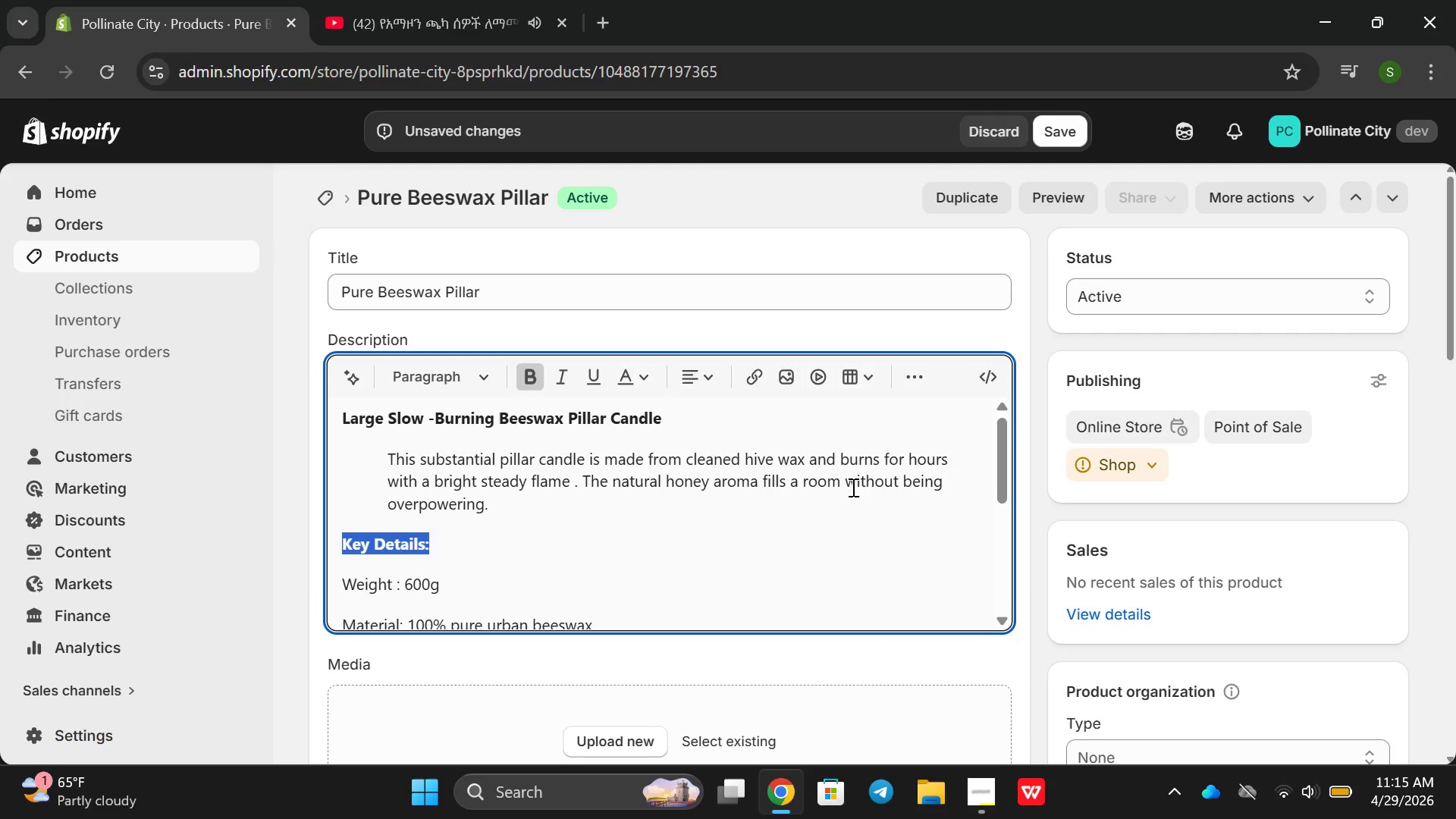 
scroll: coordinate [852, 487], scroll_direction: down, amount: 1.0
 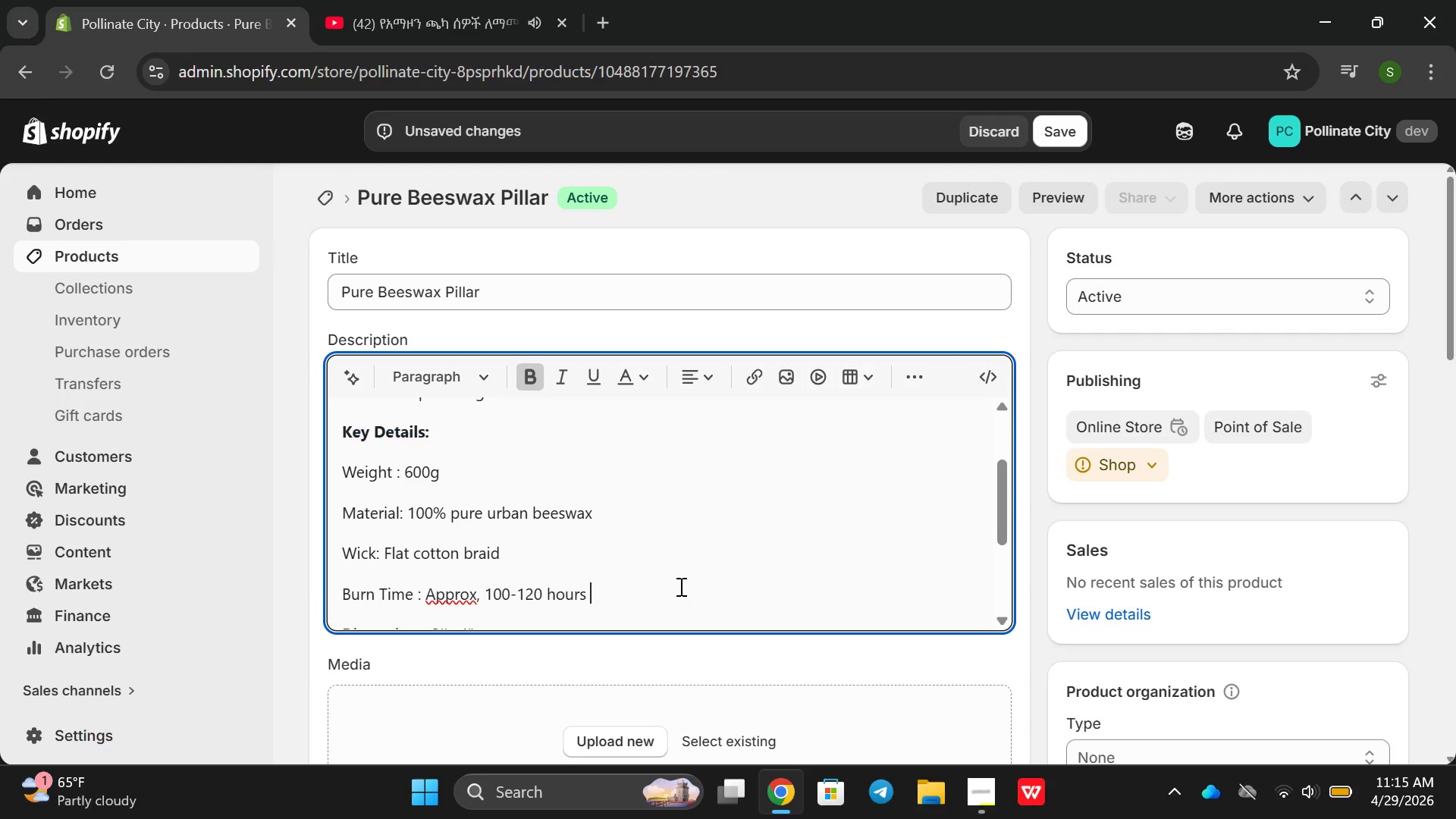 
left_click_drag(start_coordinate=[680, 586], to_coordinate=[346, 458])
 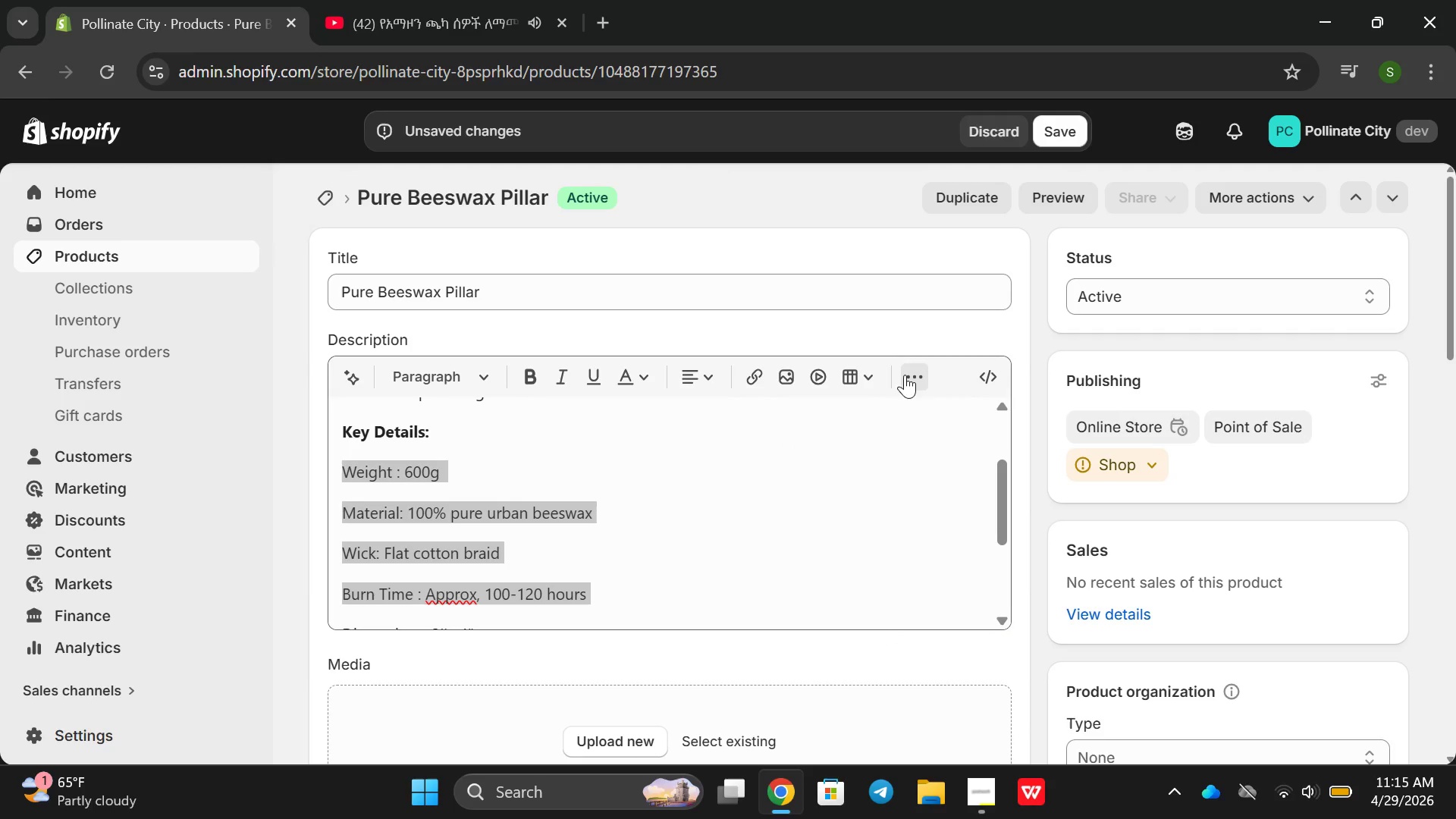 
left_click([905, 375])
 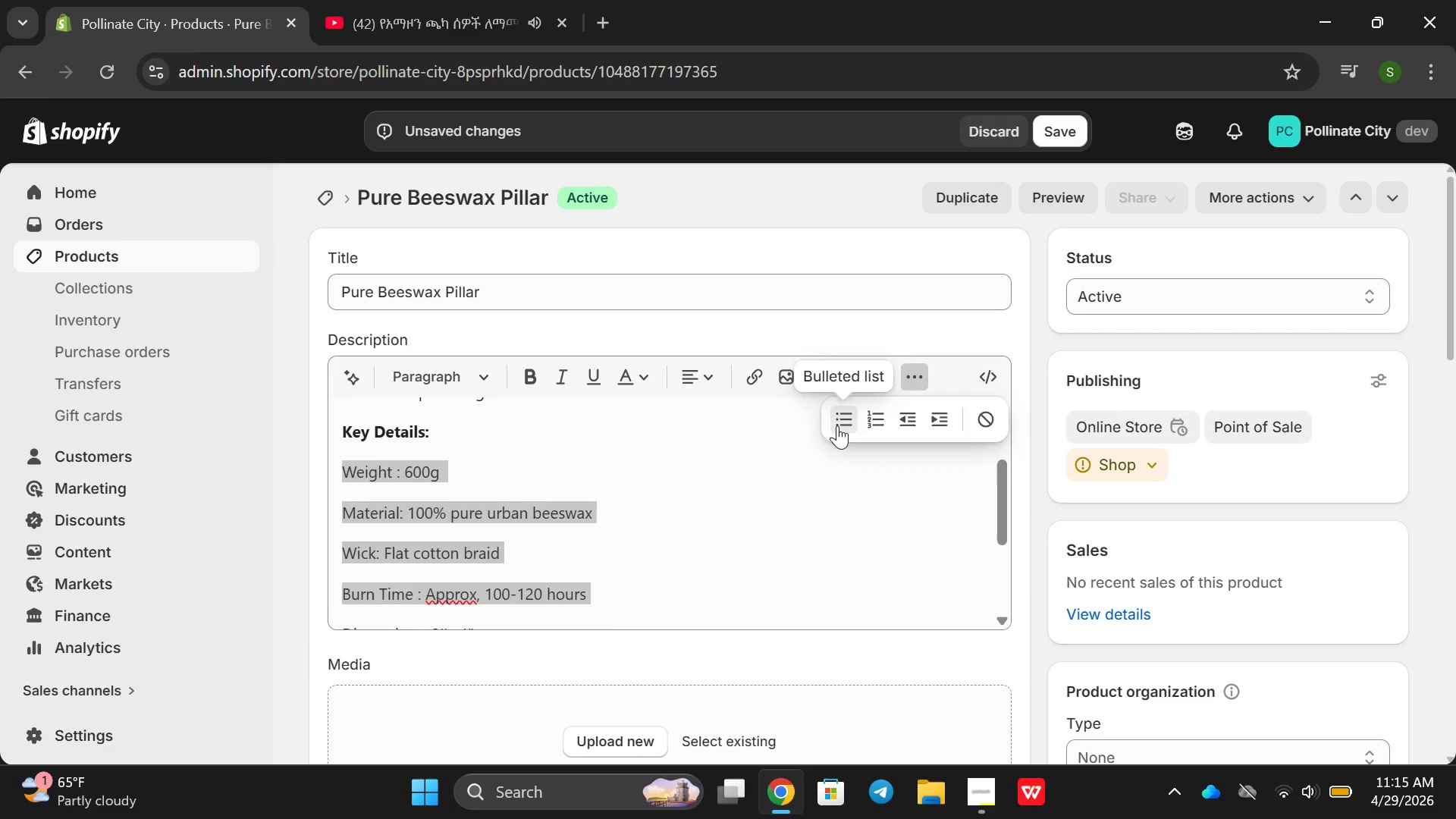 
left_click([849, 421])
 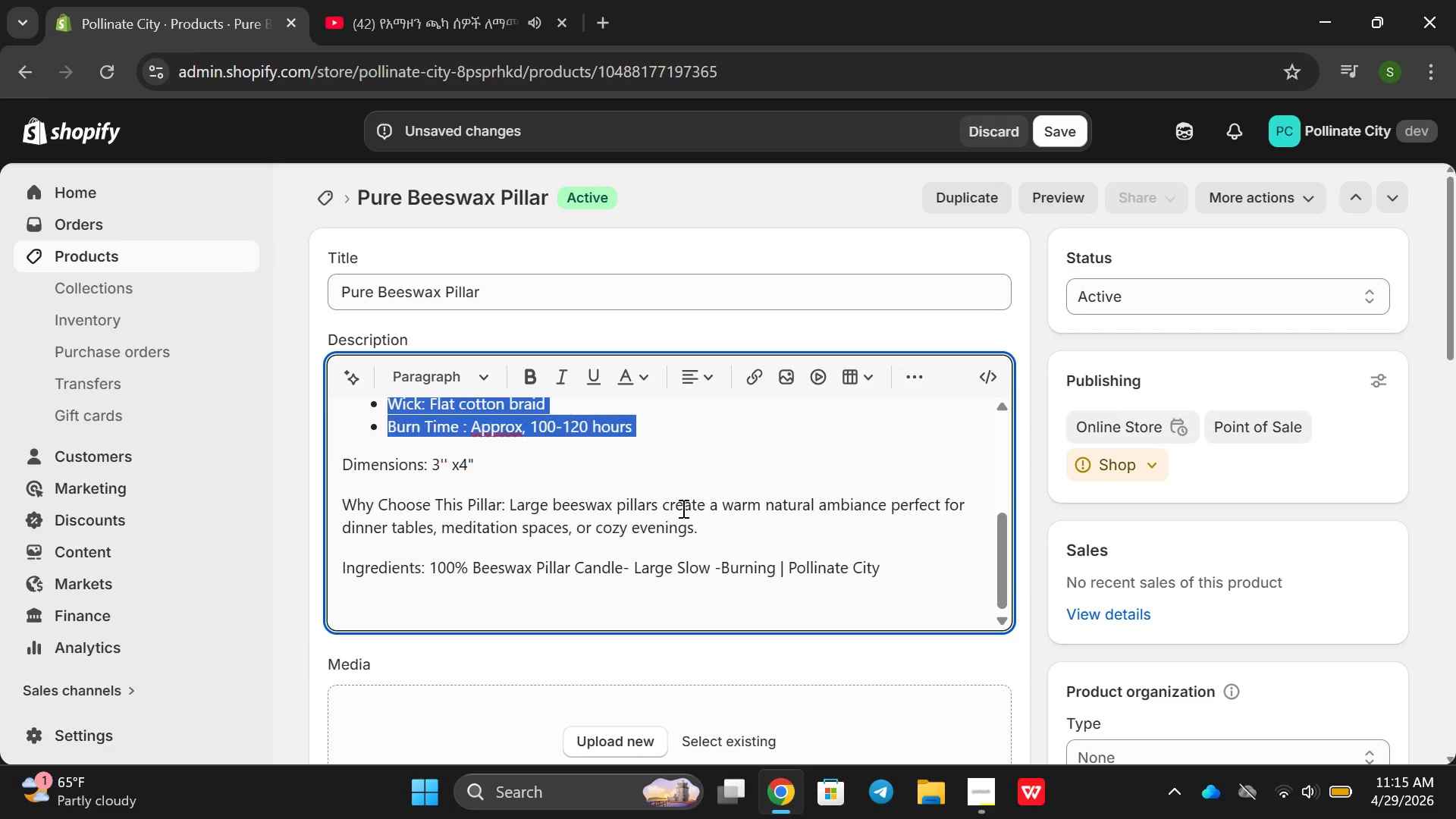 
scroll: coordinate [680, 526], scroll_direction: down, amount: 2.0
 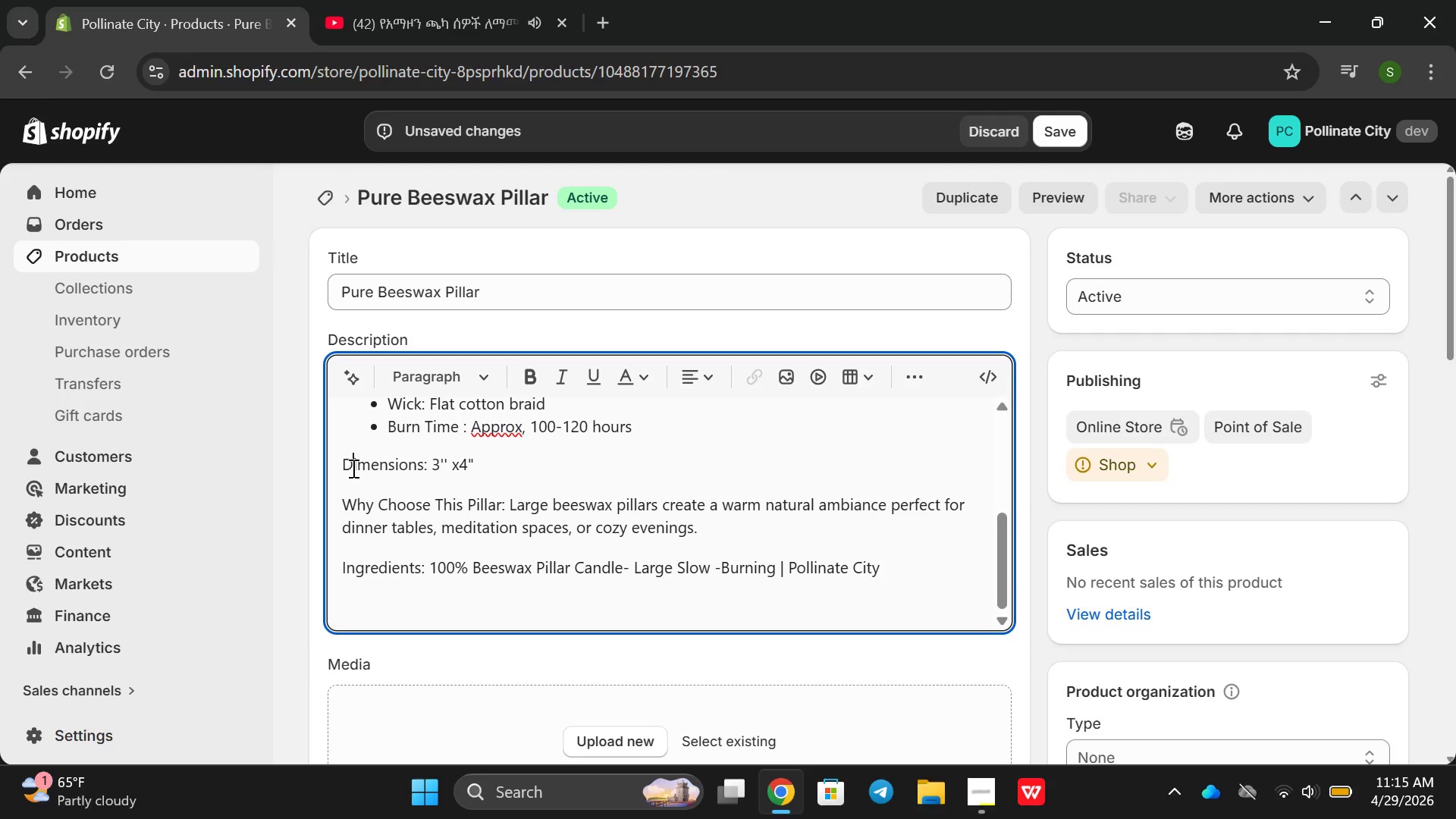 
double_click([352, 468])
 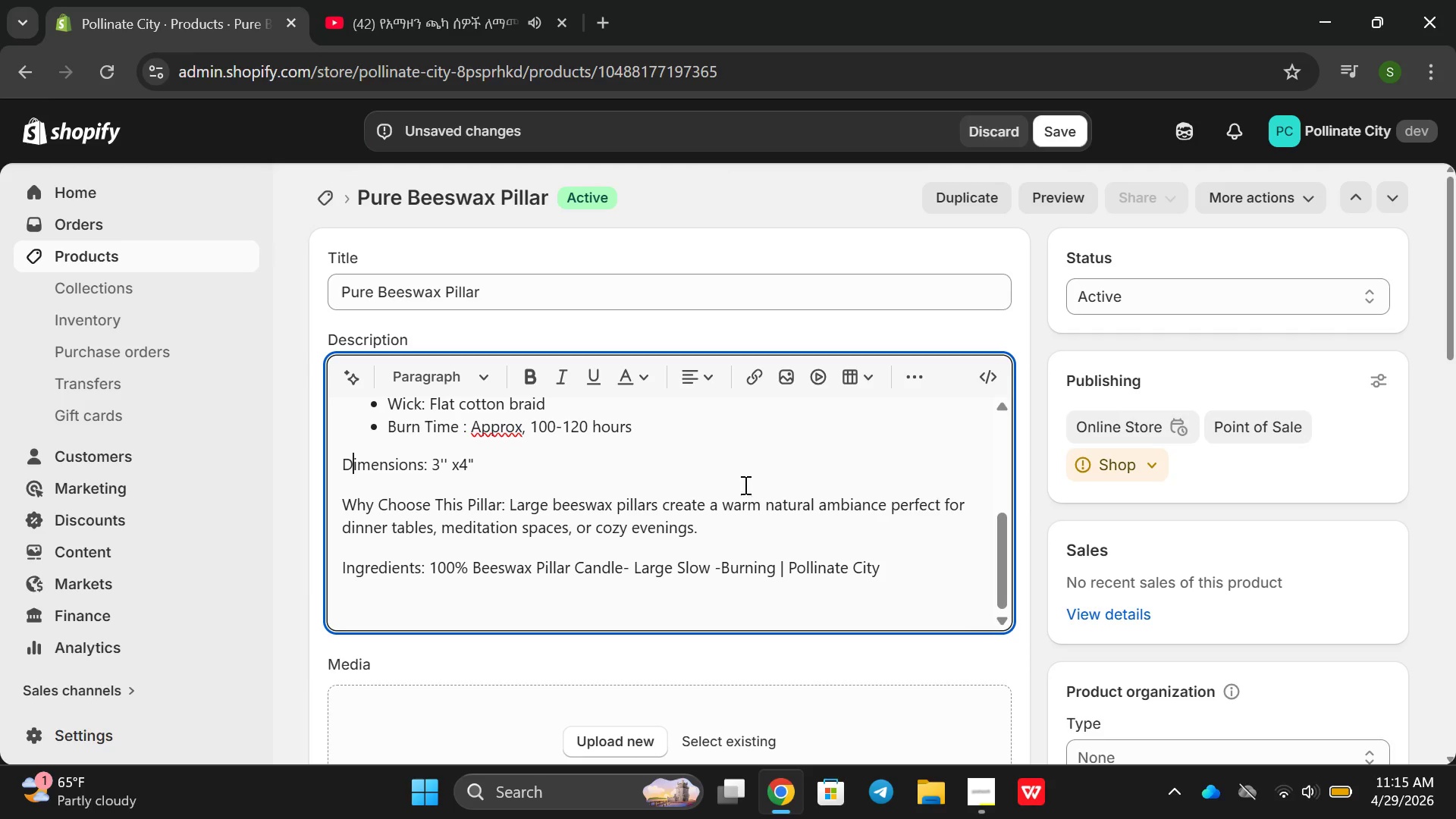 
triple_click([354, 469])
 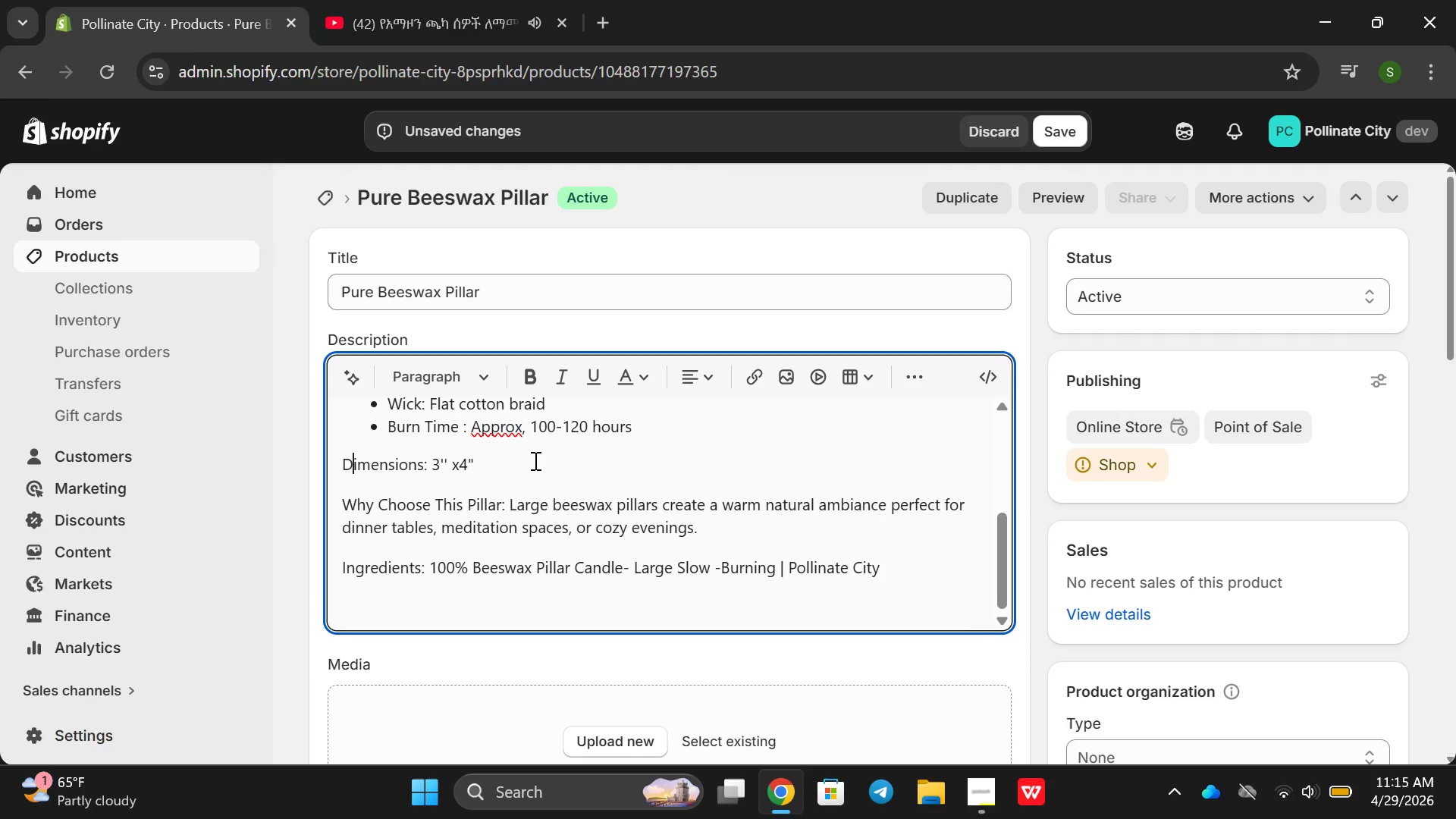 
left_click([534, 460])
 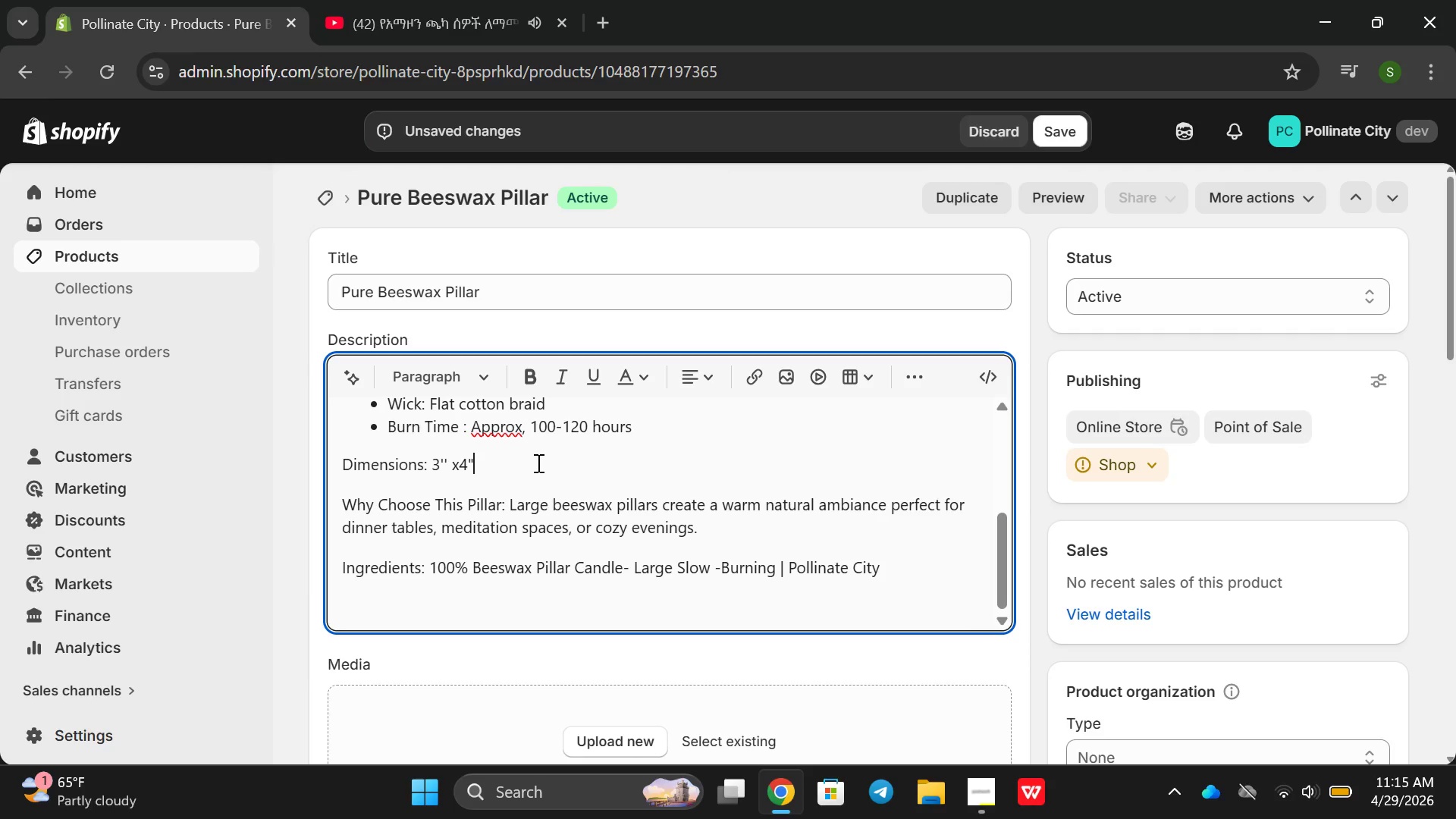 
triple_click([537, 463])
 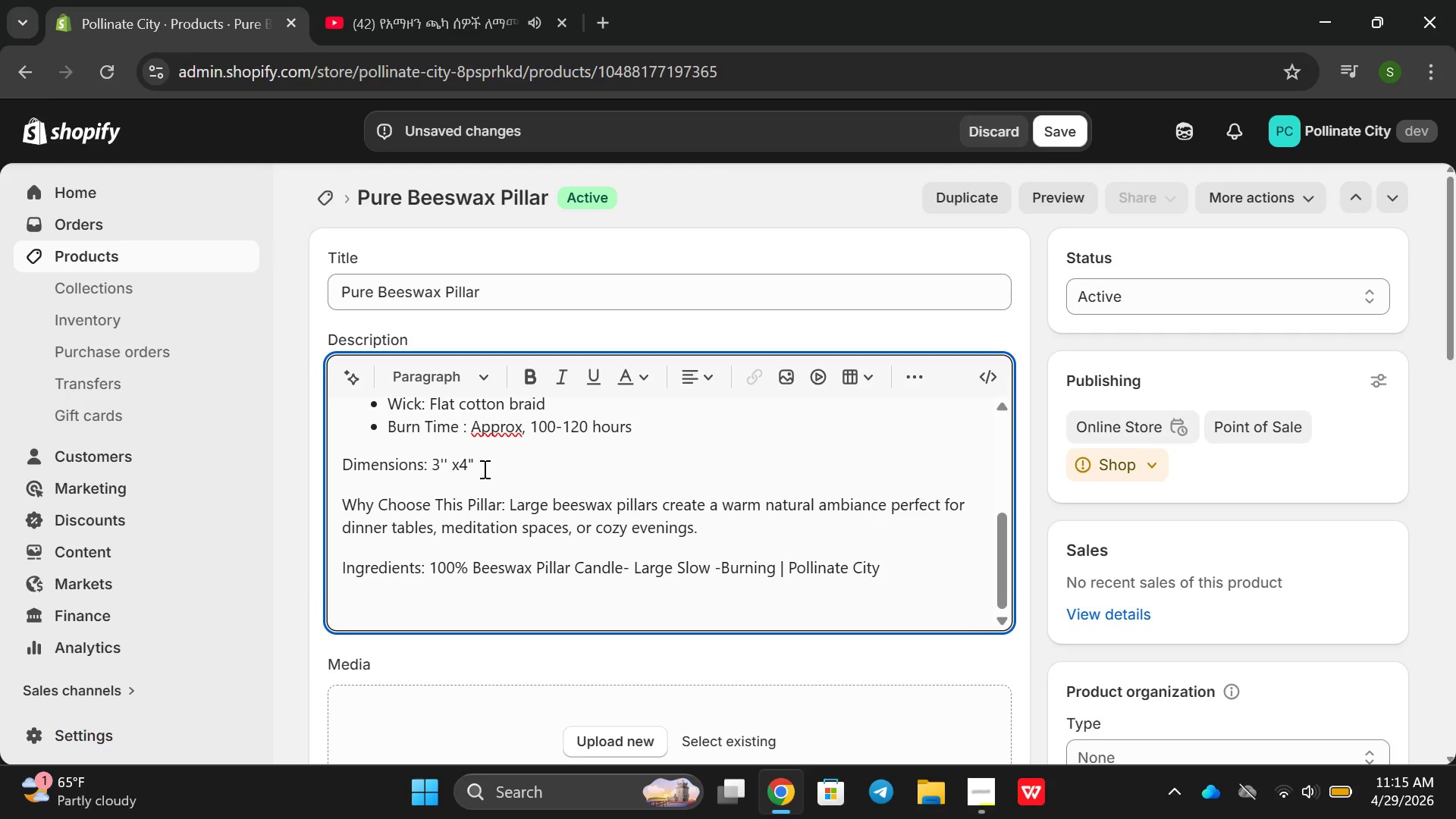 
double_click([483, 469])
 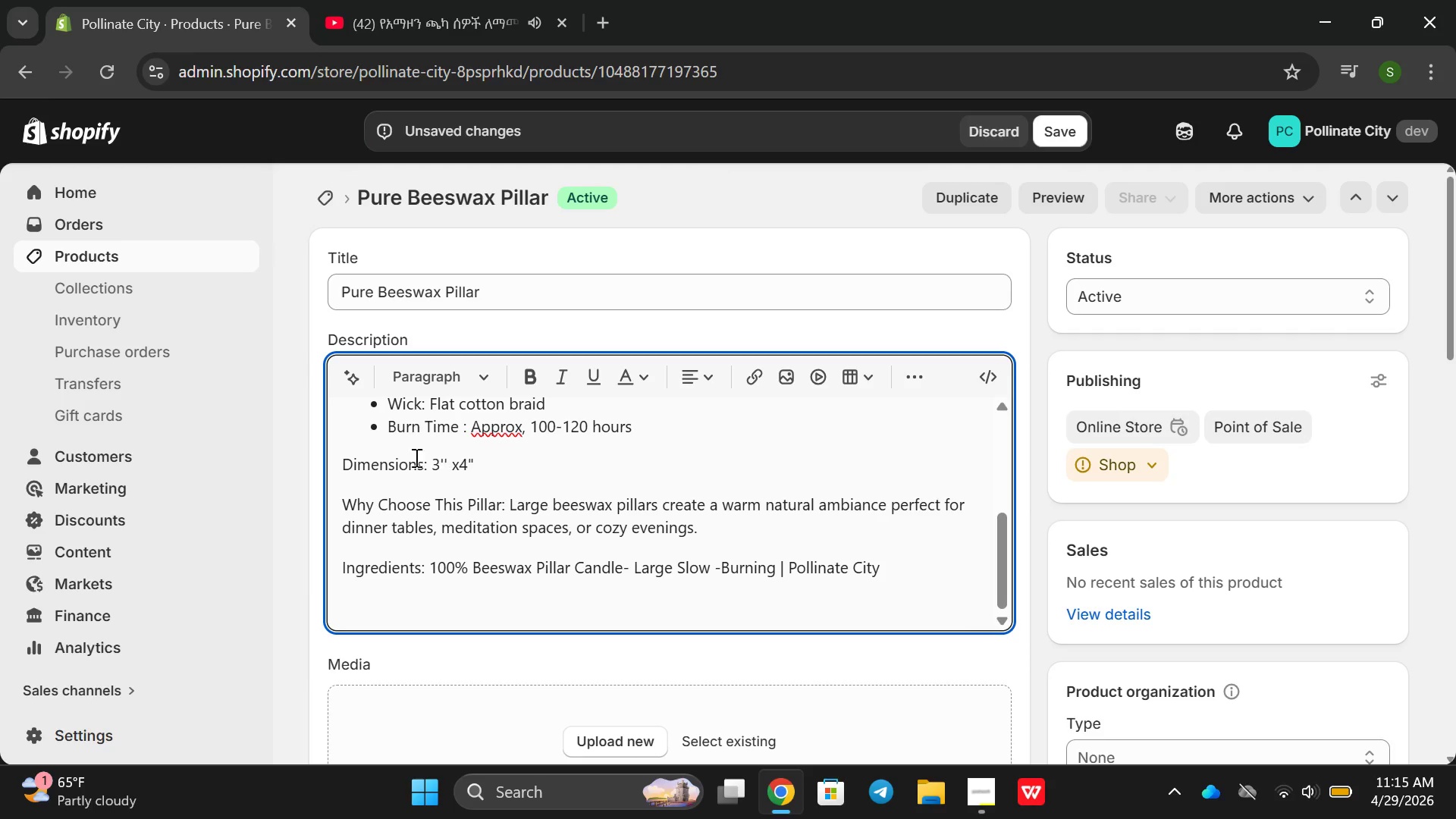 
triple_click([483, 469])
 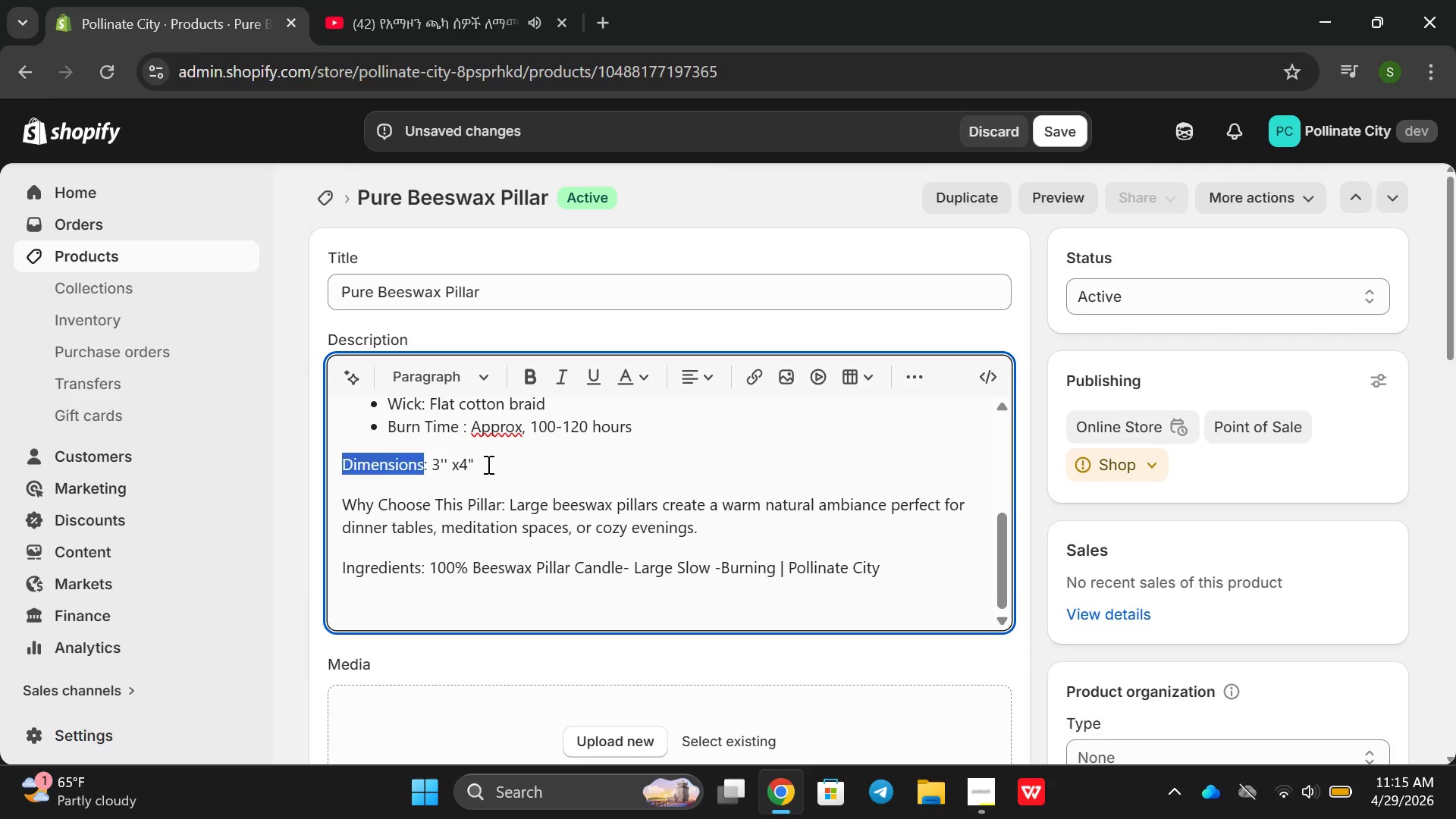 
left_click_drag(start_coordinate=[487, 464], to_coordinate=[330, 456])
 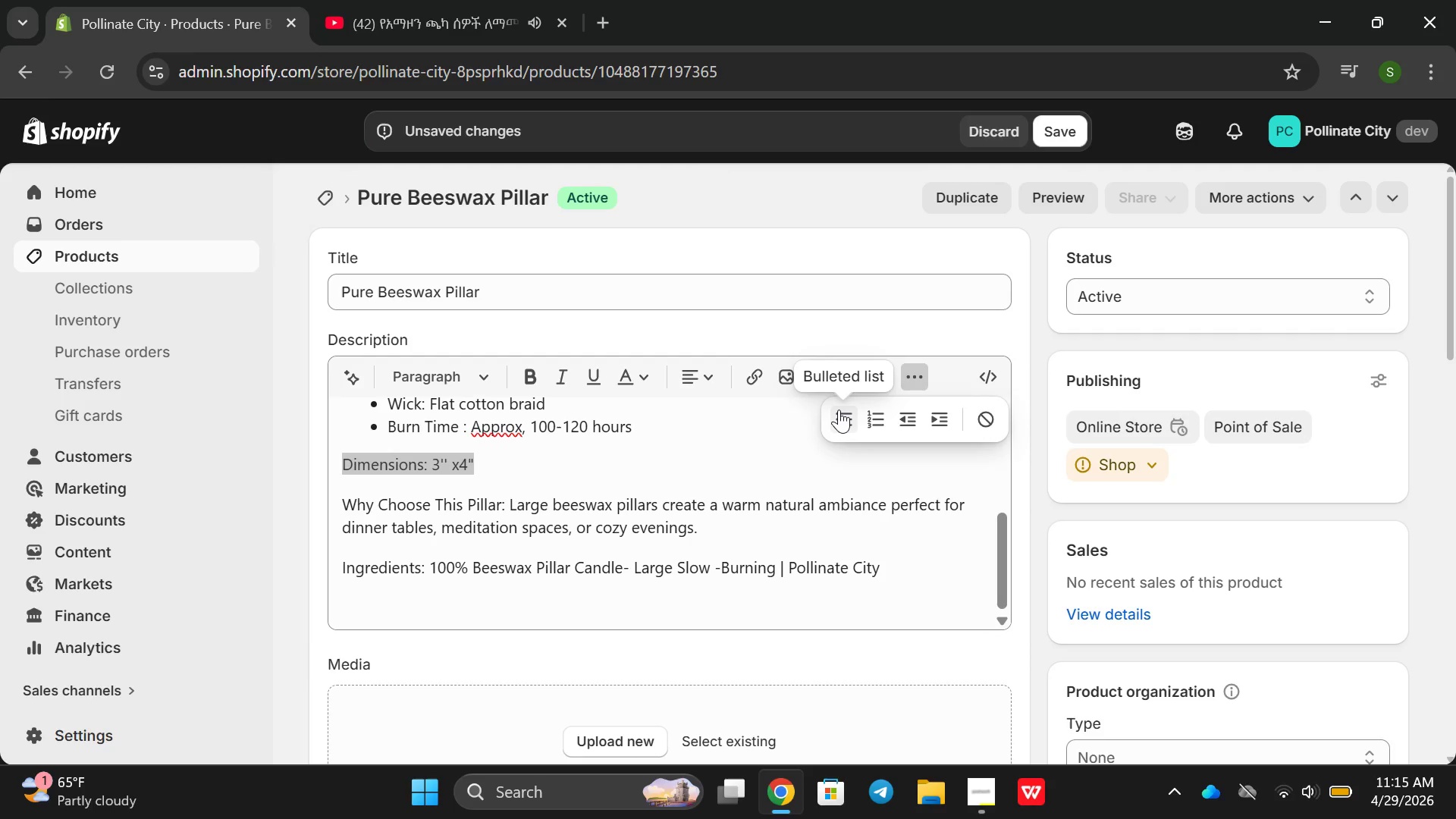 
left_click([839, 410])
 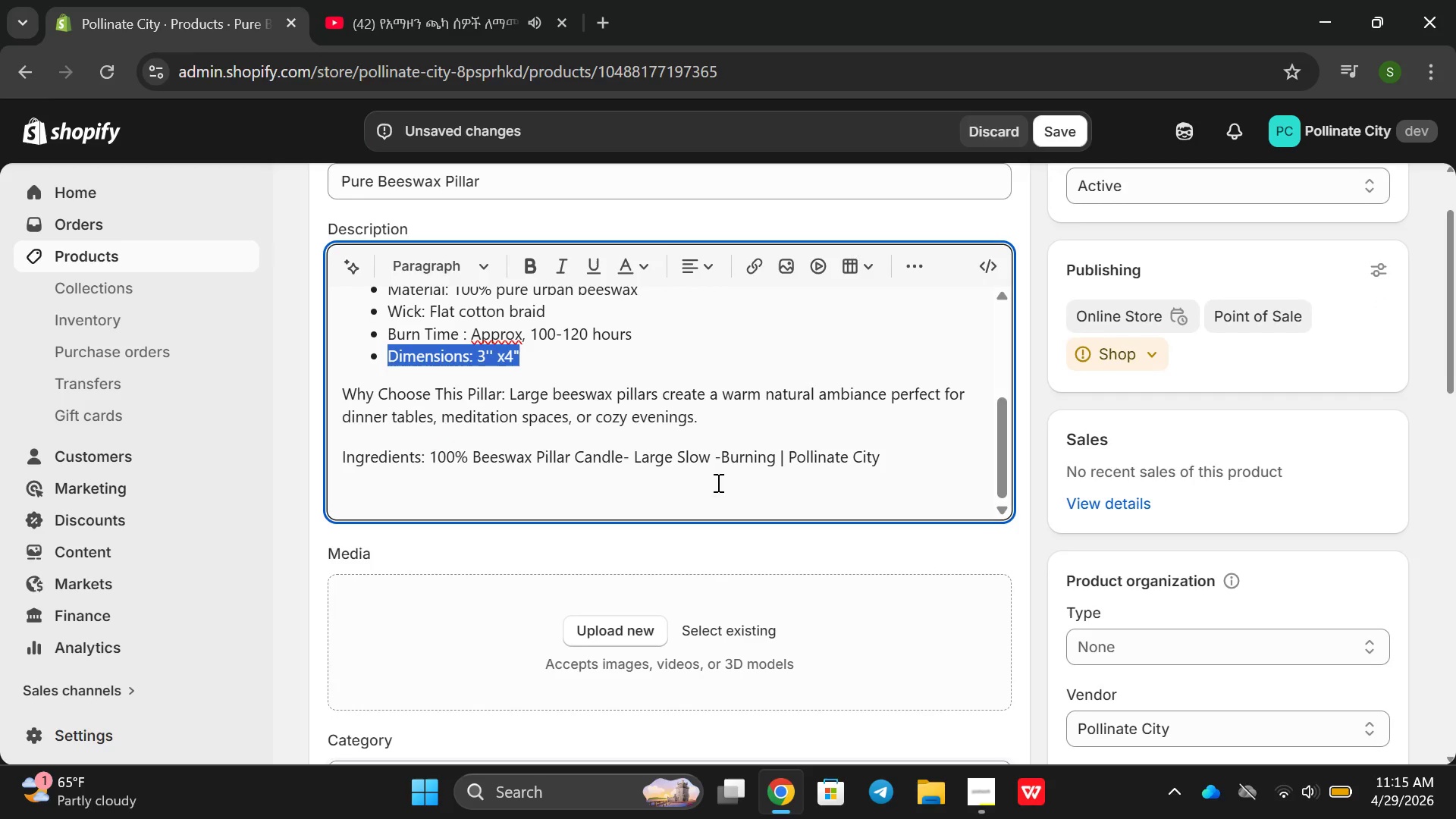 
scroll: coordinate [720, 486], scroll_direction: down, amount: 1.0
 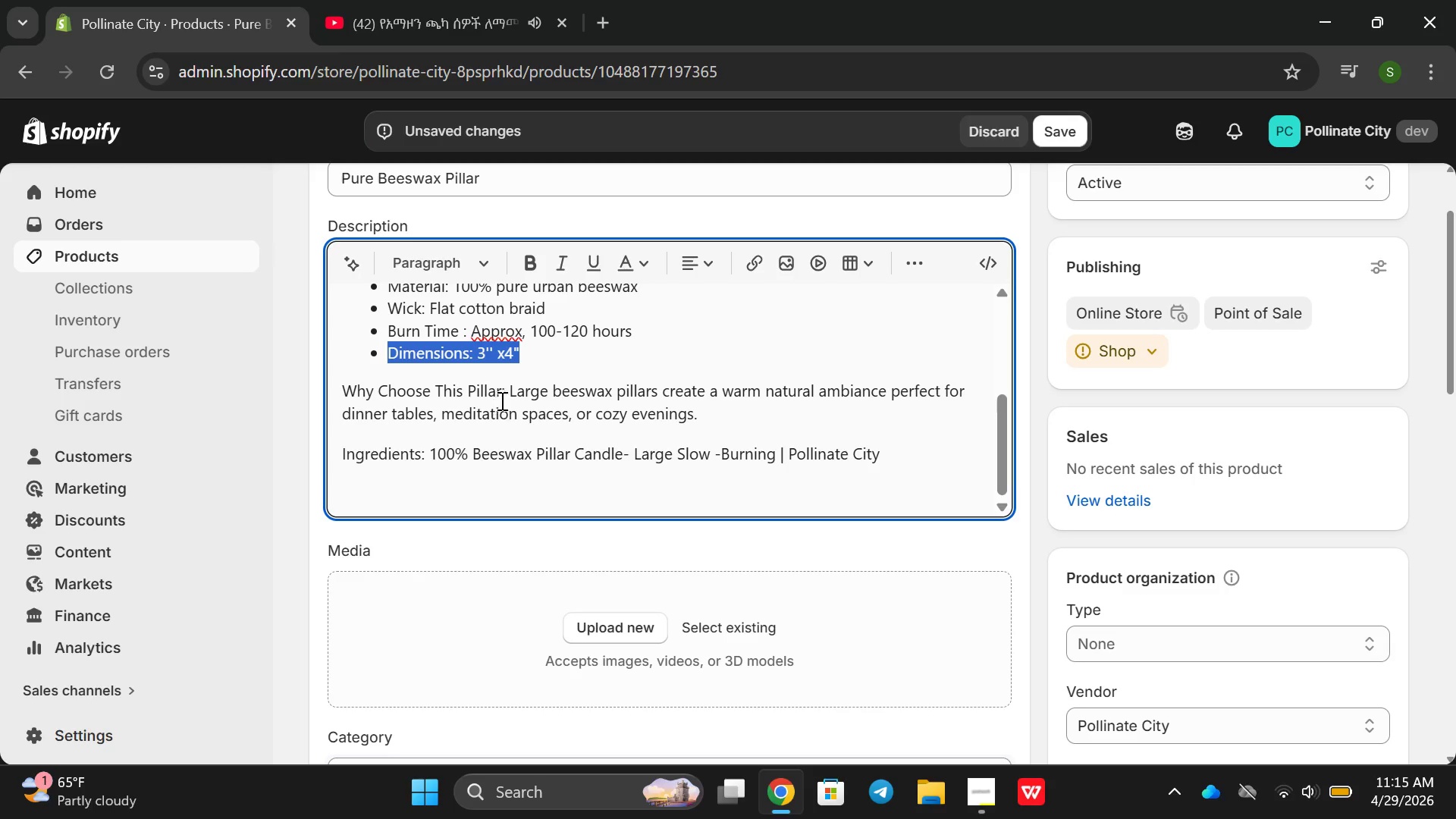 
left_click([507, 386])
 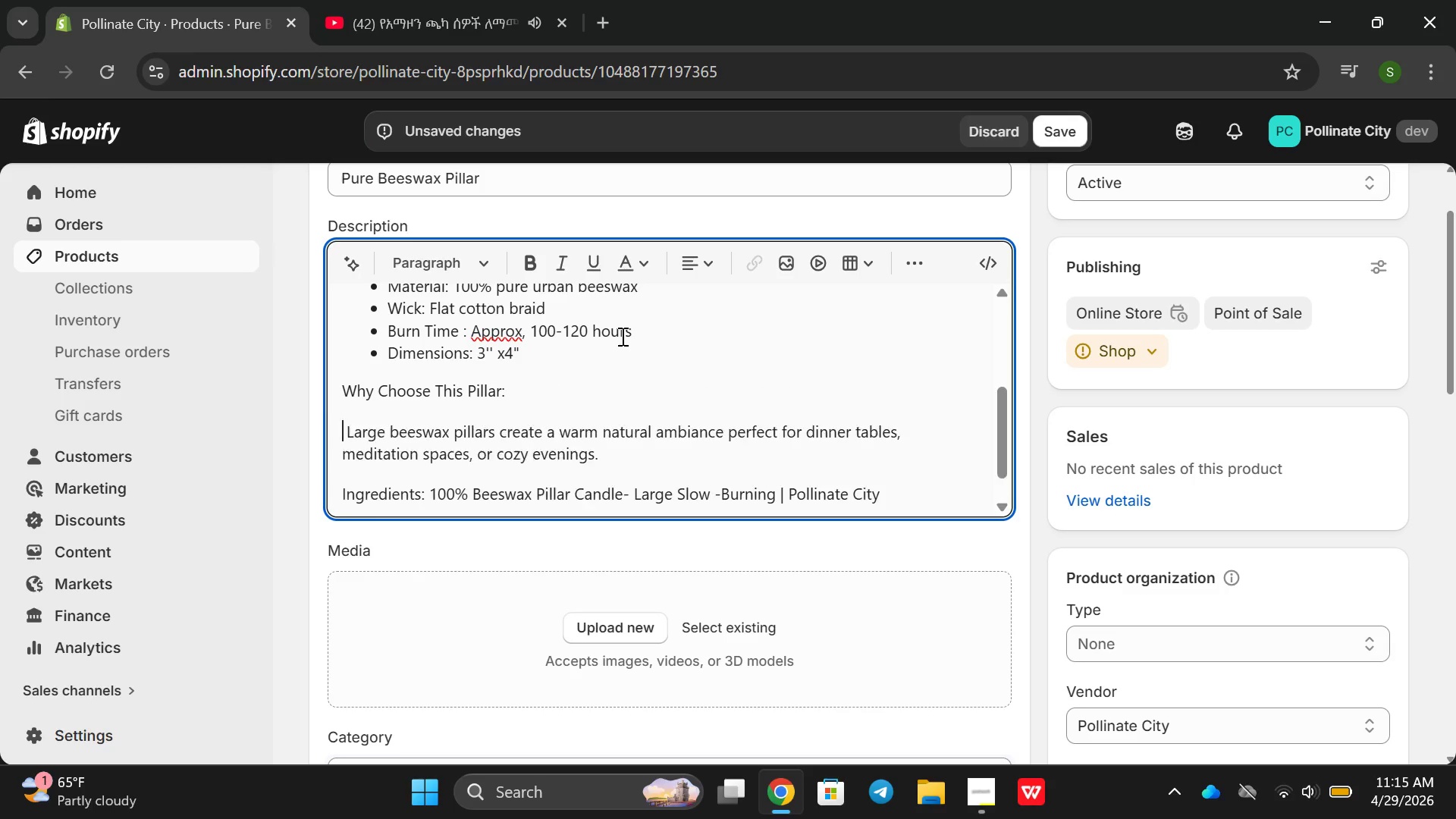 
key(Enter)
 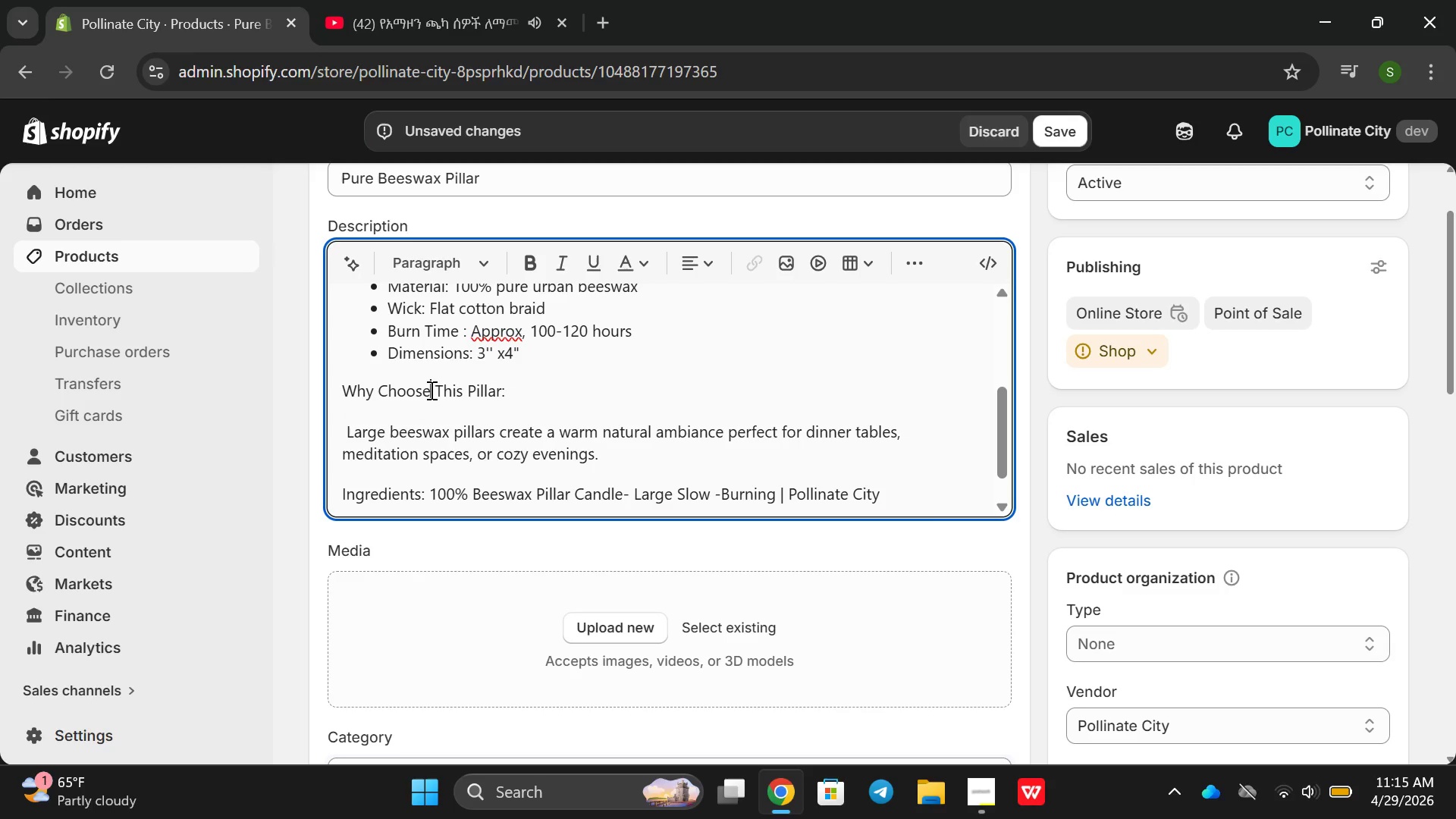 
double_click([430, 390])
 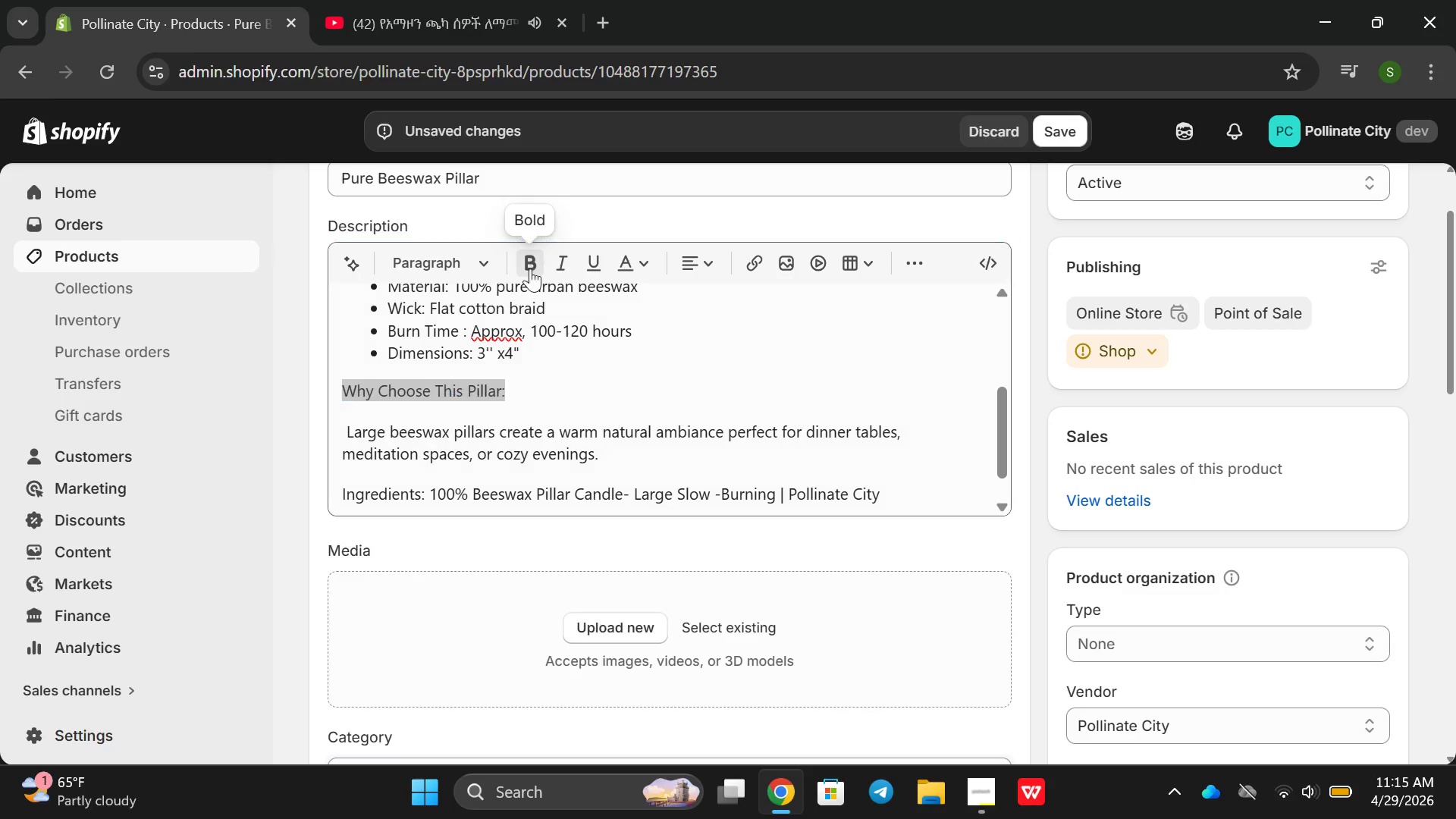 
left_click([530, 258])
 